 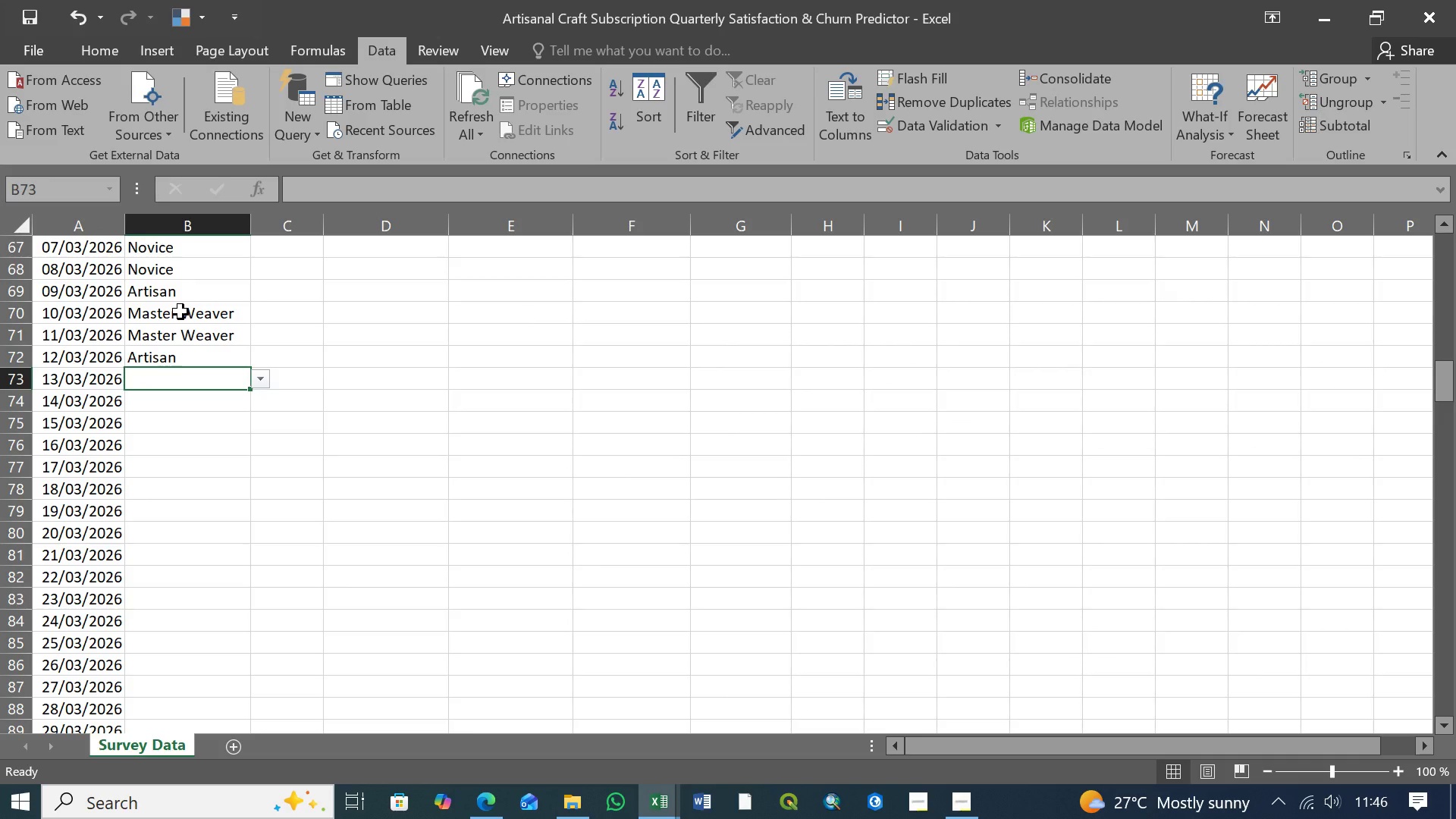 
left_click([178, 340])
 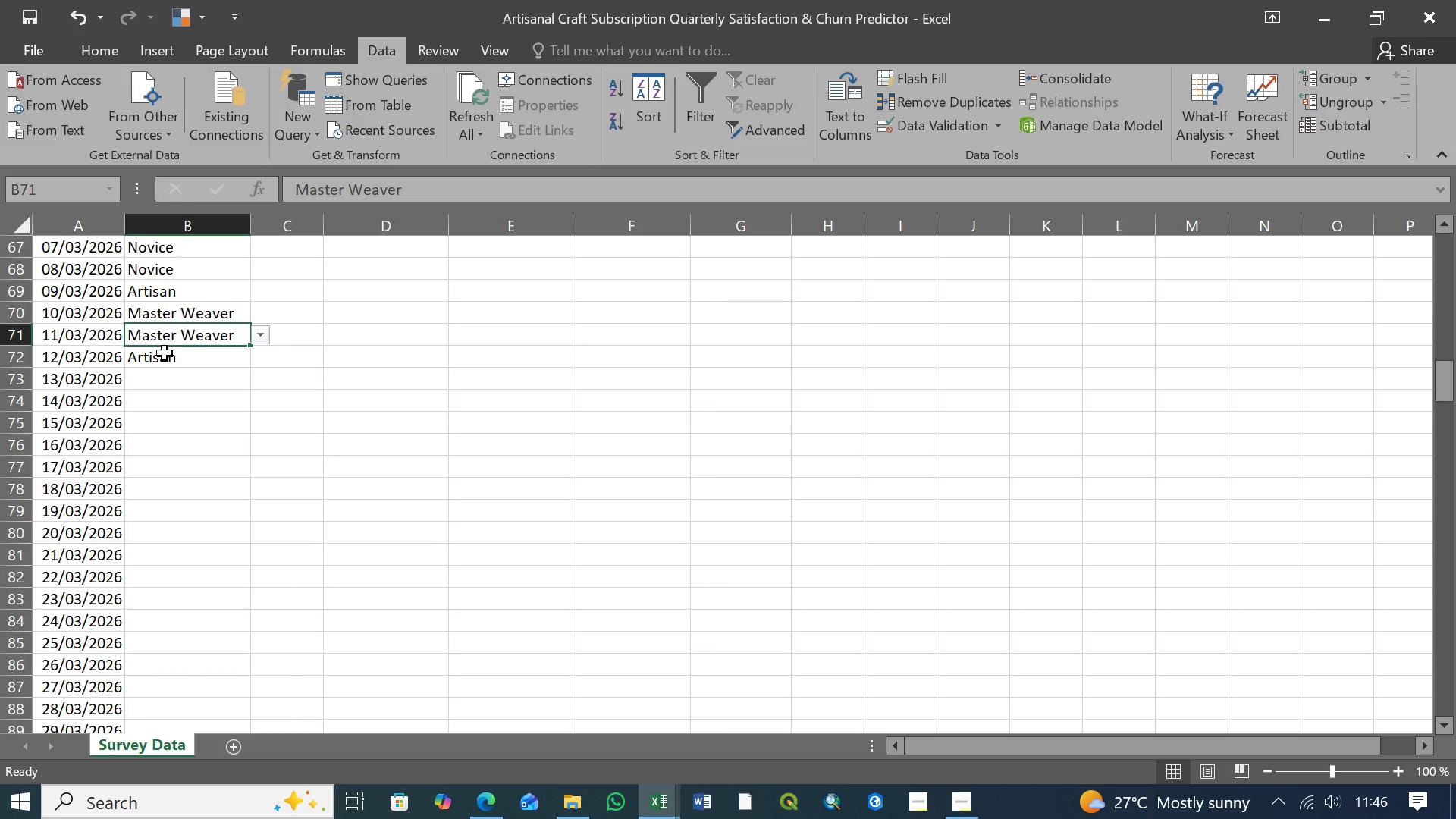 
left_click([192, 364])
 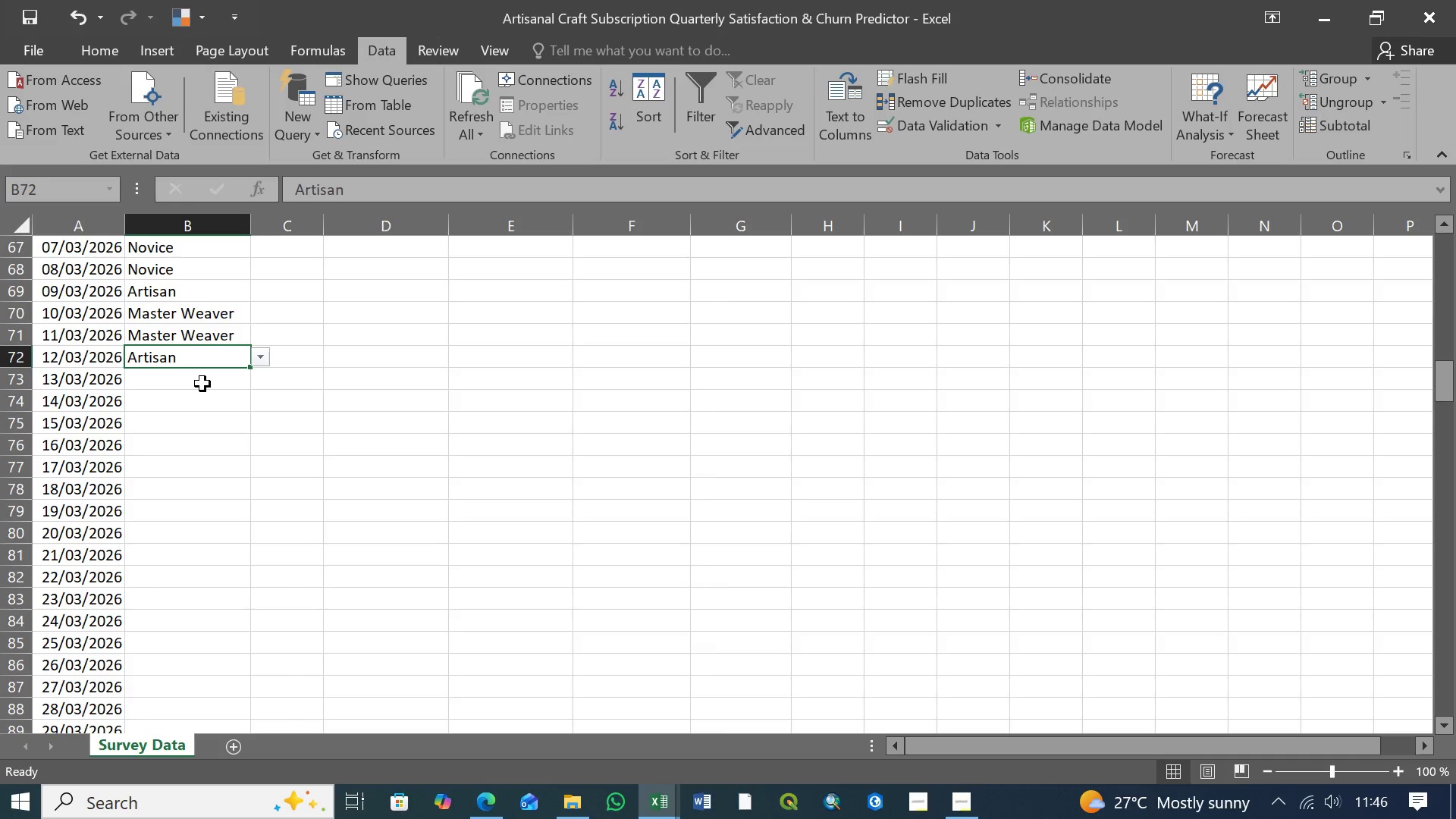 
left_click([202, 384])
 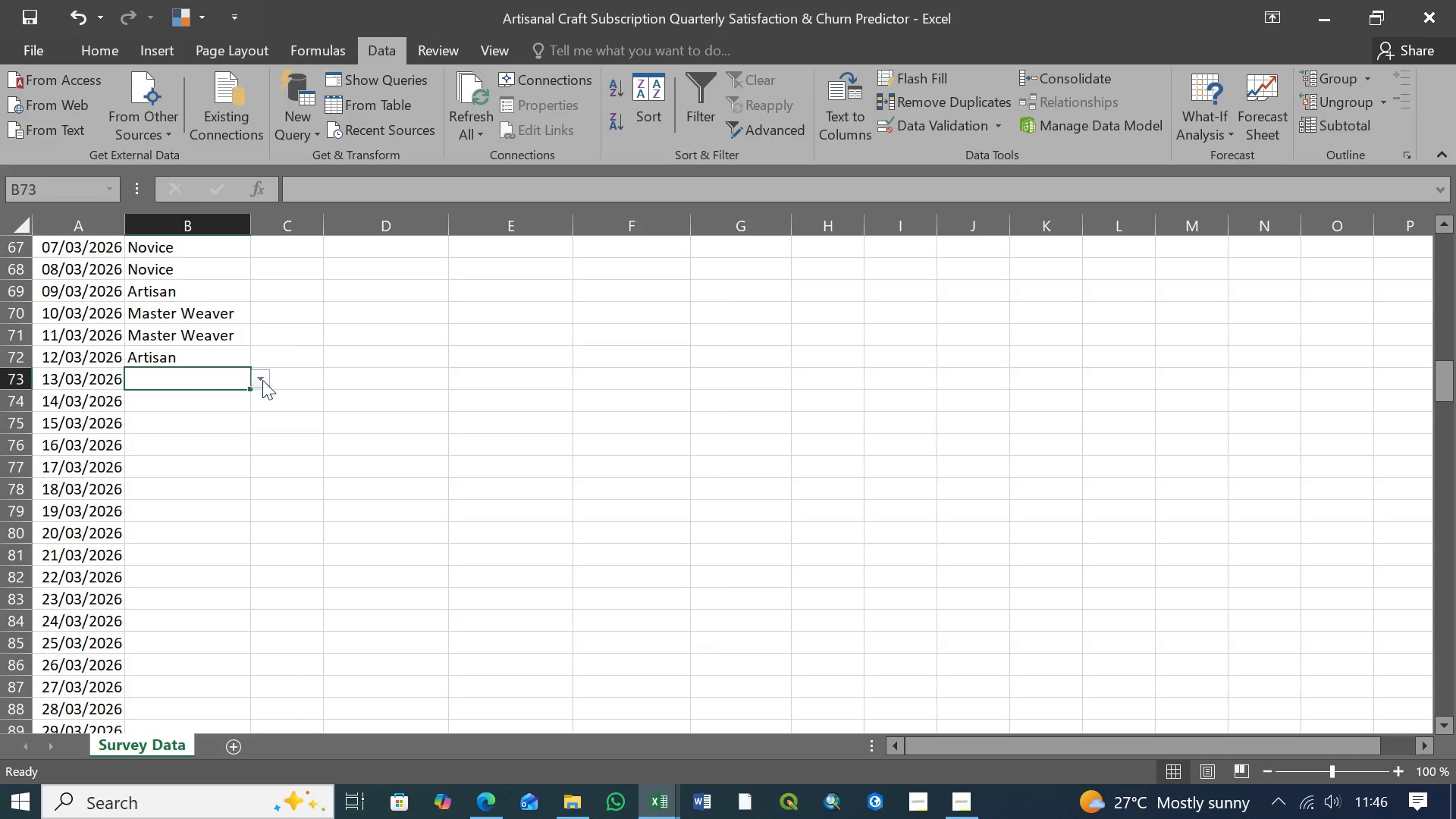 
left_click([262, 379])
 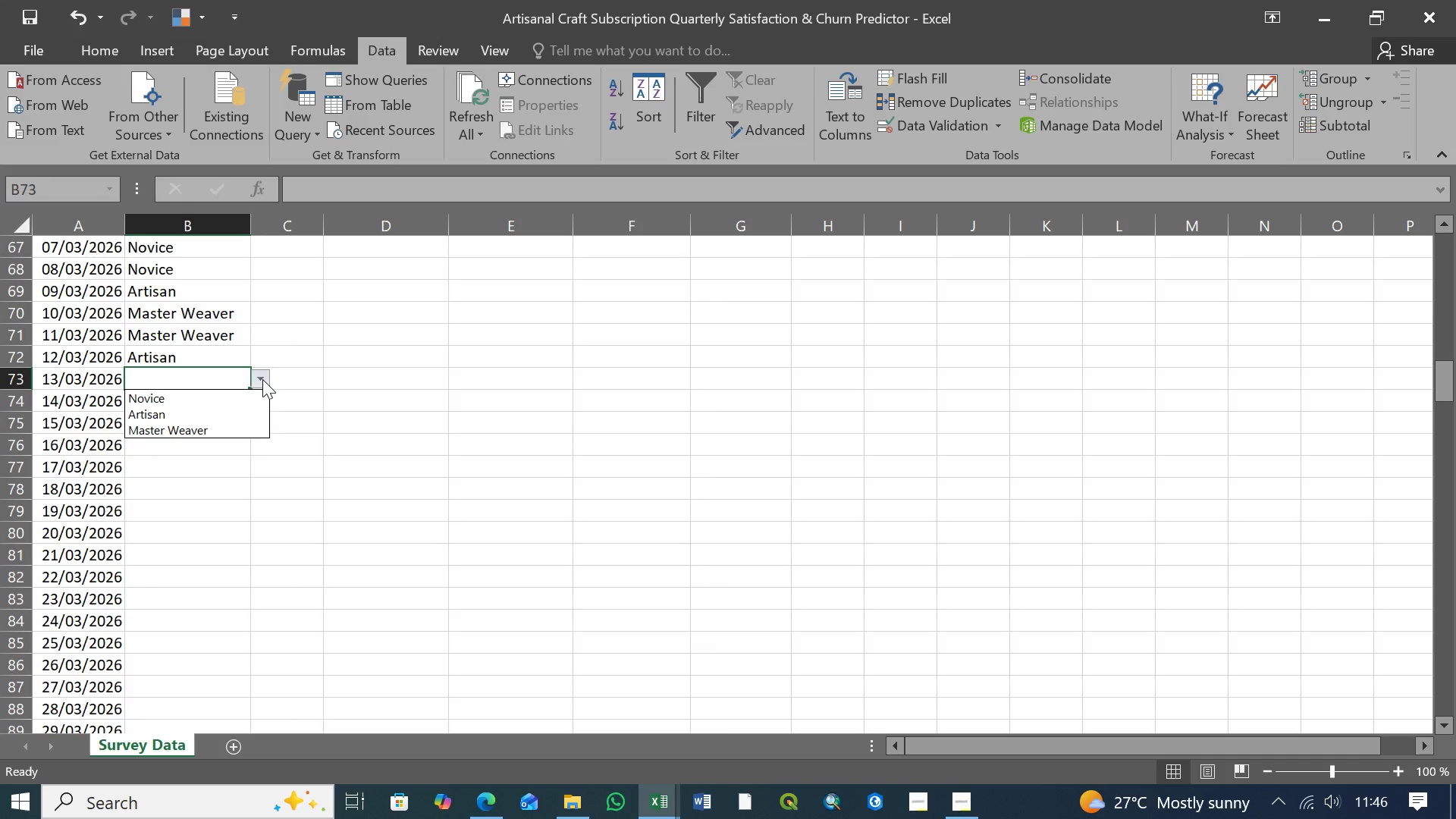 
left_click([171, 400])
 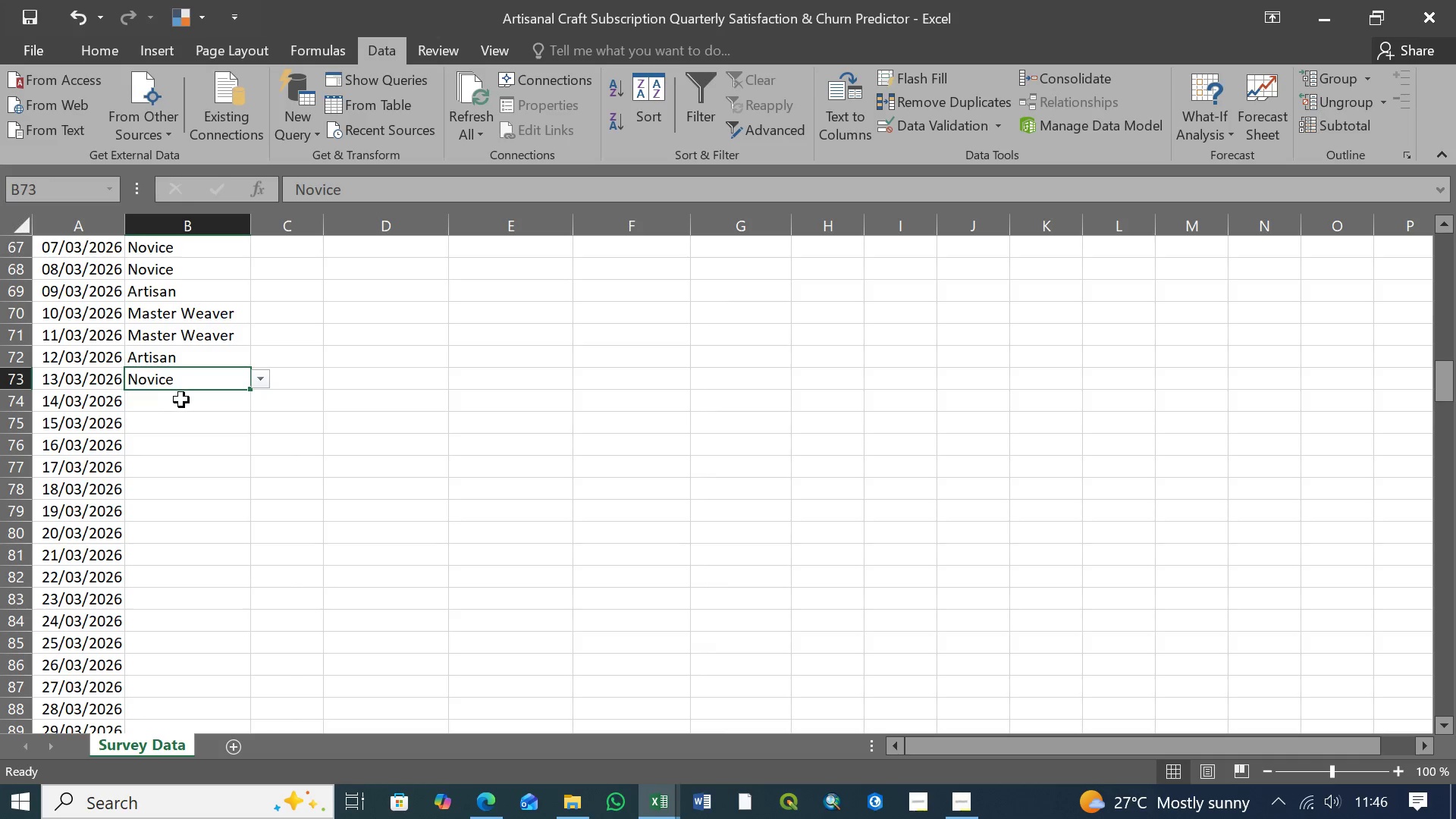 
left_click([183, 400])
 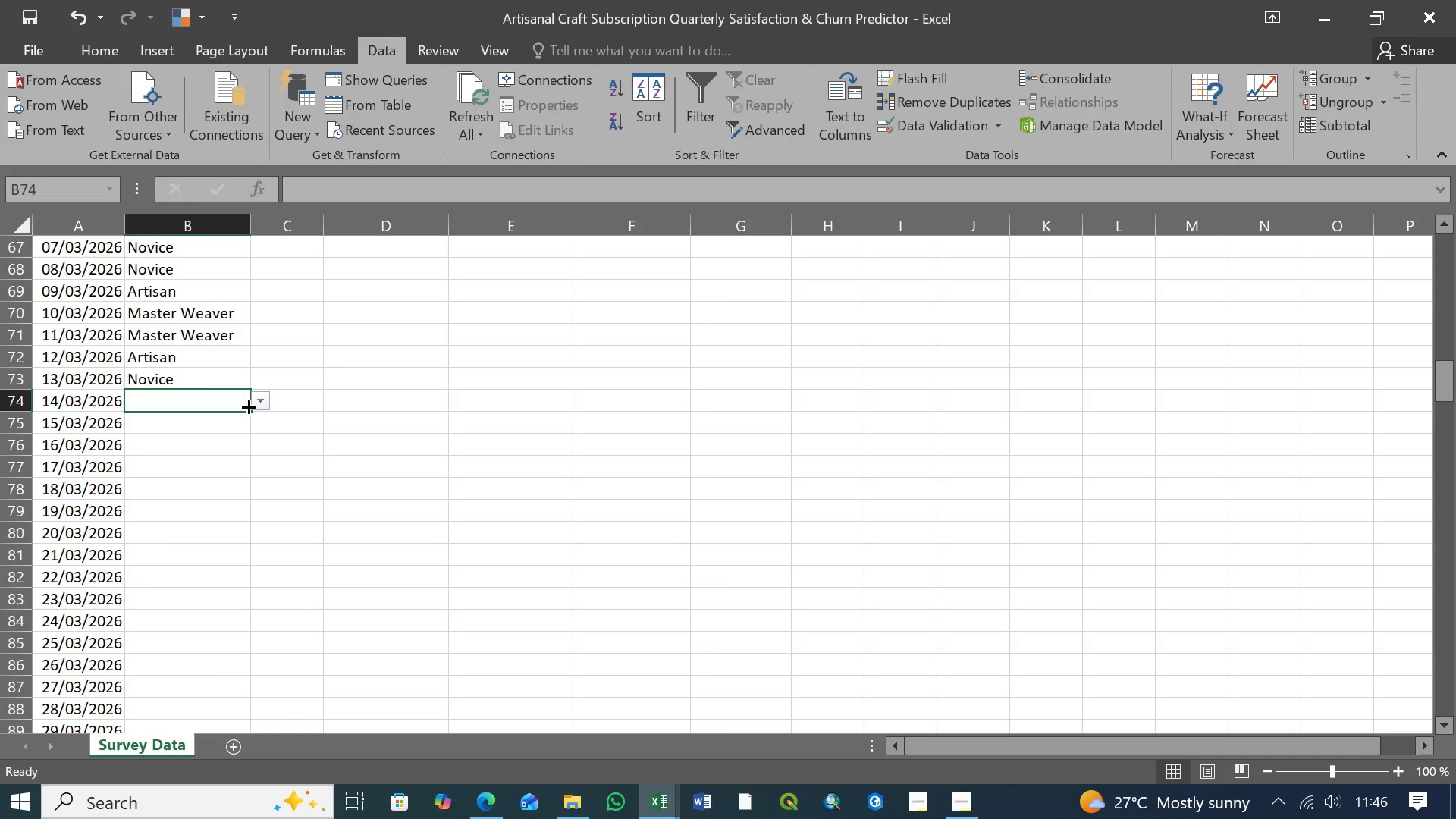 
left_click([259, 407])
 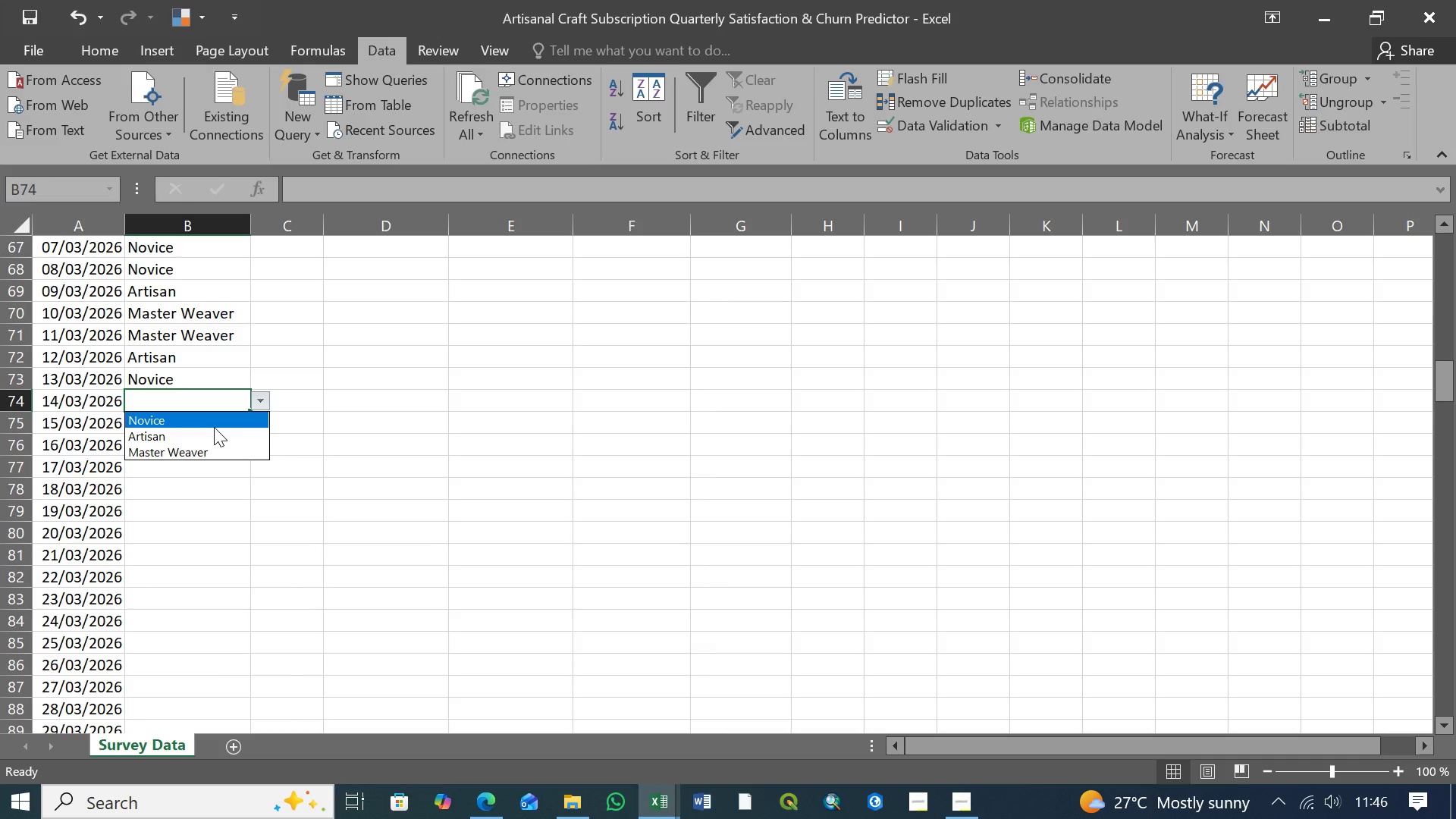 
left_click([214, 427])
 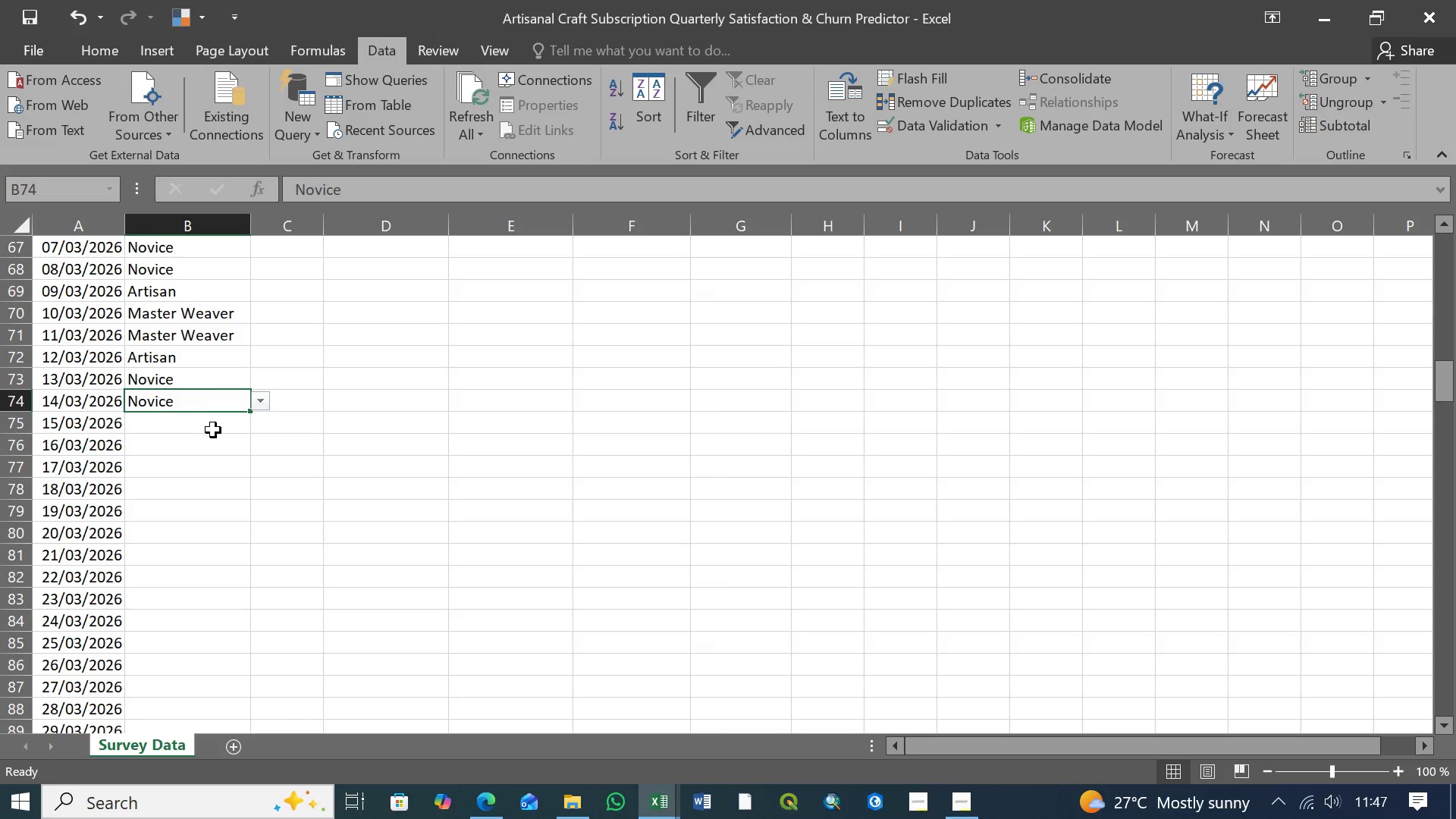 
left_click([213, 430])
 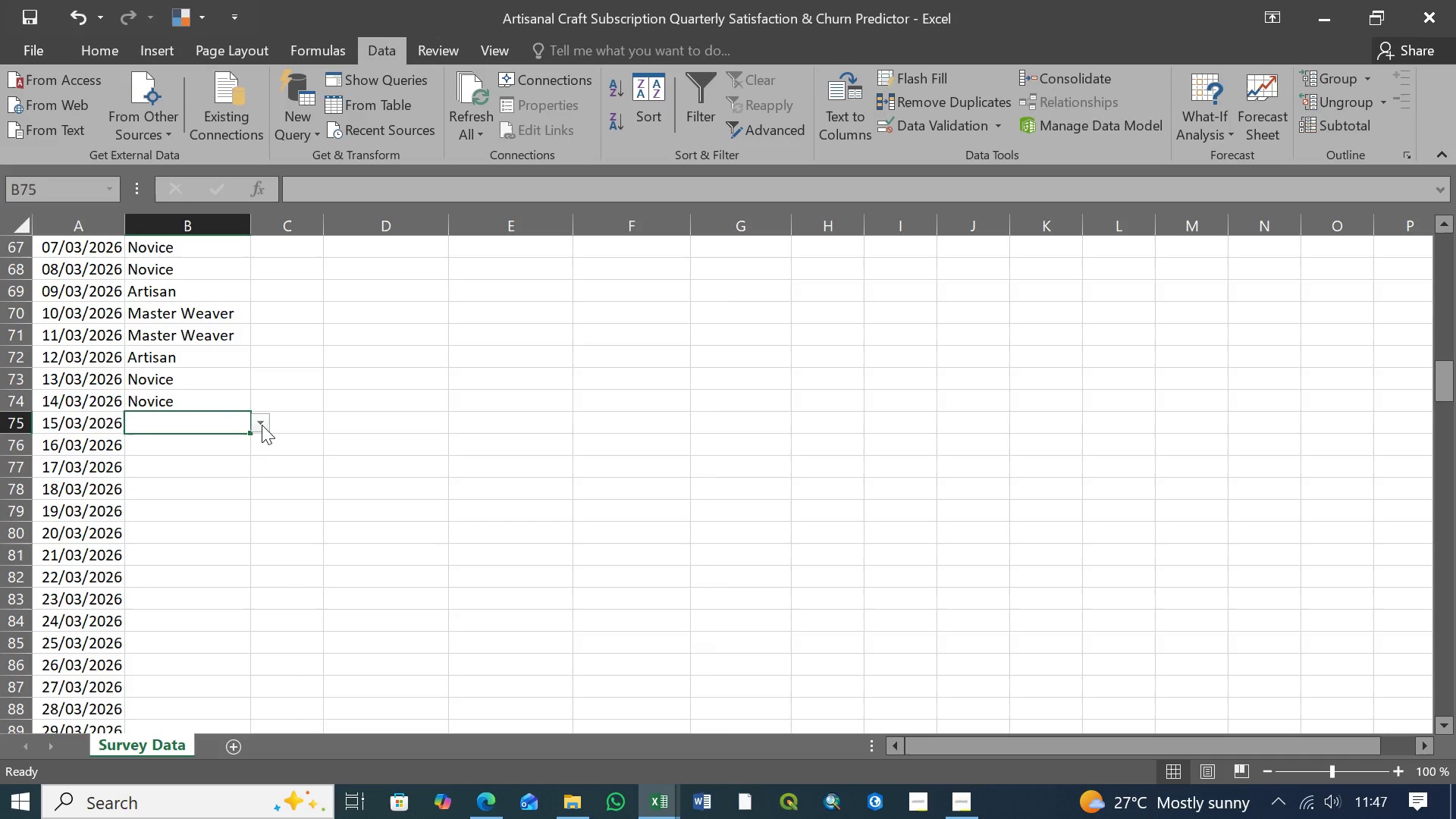 
left_click([264, 426])
 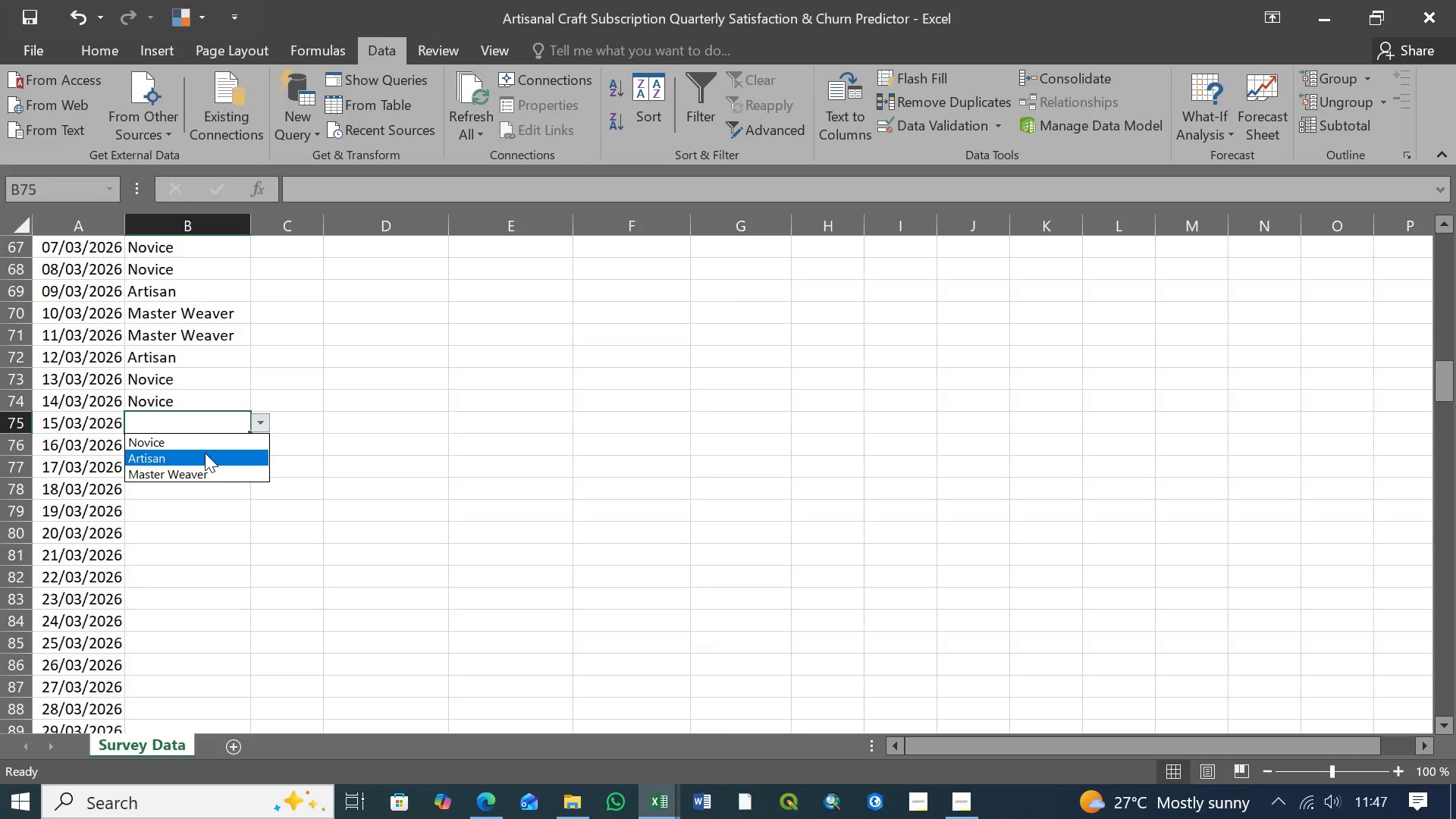 
left_click([205, 453])
 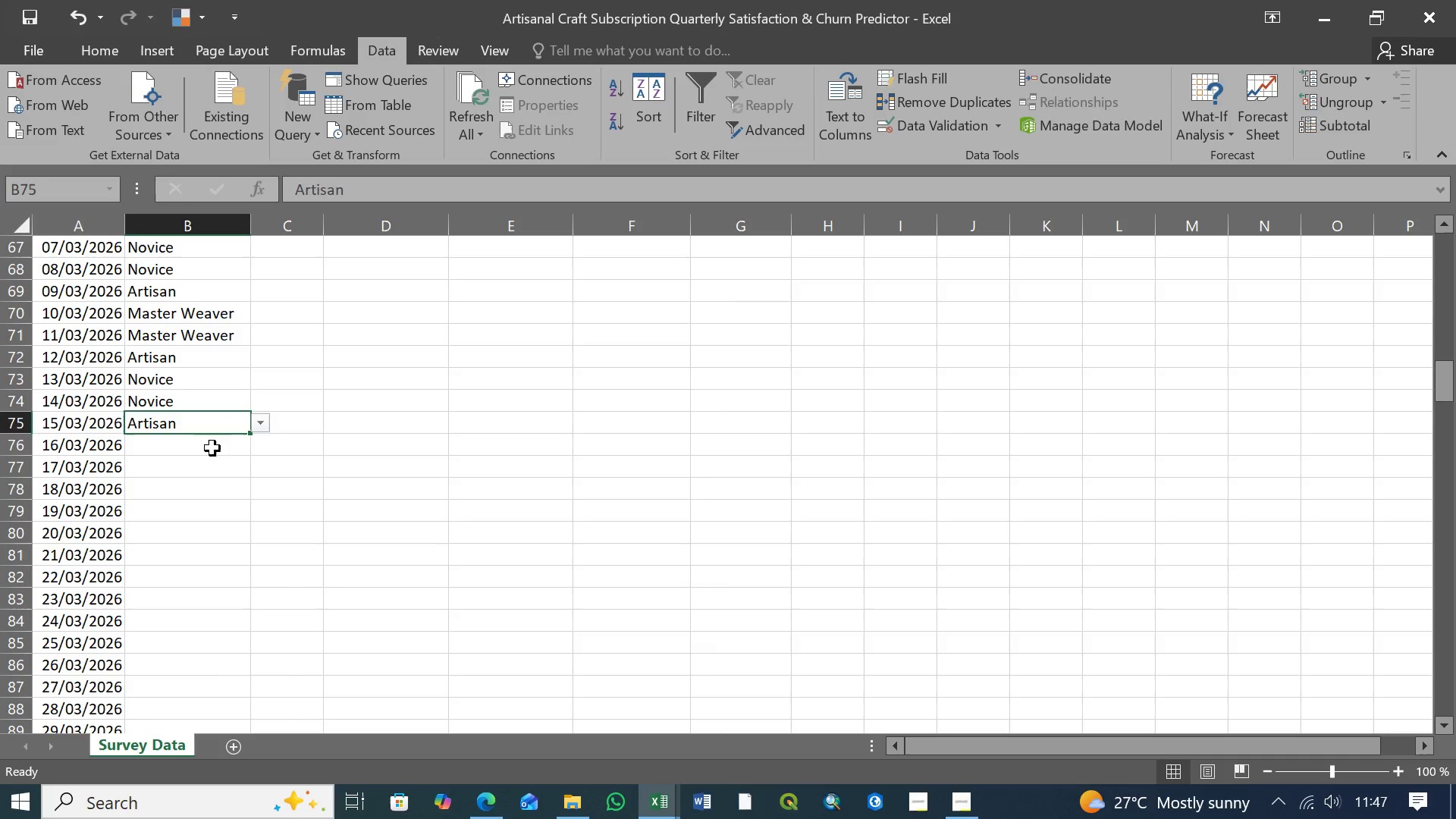 
left_click([214, 448])
 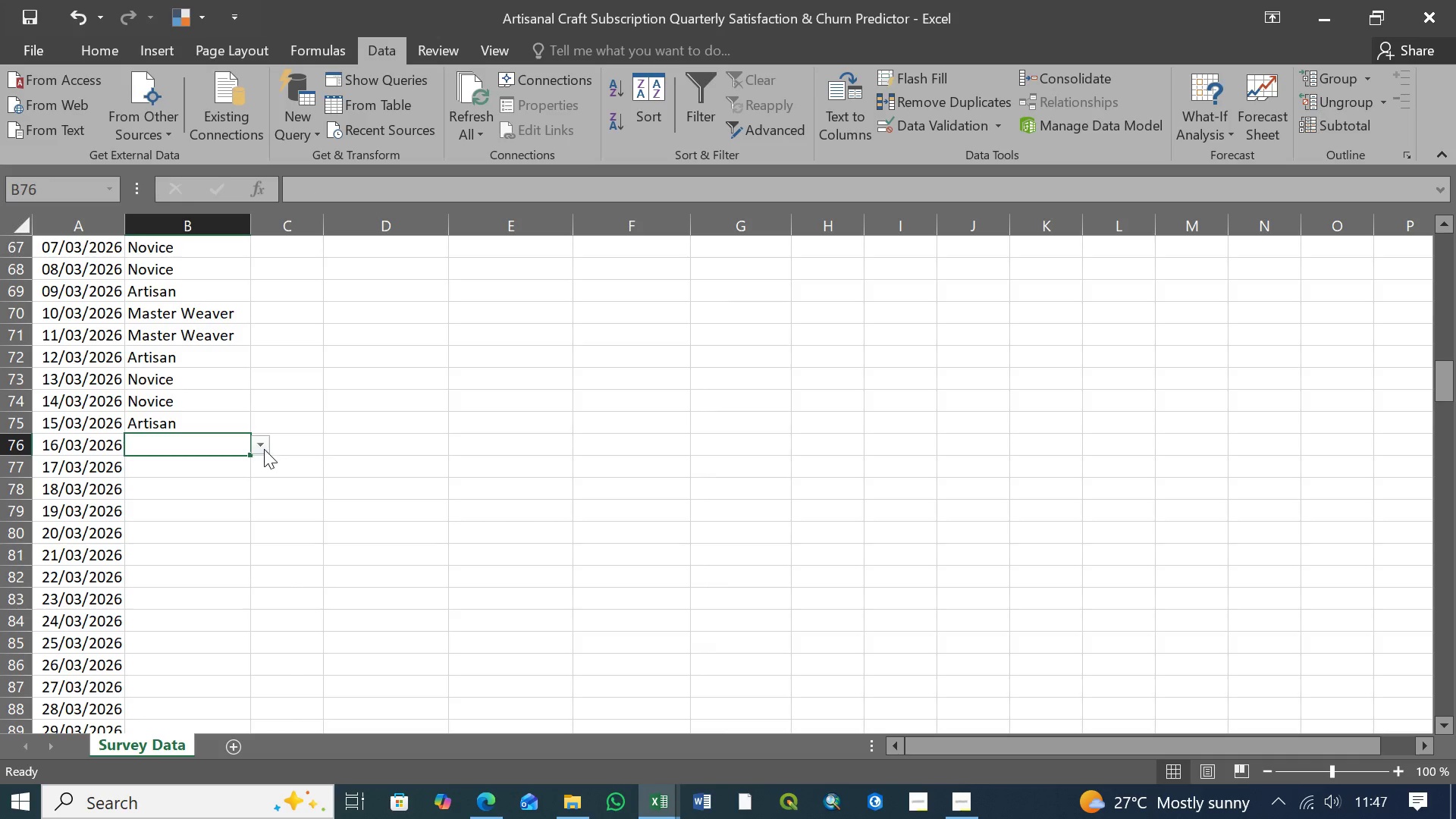 
left_click([263, 447])
 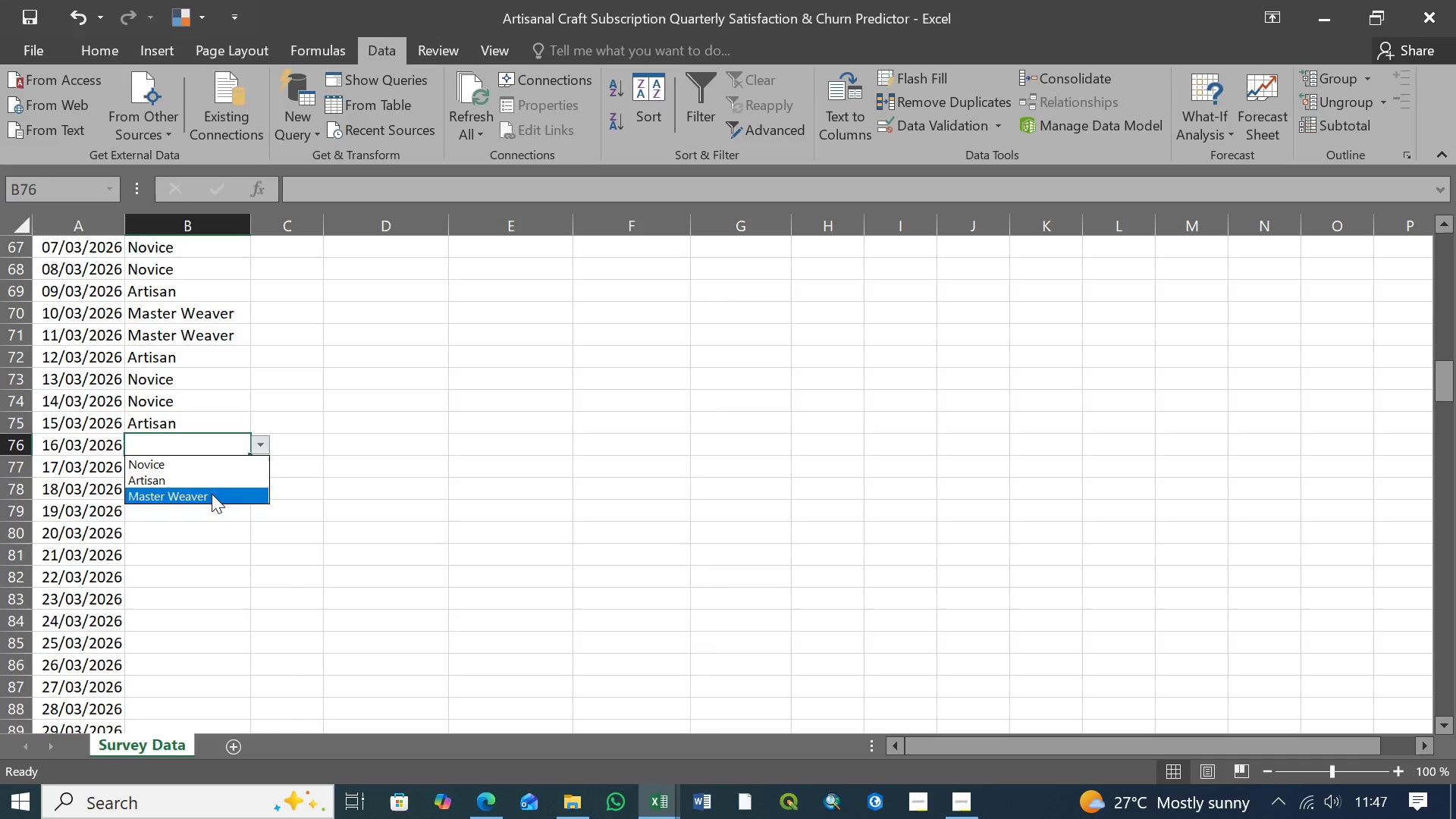 
left_click([212, 494])
 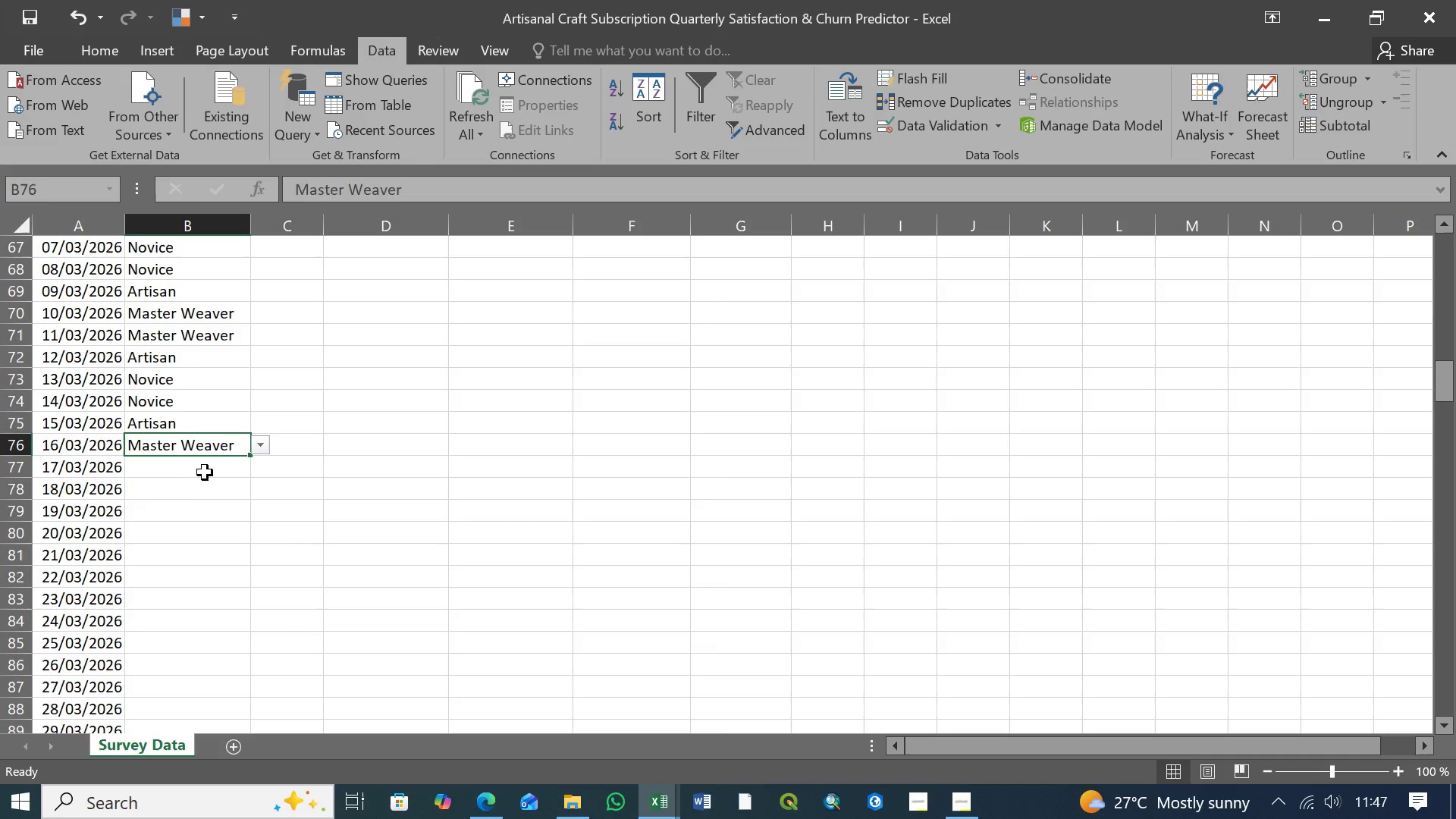 
left_click([208, 472])
 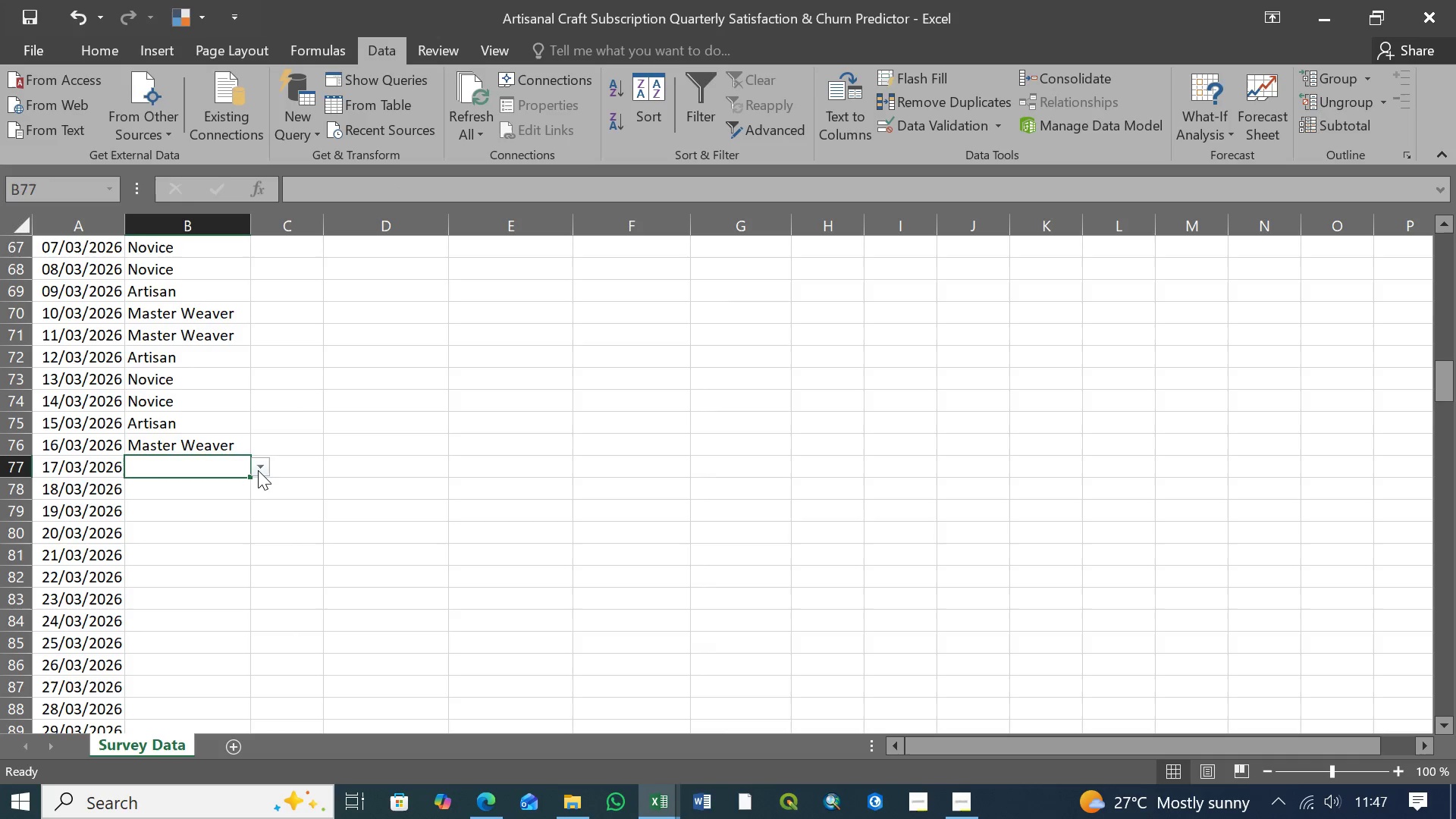 
left_click([261, 470])
 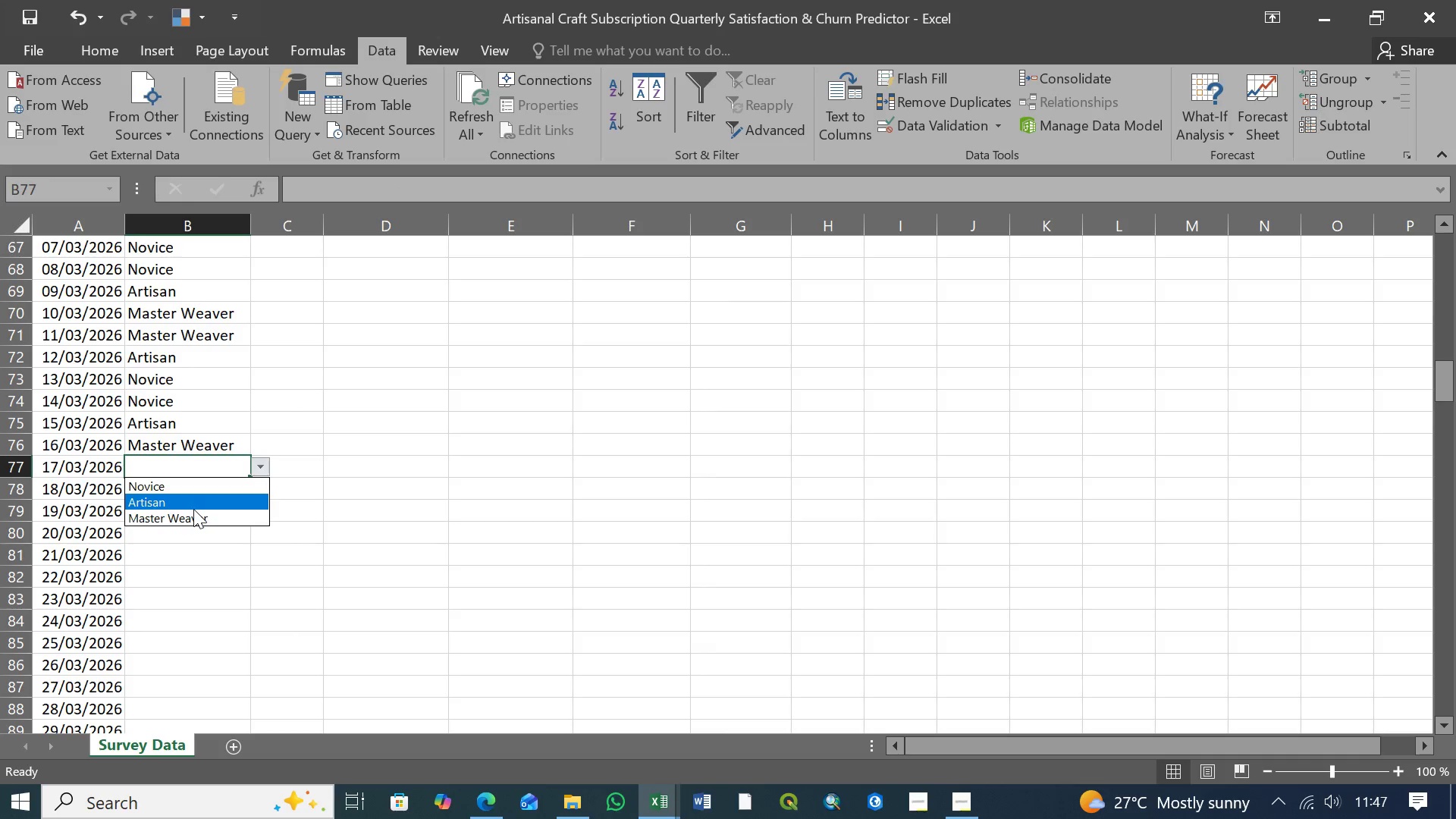 
left_click([194, 514])
 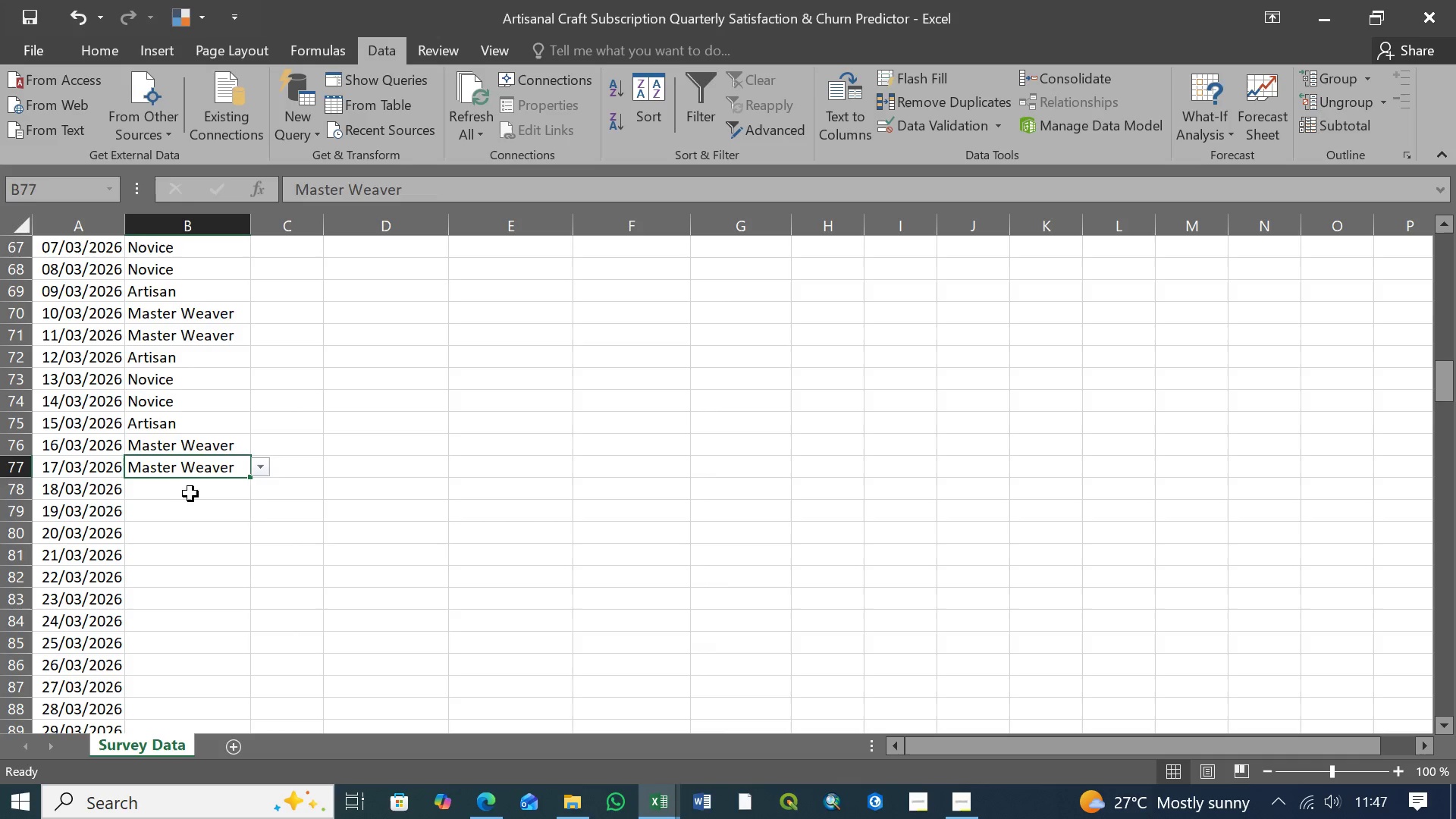 
left_click([192, 497])
 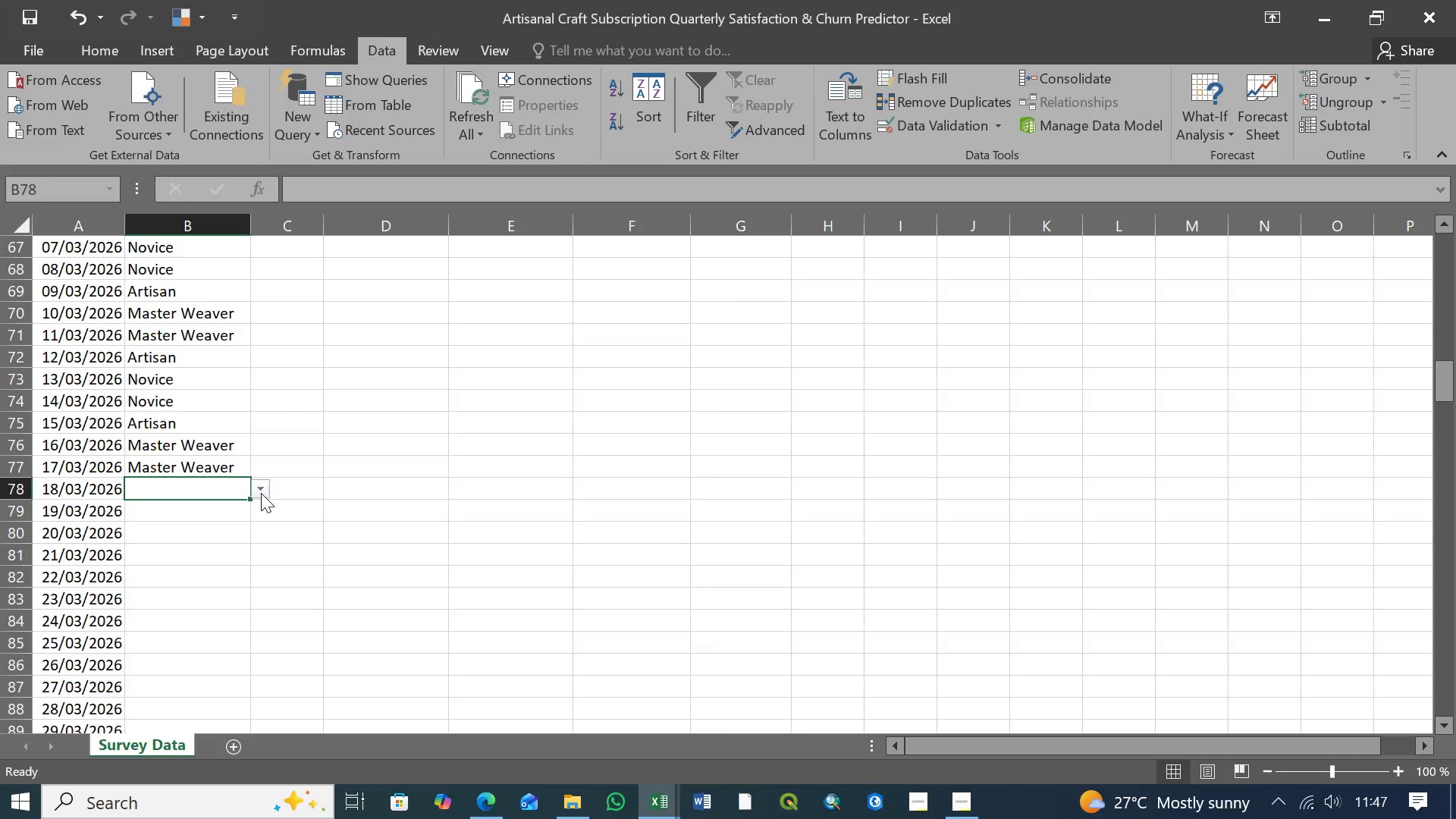 
left_click([261, 493])
 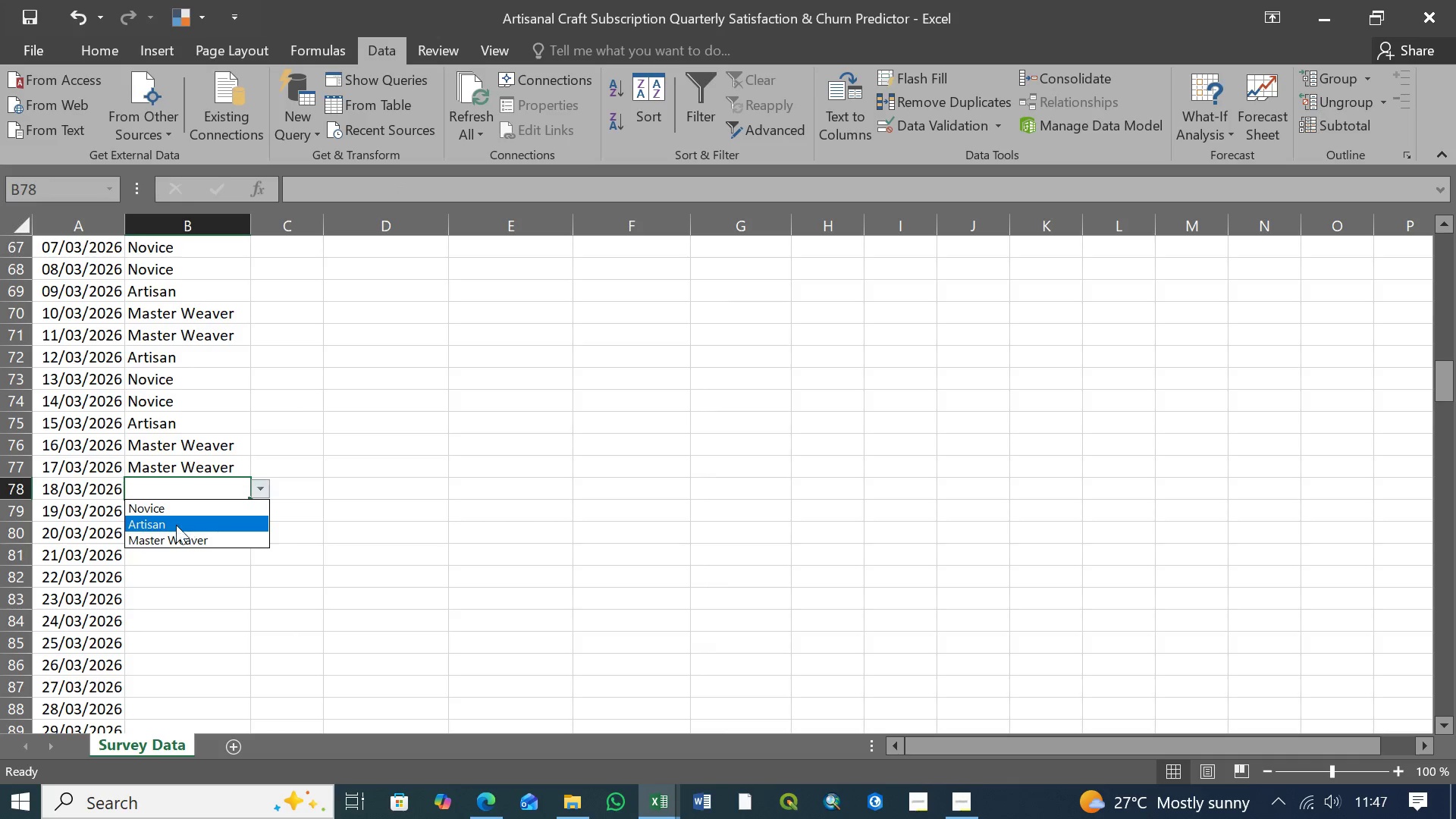 
left_click([174, 525])
 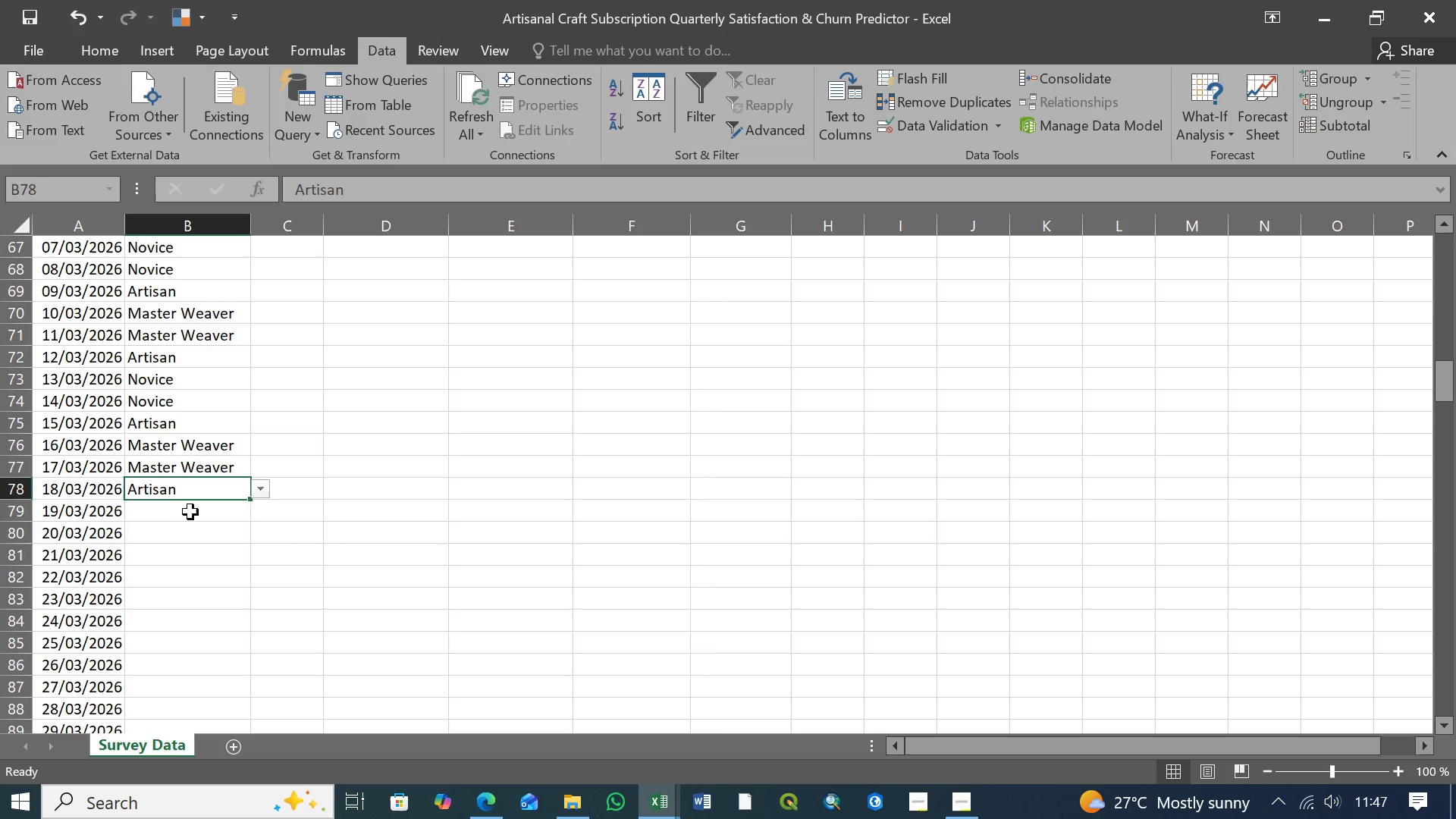 
left_click([191, 512])
 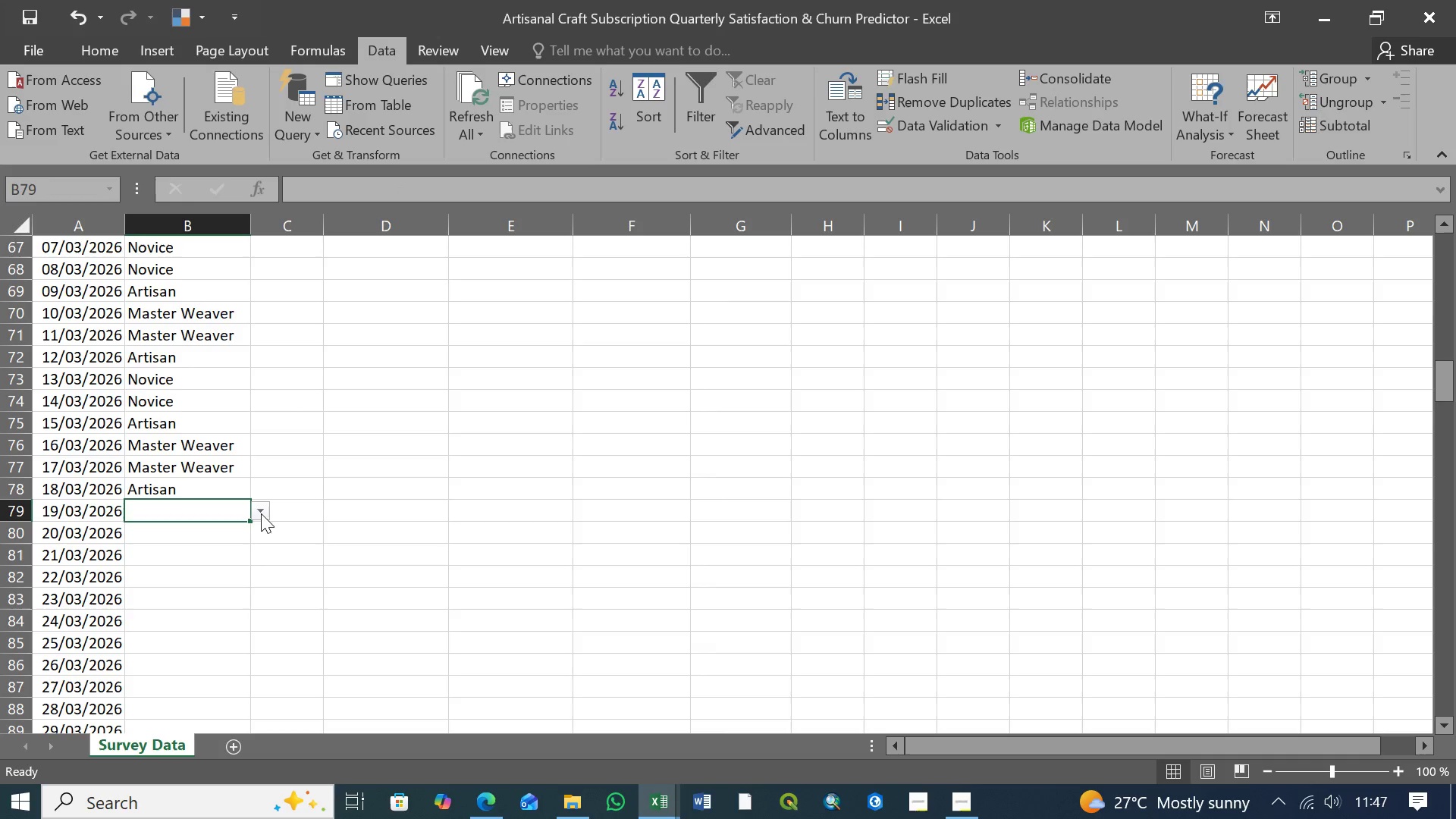 
left_click([263, 513])
 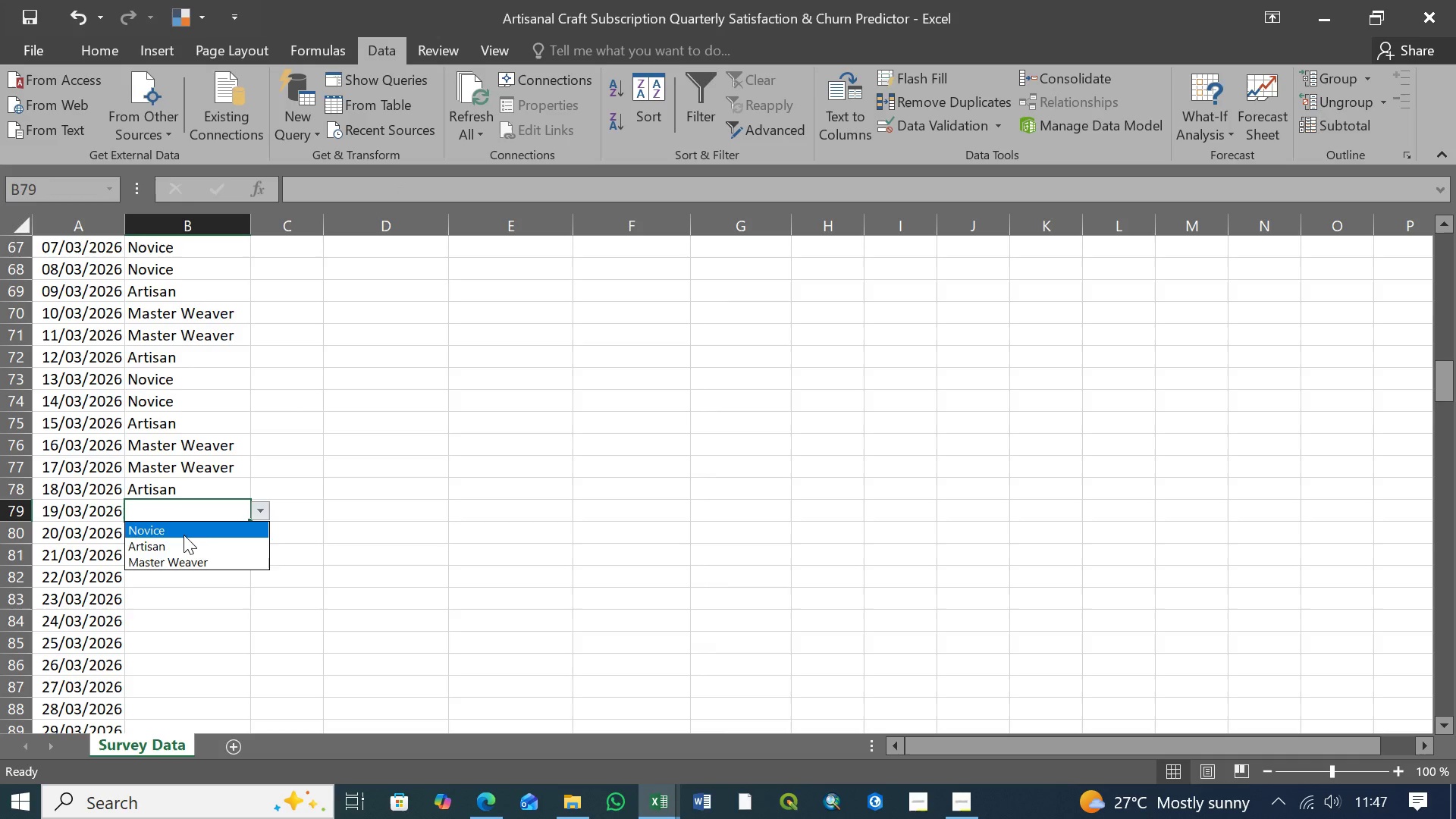 
left_click([183, 532])
 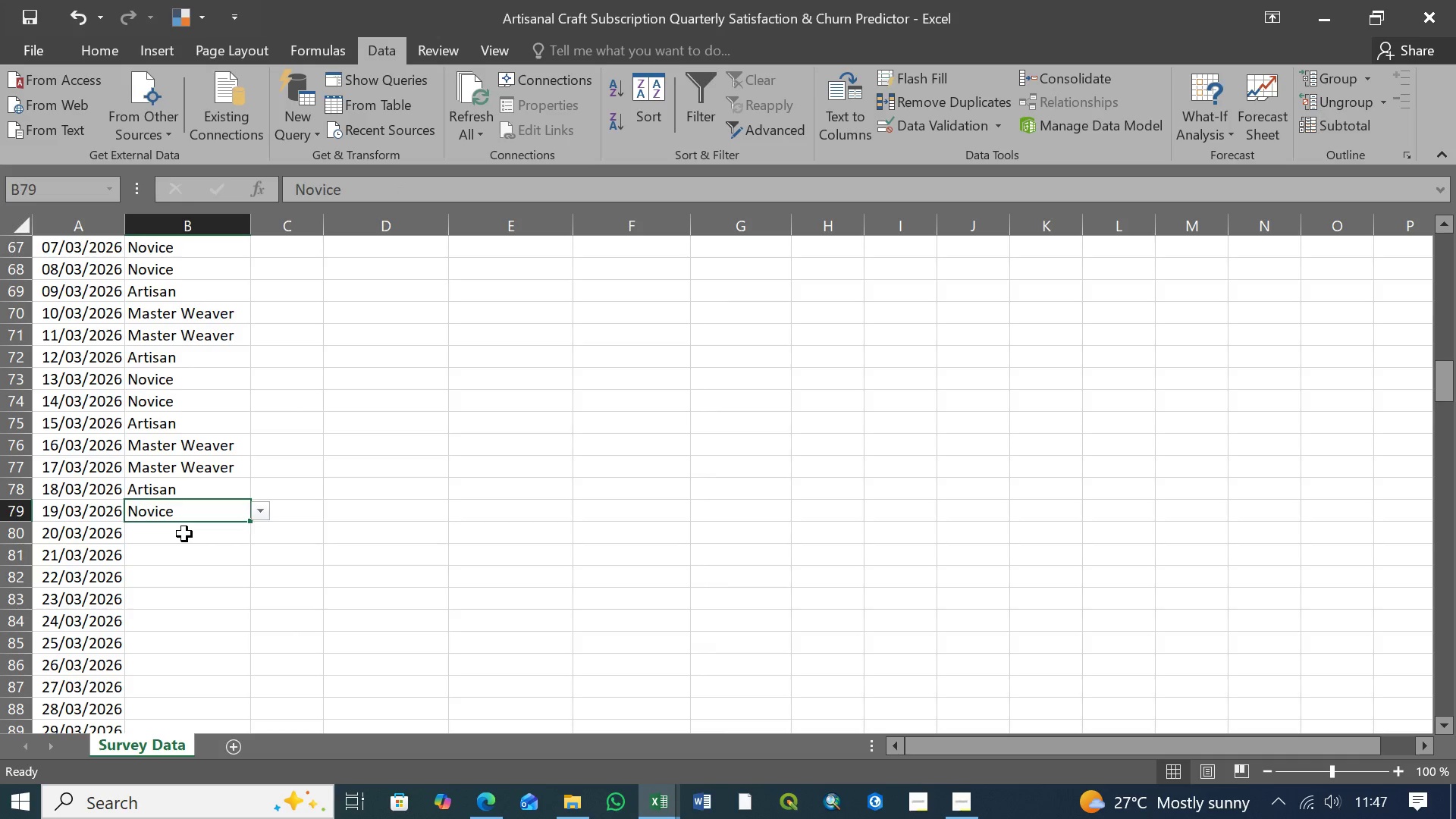 
left_click([184, 534])
 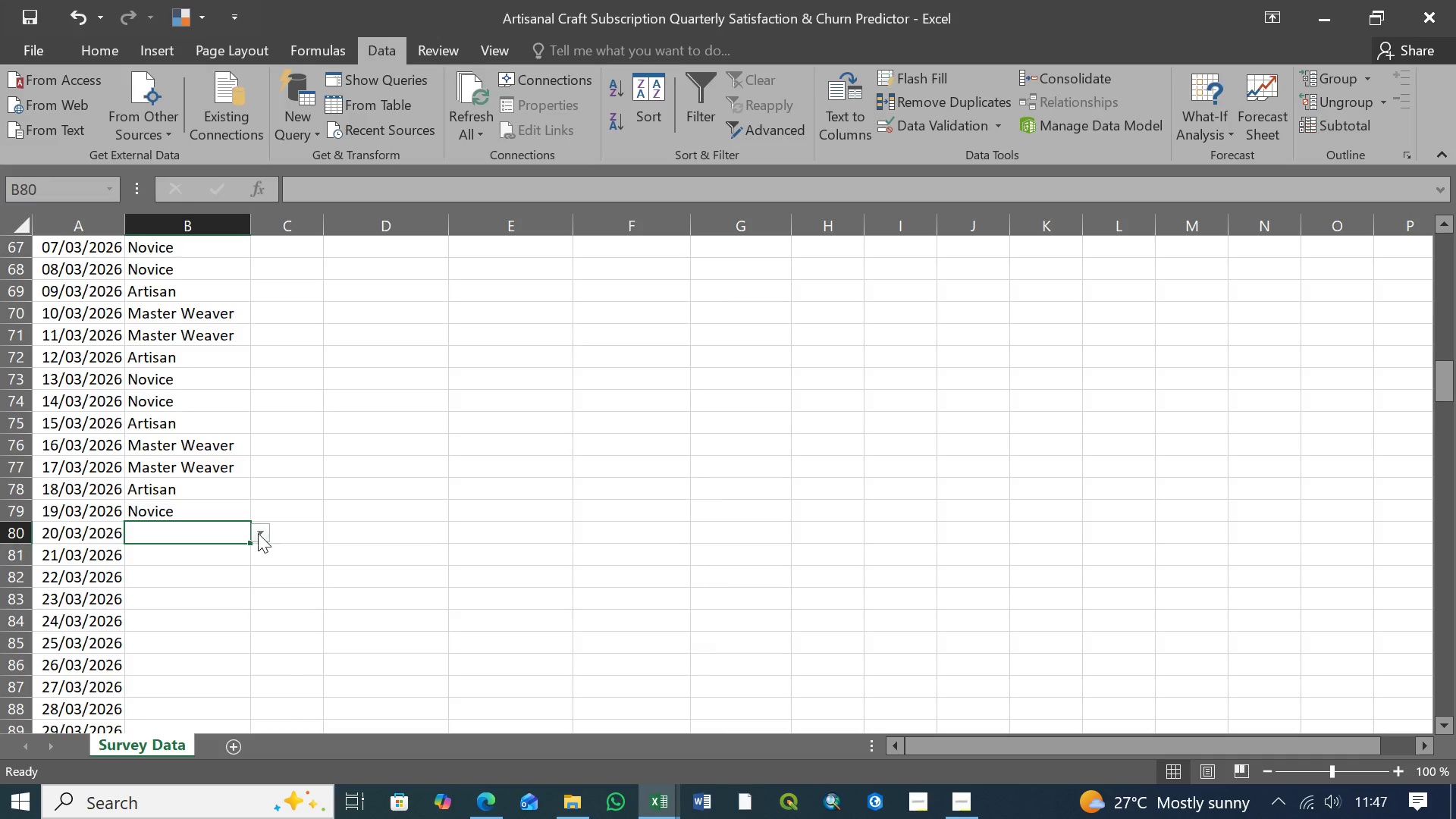 
left_click([260, 533])
 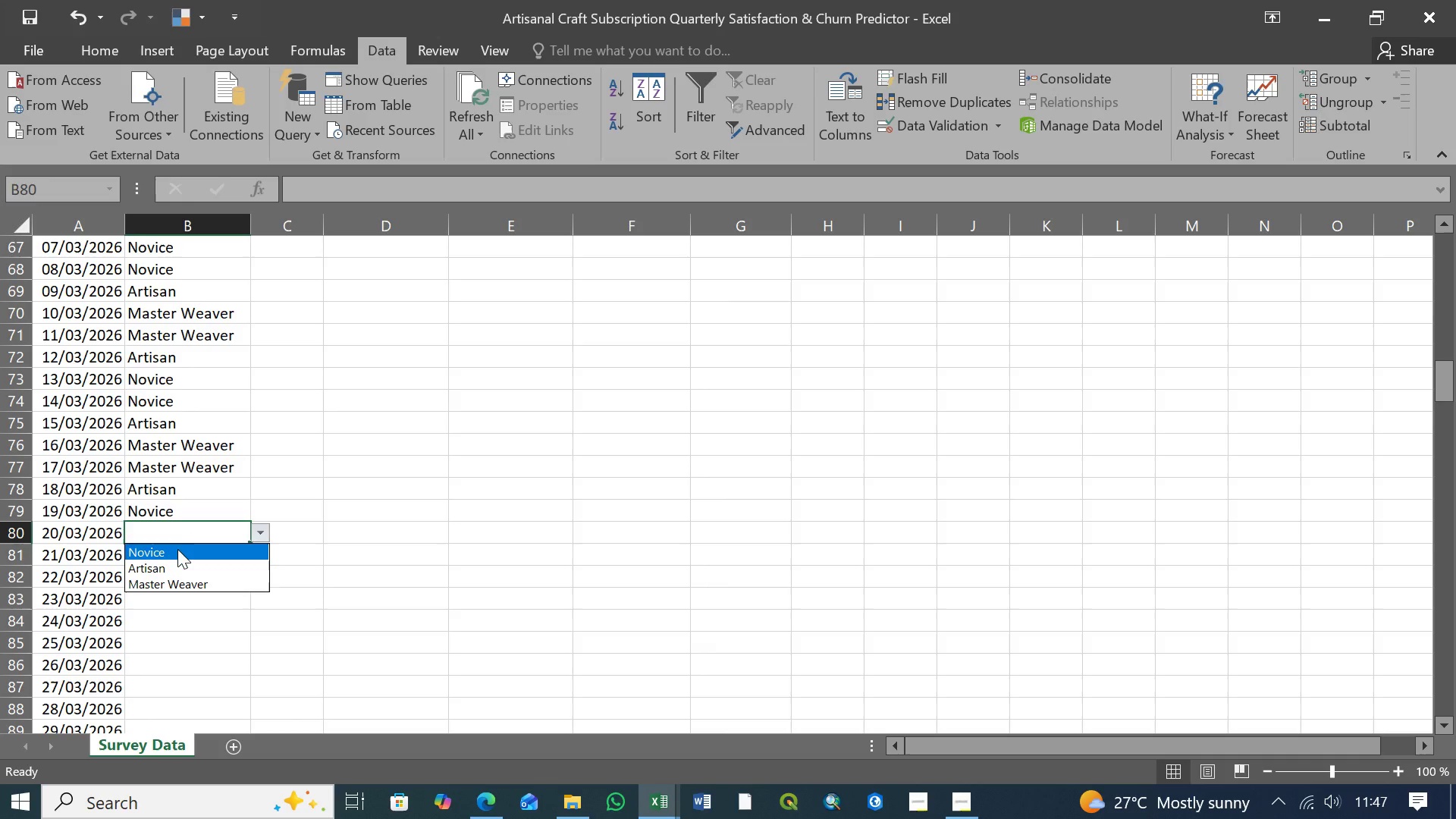 
left_click([177, 549])
 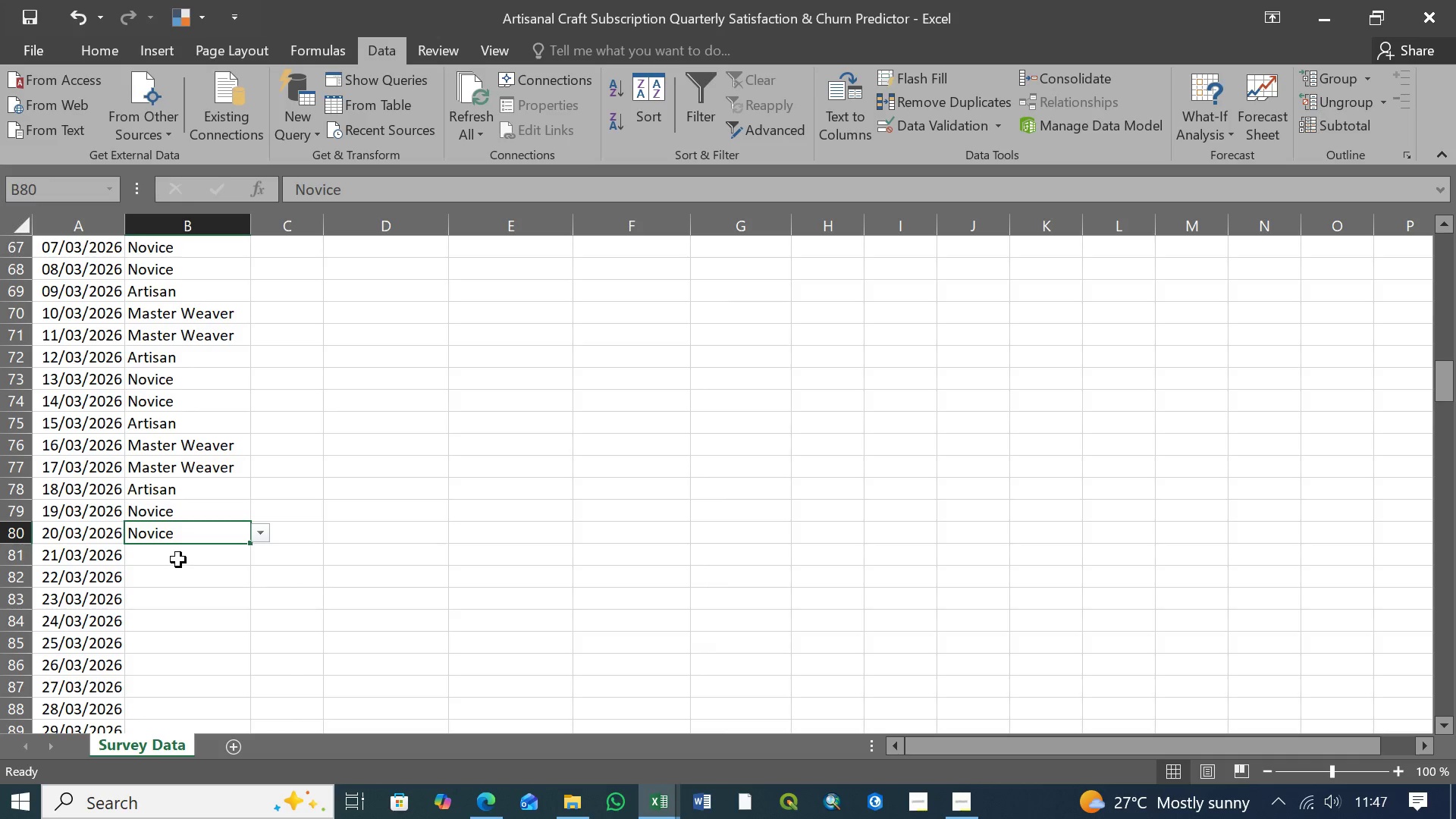 
left_click([179, 558])
 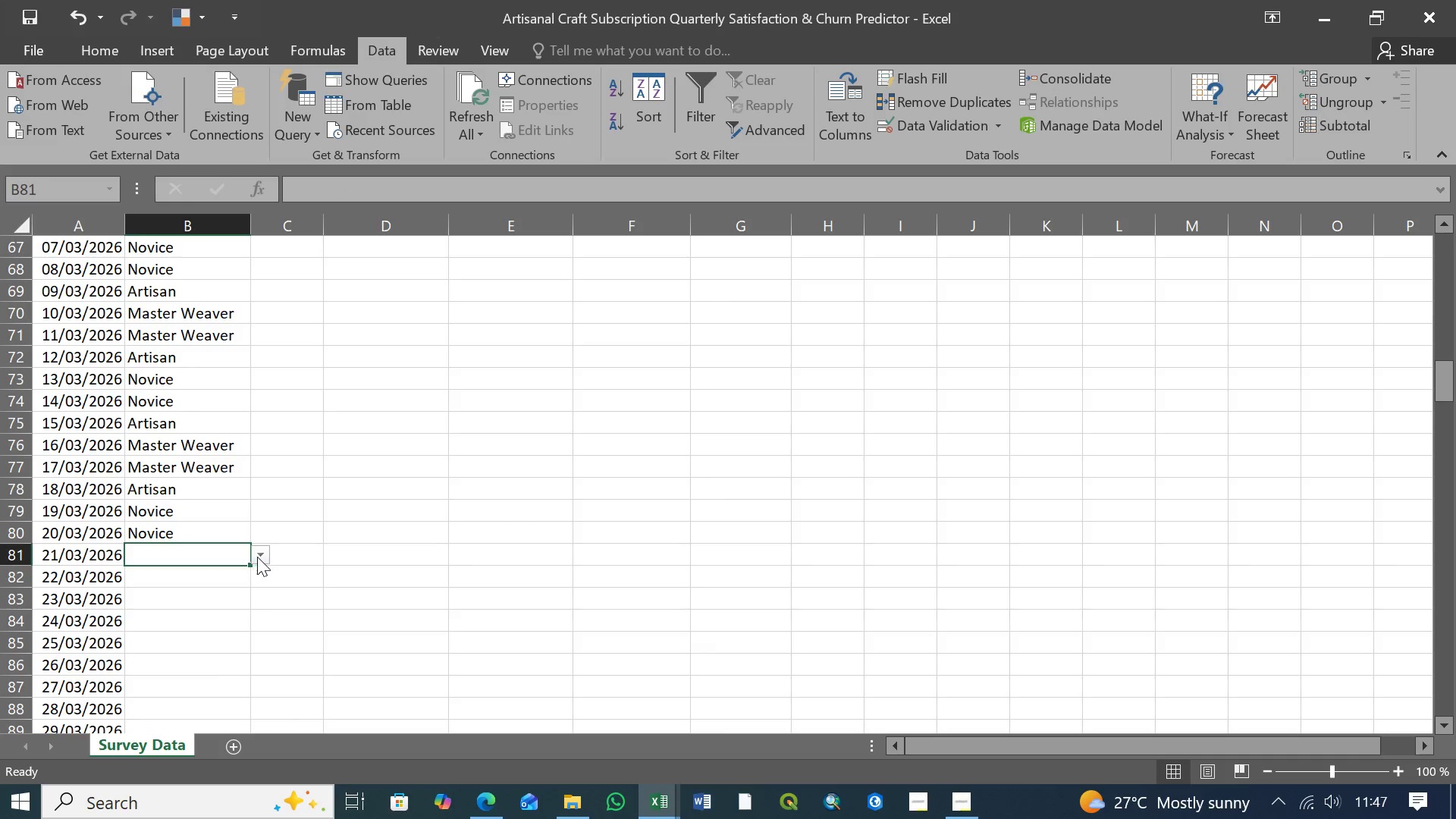 
left_click([259, 556])
 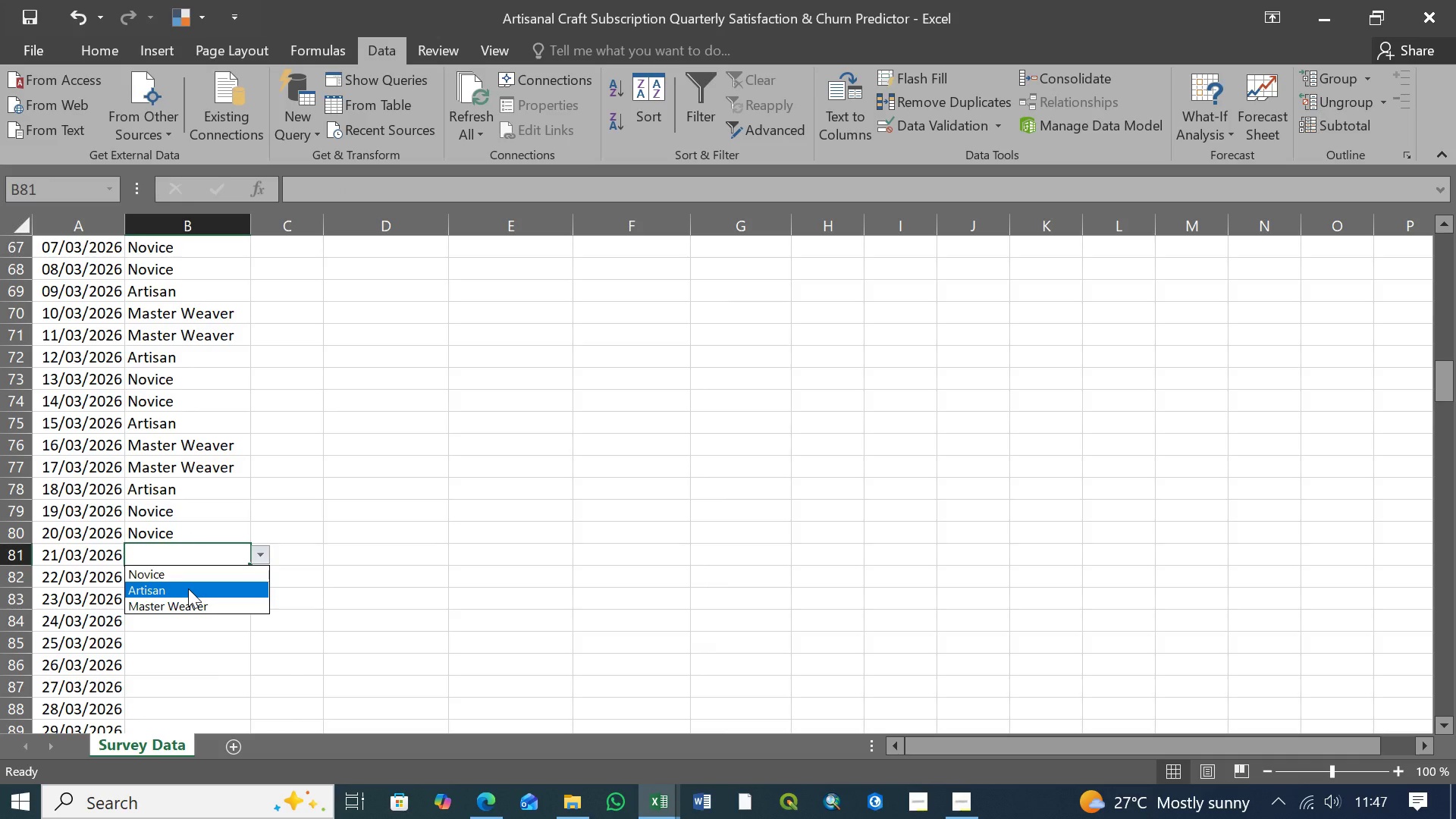 
left_click([188, 588])
 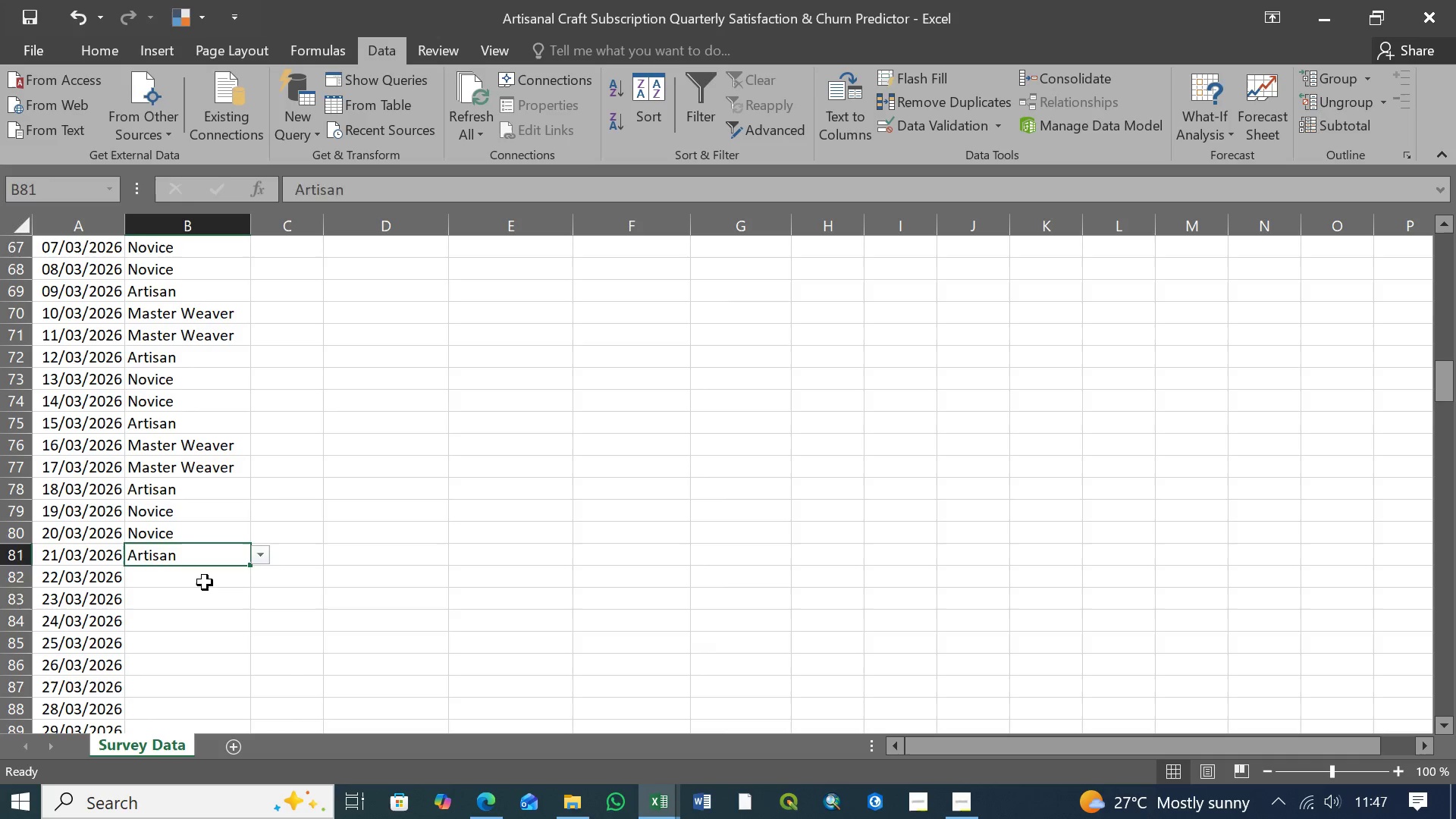 
left_click([205, 582])
 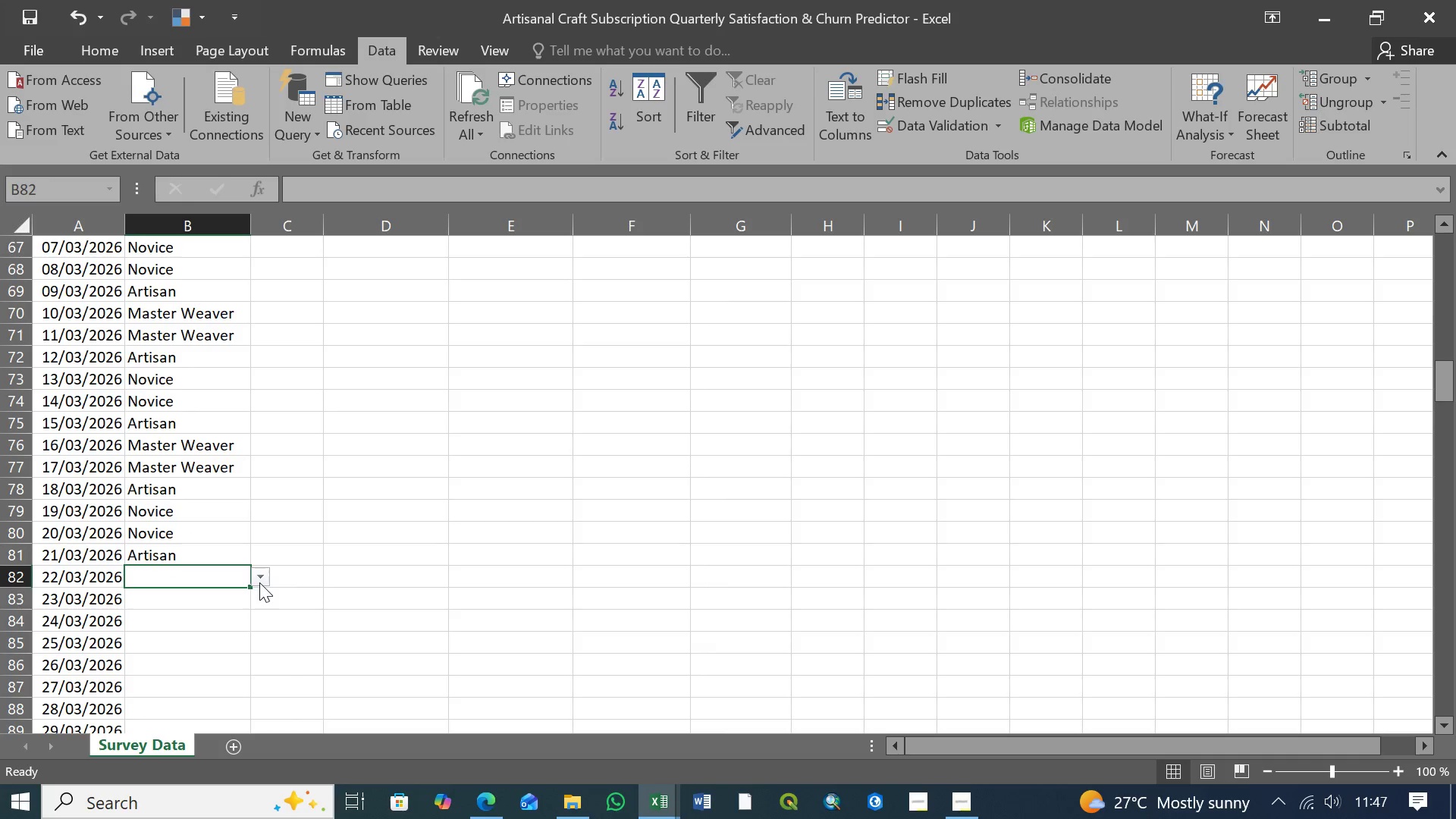 
left_click([260, 581])
 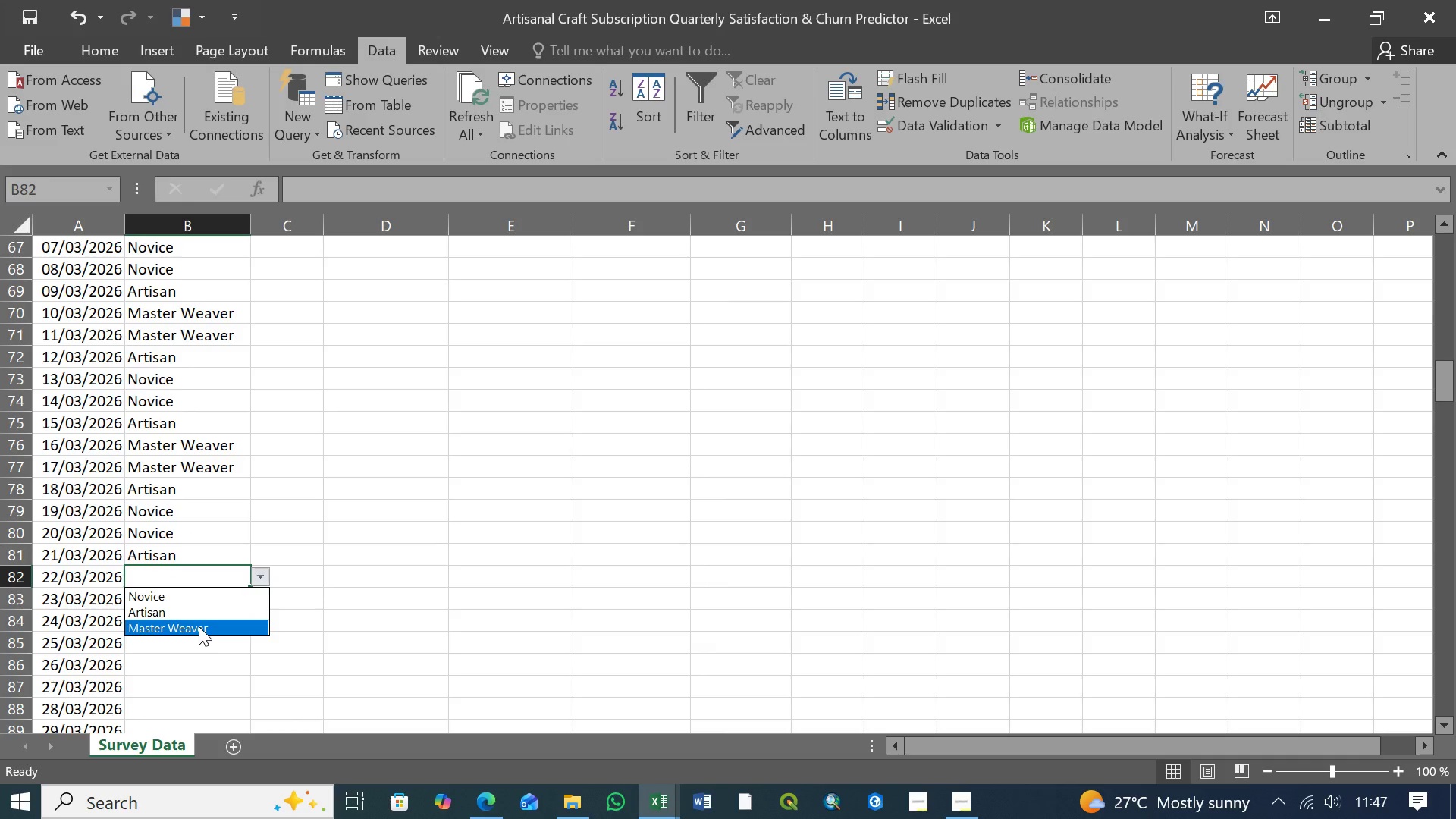 
left_click([199, 626])
 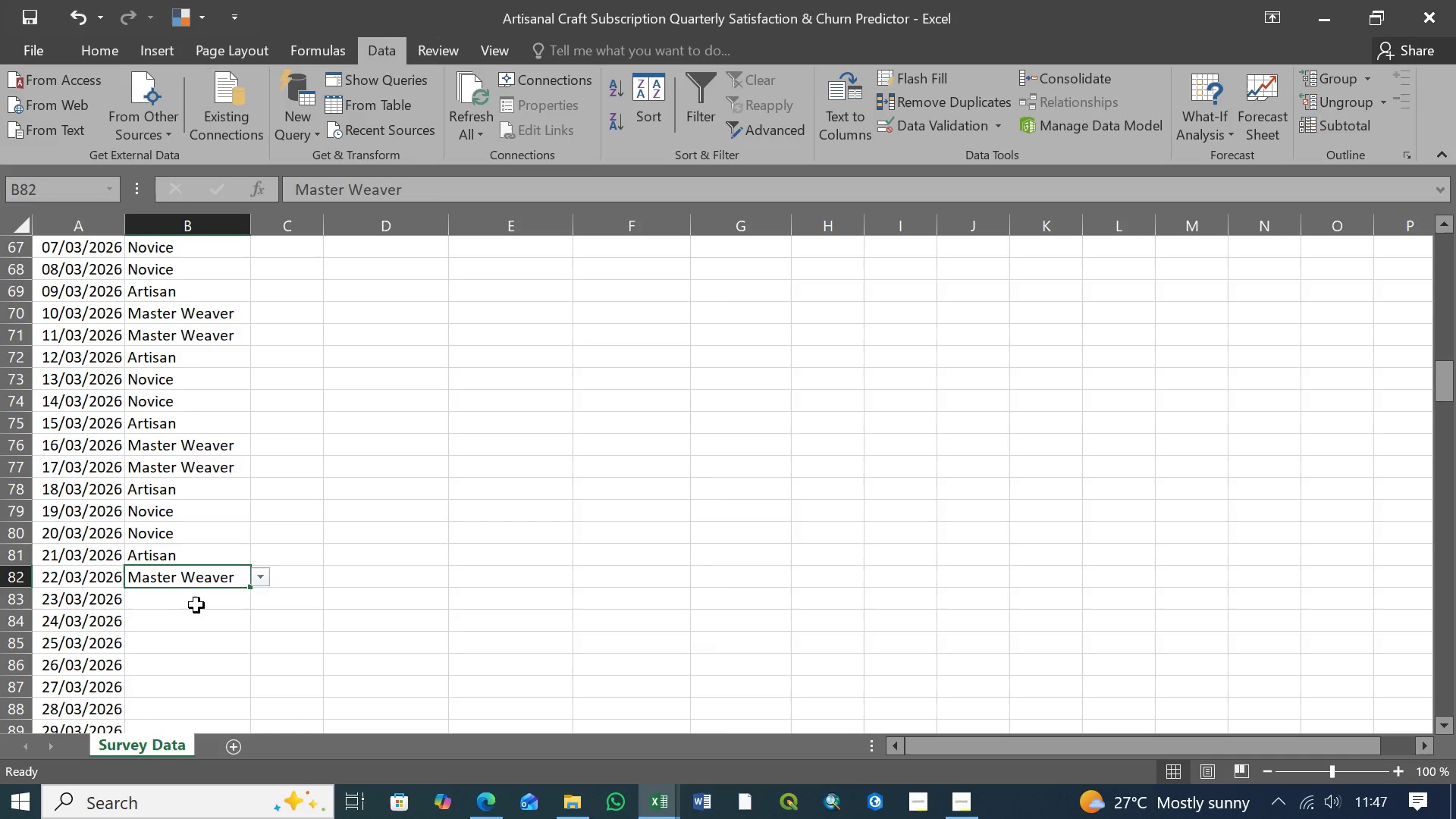 
left_click([197, 604])
 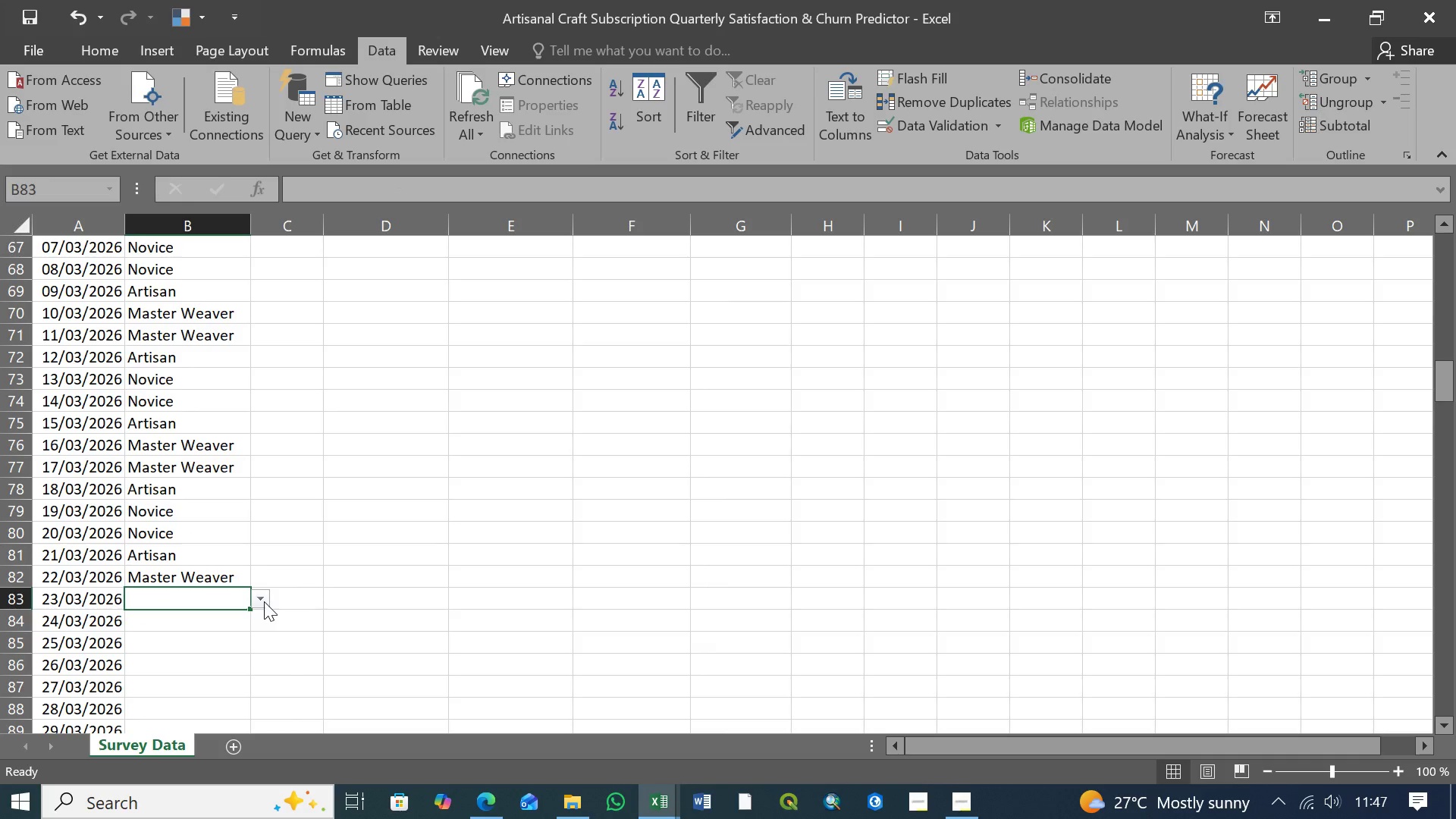 
left_click([263, 601])
 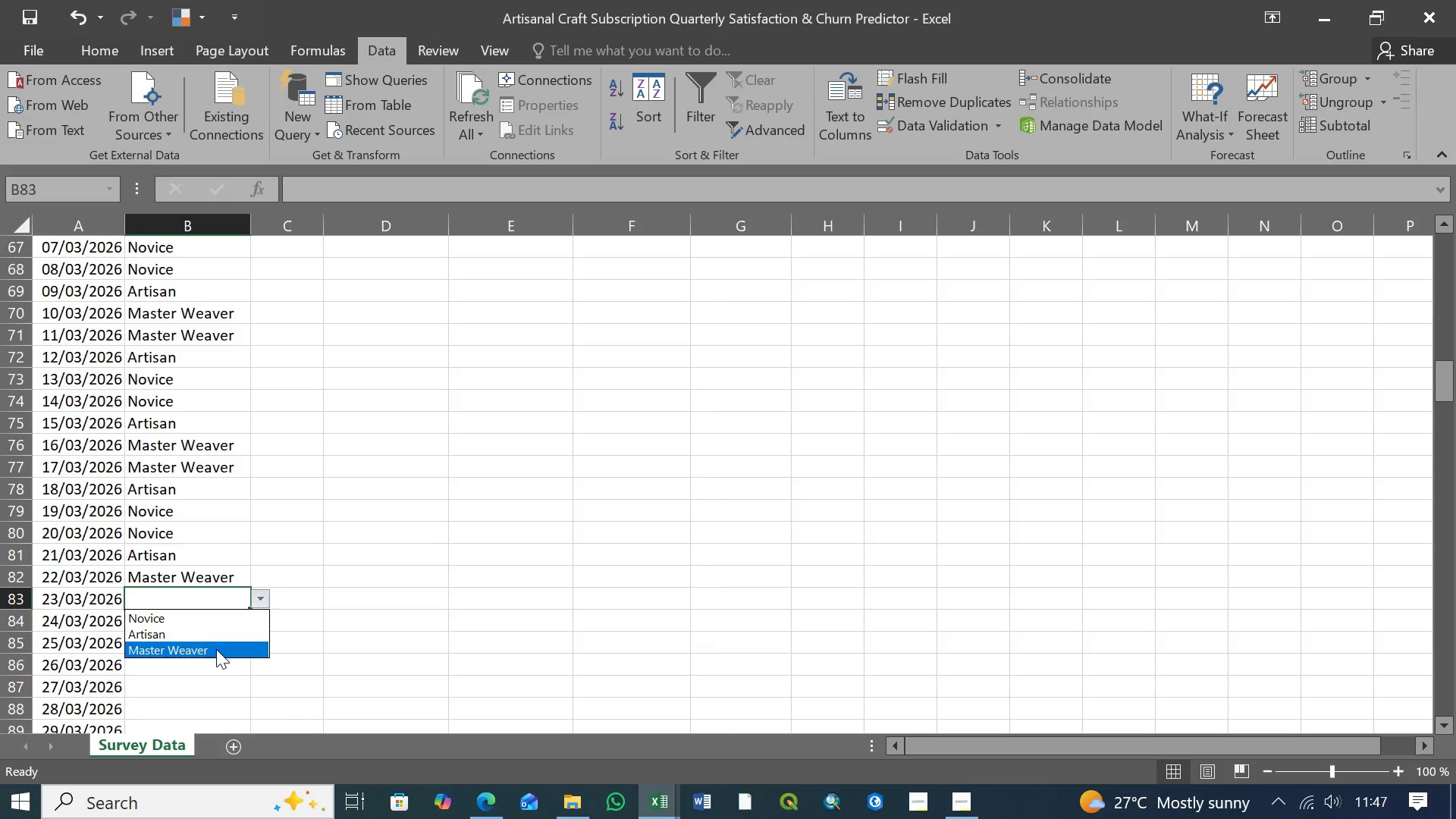 
left_click([215, 653])
 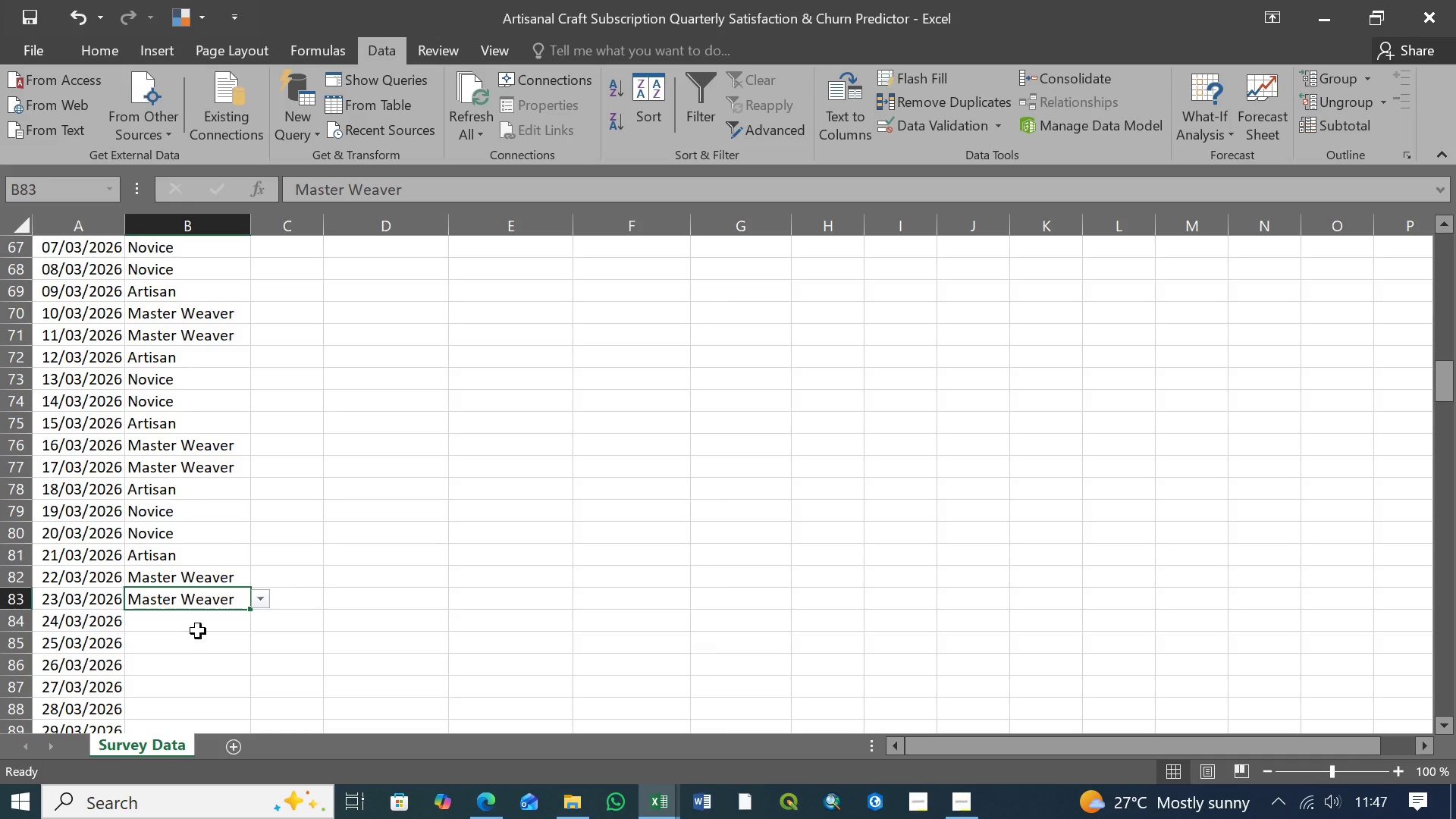 
left_click([198, 631])
 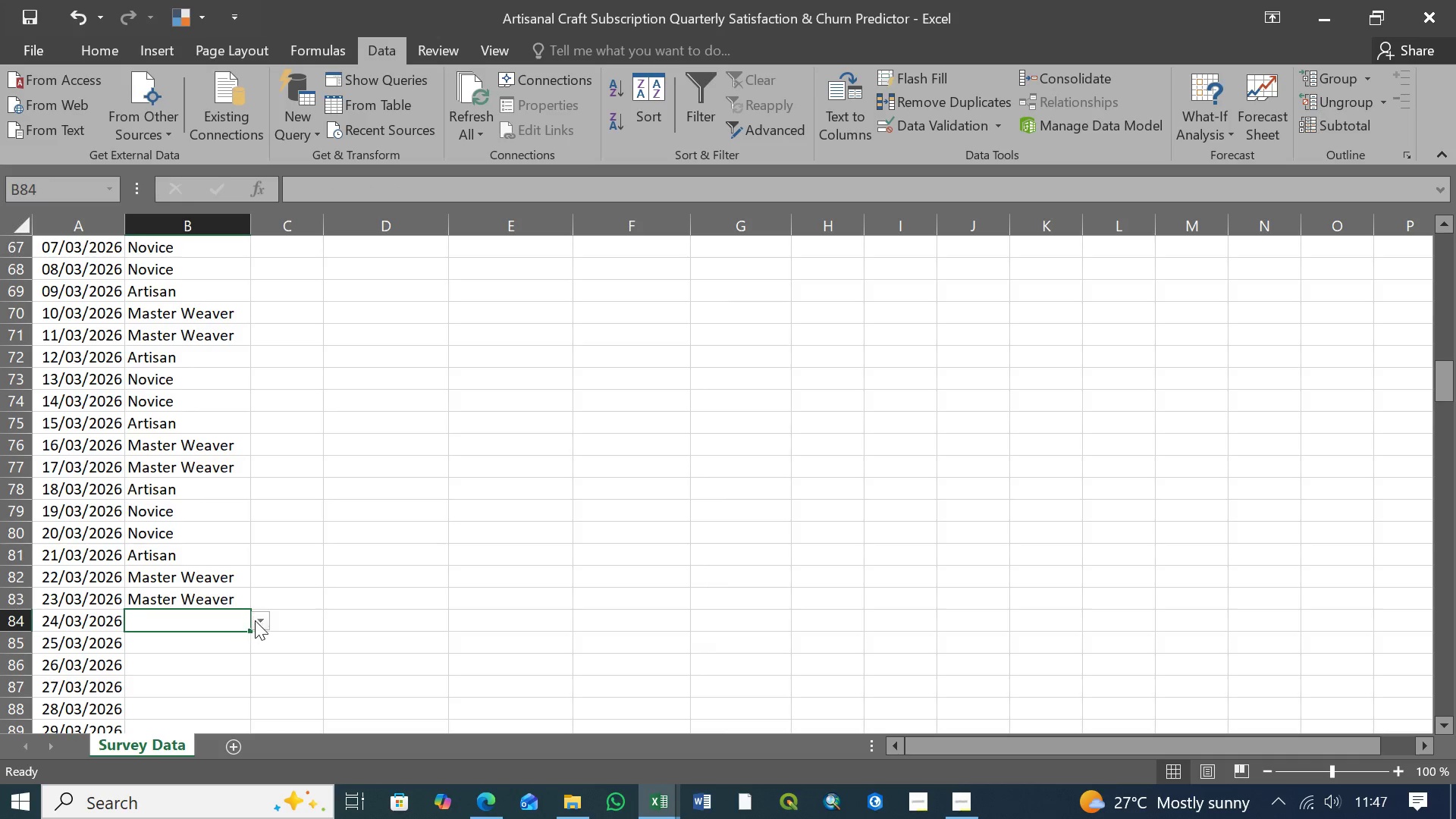 
left_click([257, 620])
 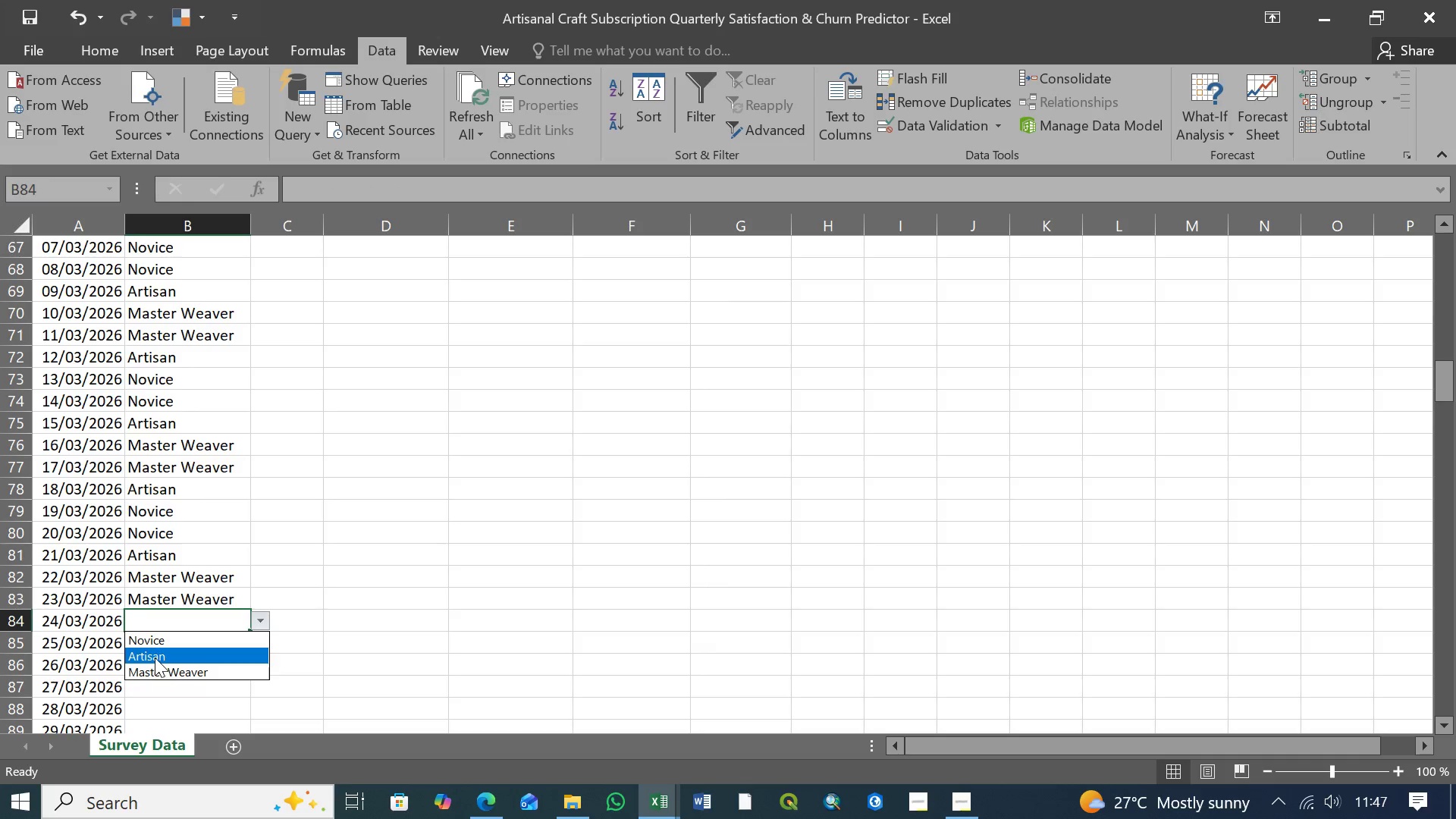 
left_click([155, 657])
 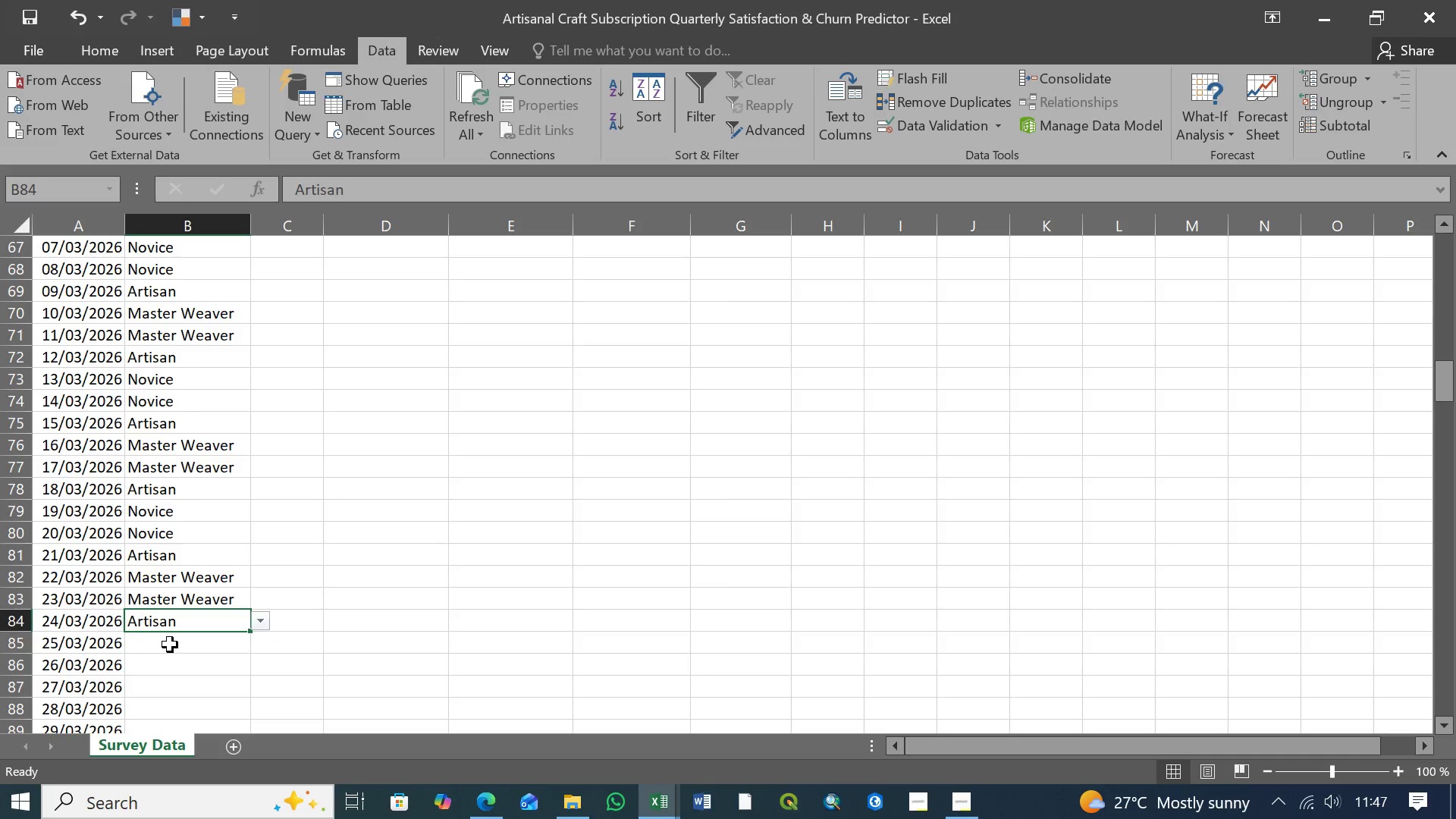 
left_click([170, 645])
 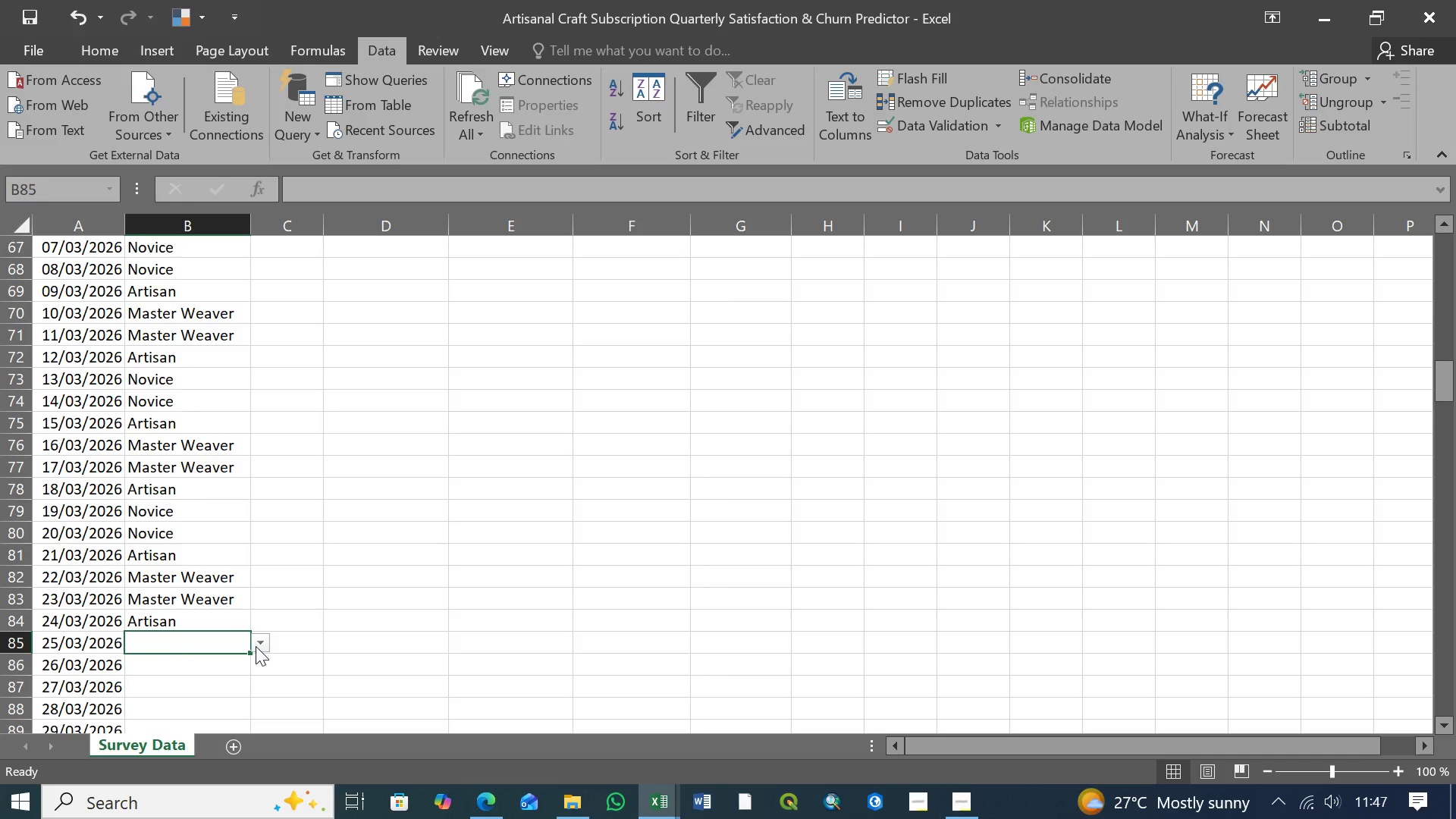 
left_click([259, 645])
 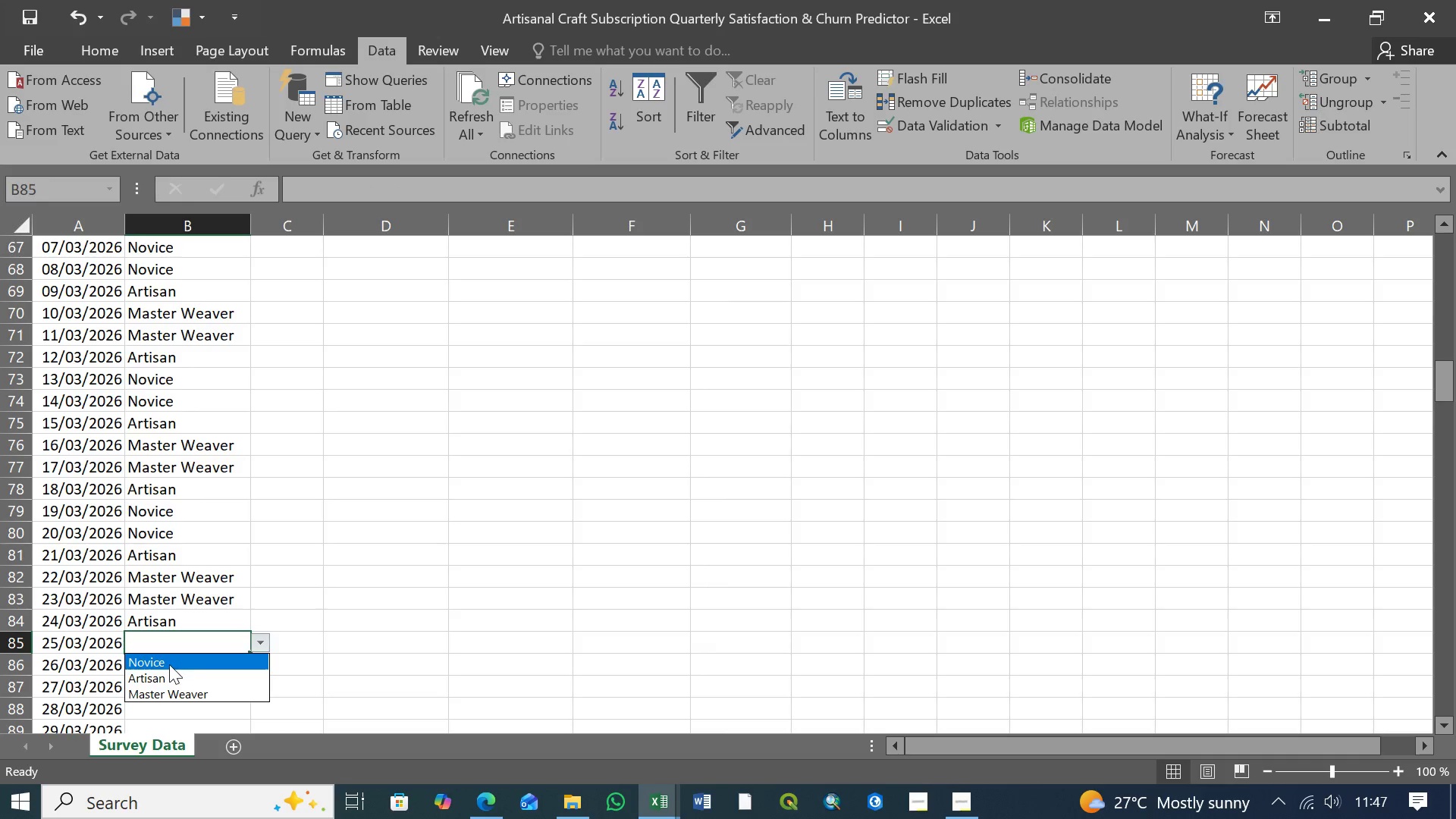 
left_click([169, 664])
 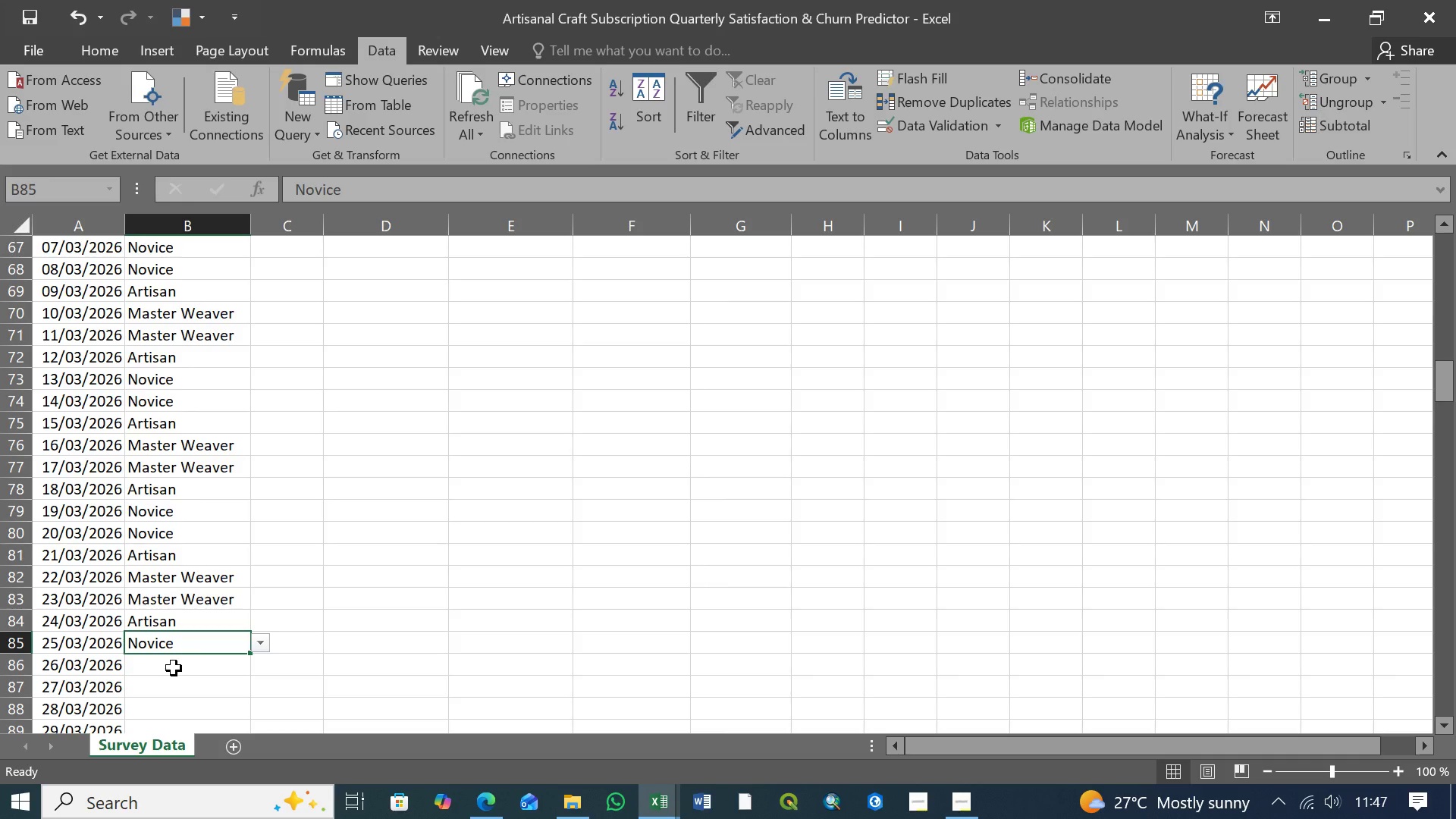 
wait(11.83)
 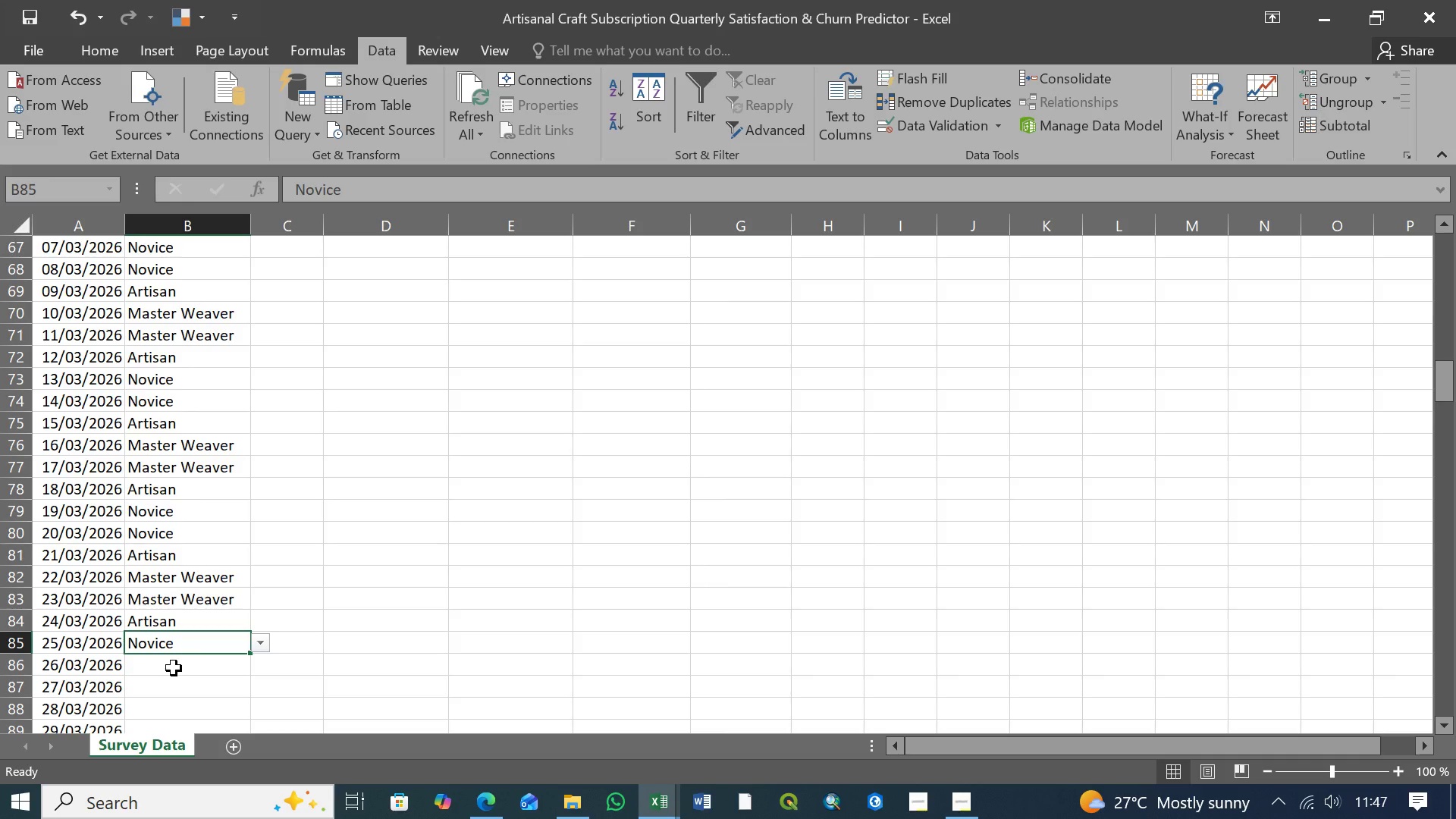 
scroll: coordinate [179, 447], scroll_direction: down, amount: 3.0
 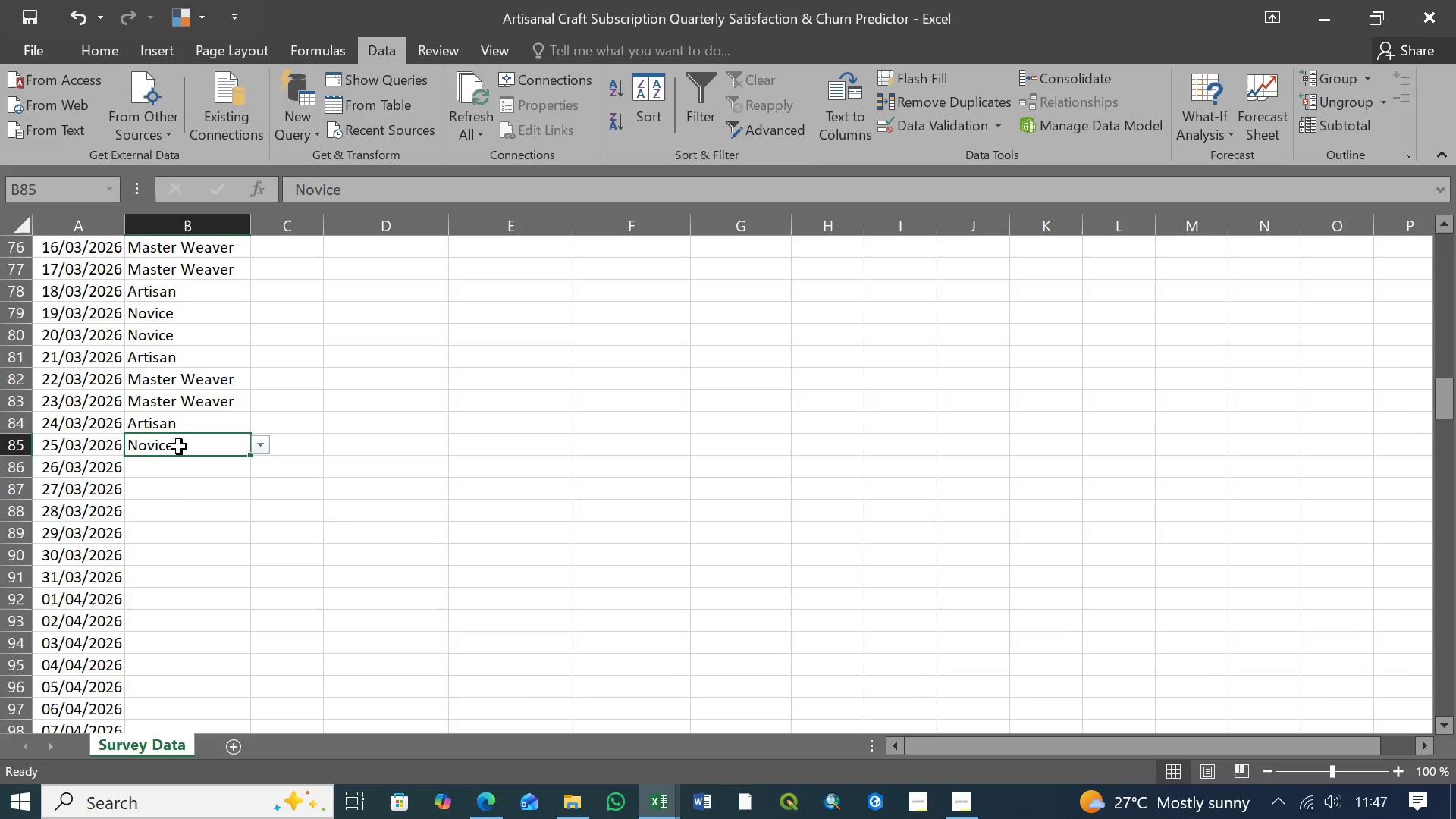 
scroll: coordinate [179, 447], scroll_direction: none, amount: 0.0
 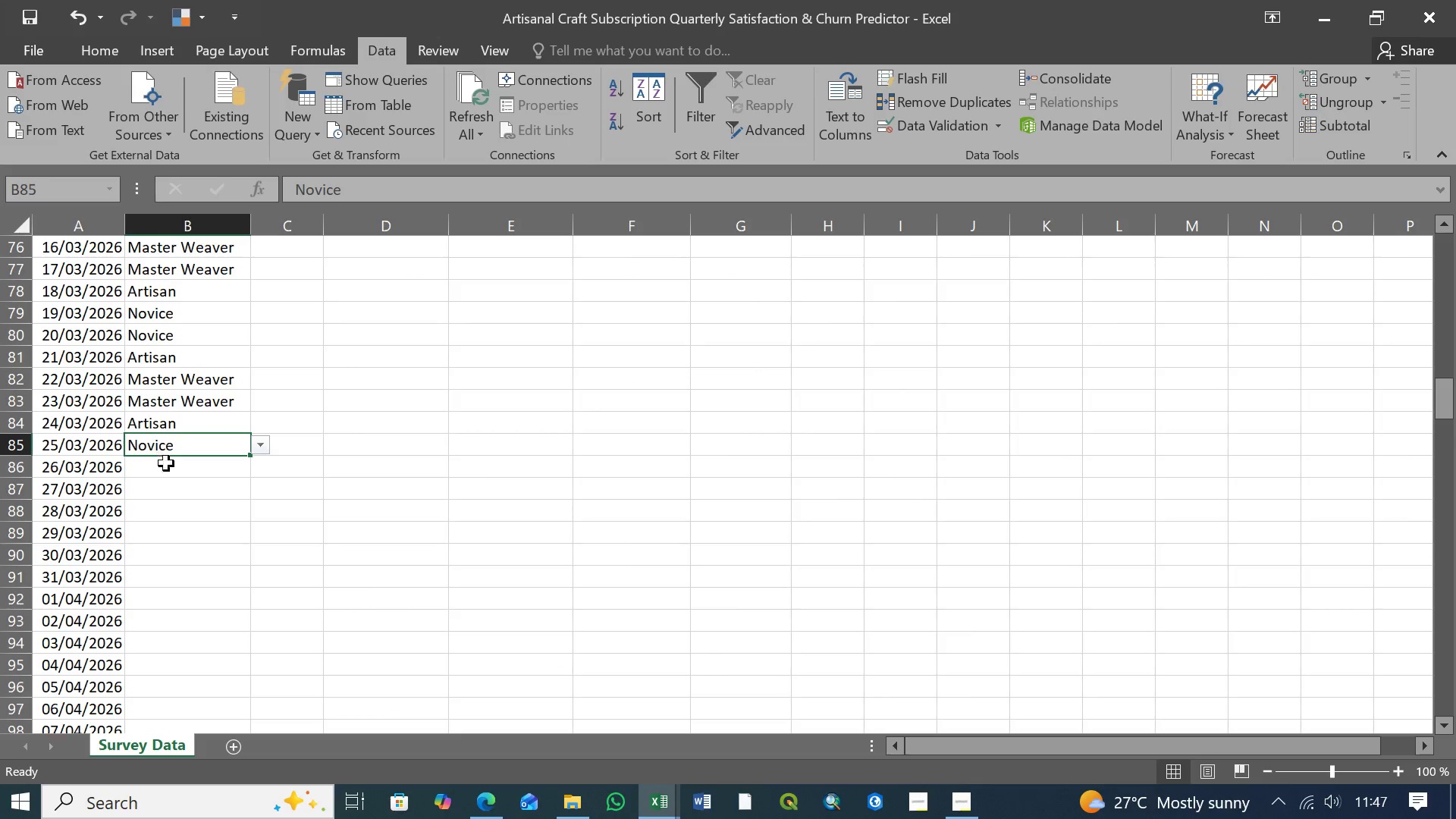 
left_click([174, 468])
 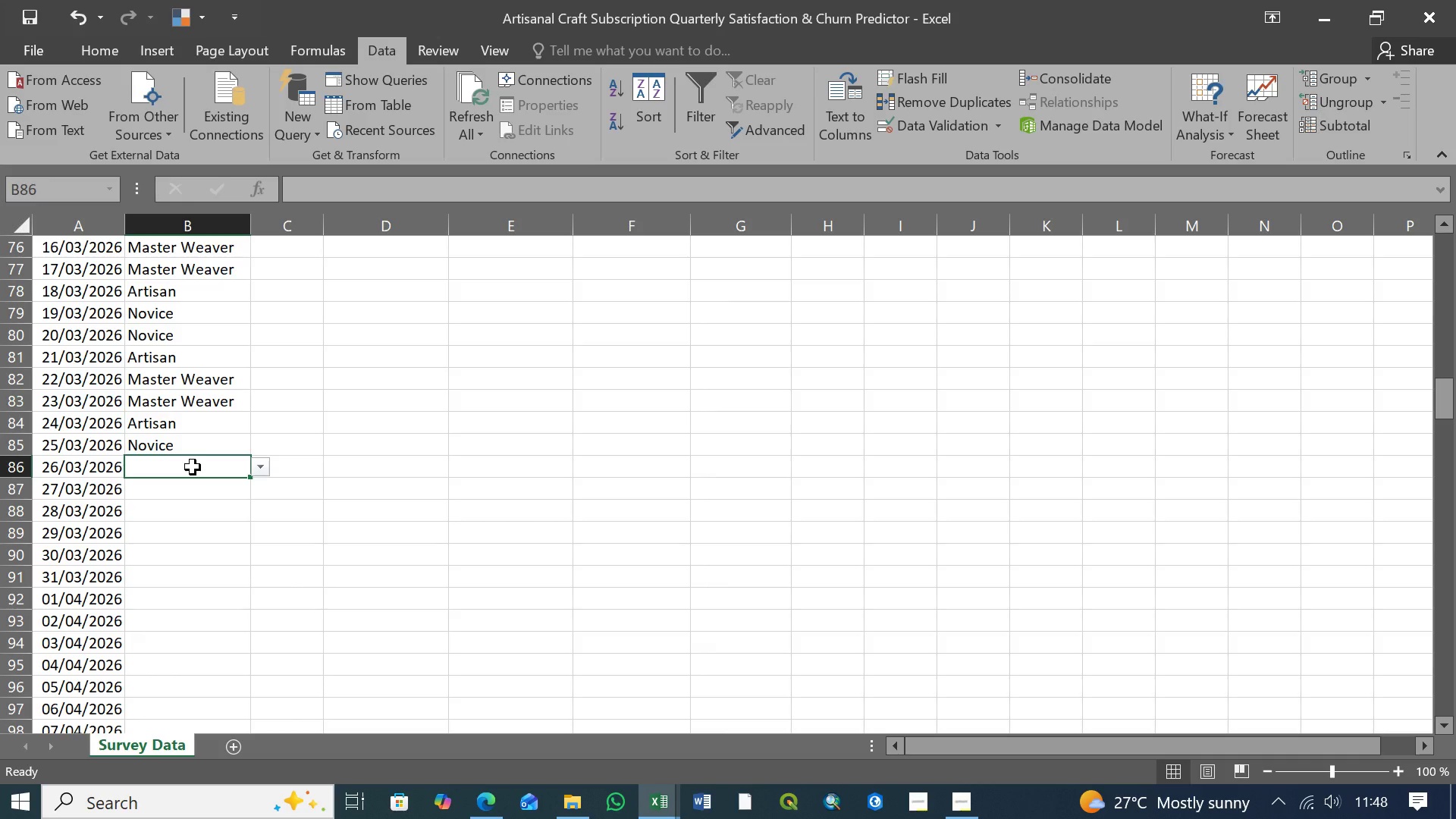 
wait(7.33)
 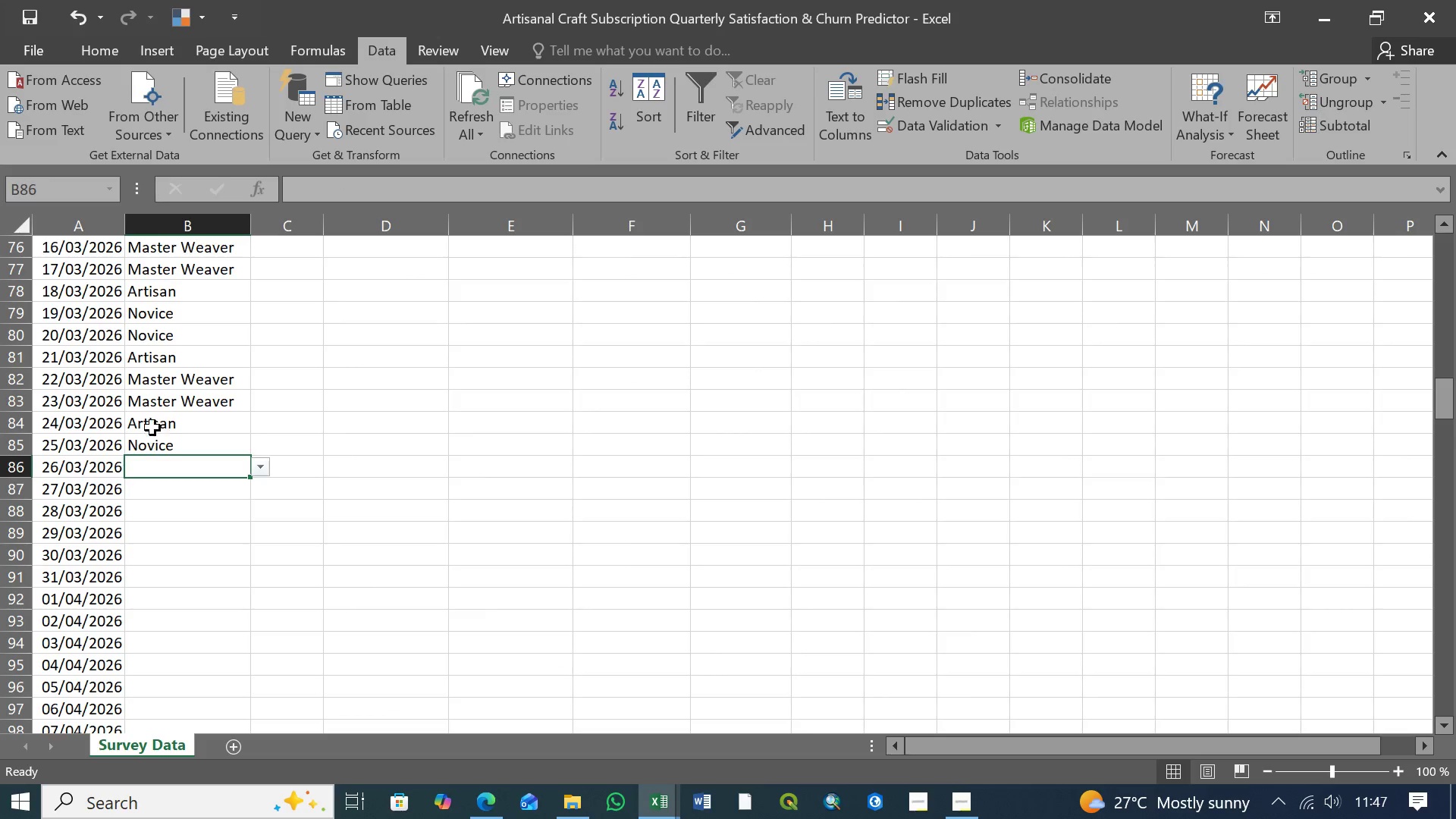 
left_click([259, 469])
 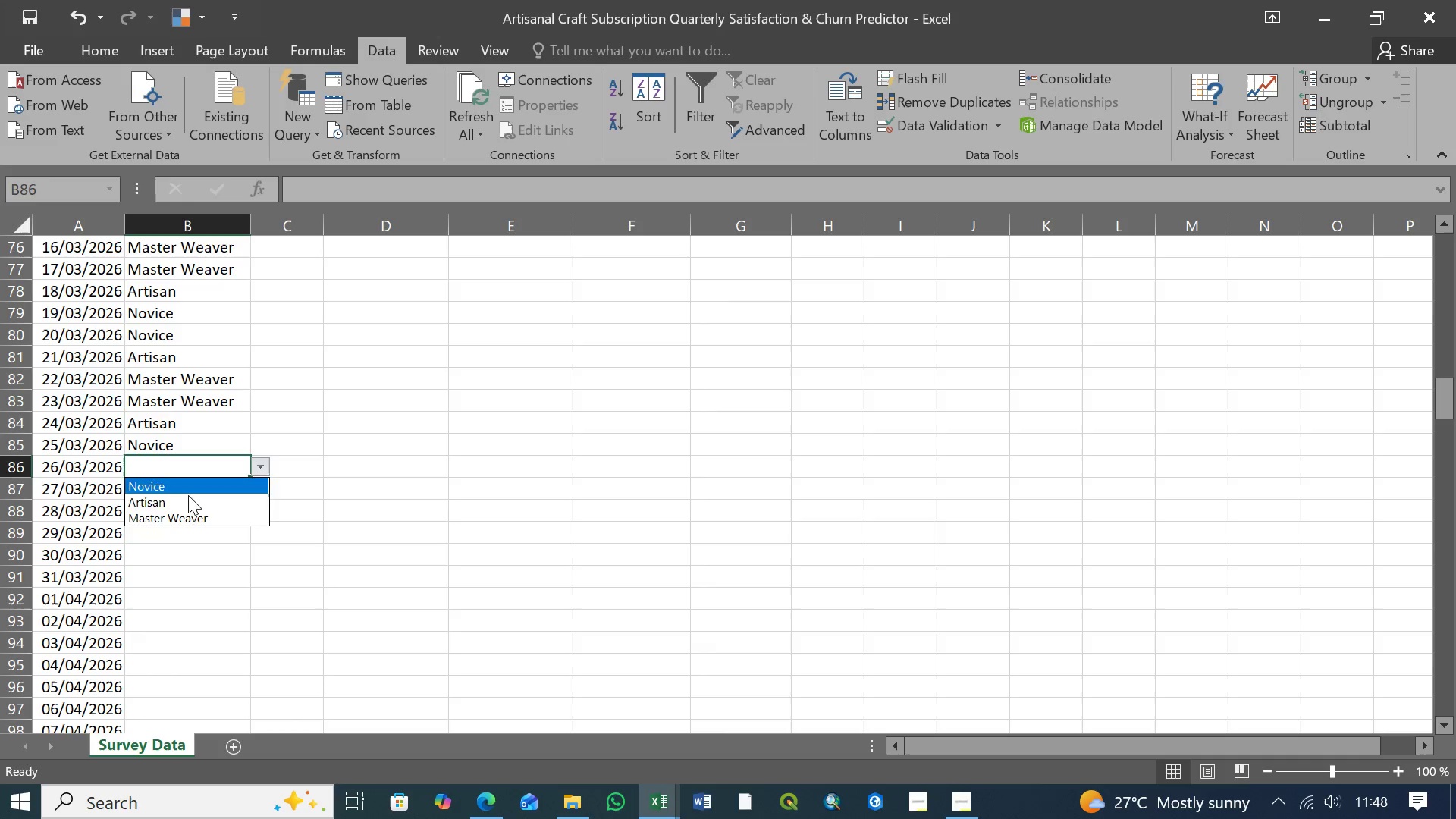 
left_click([184, 499])
 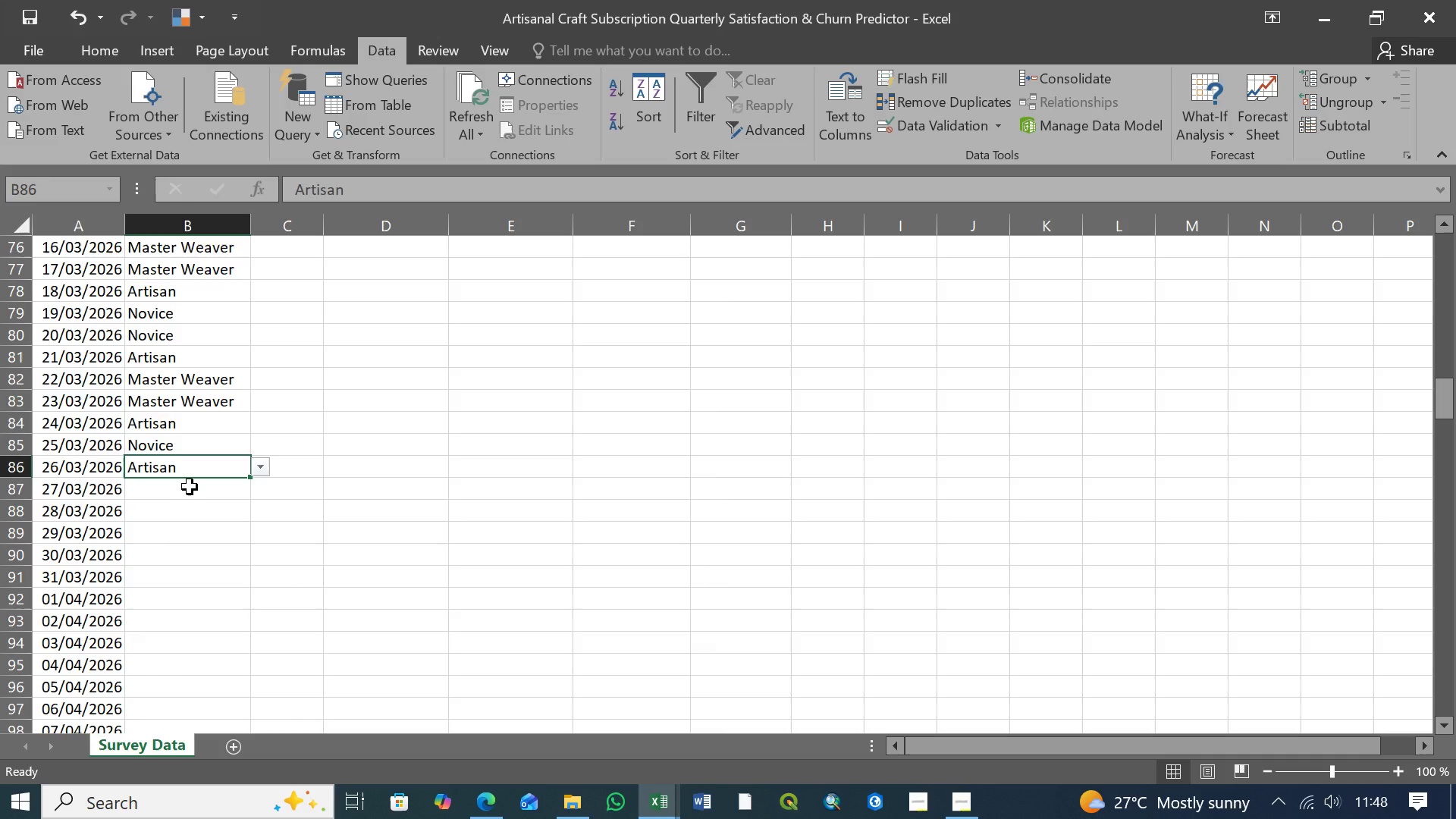 
left_click([190, 487])
 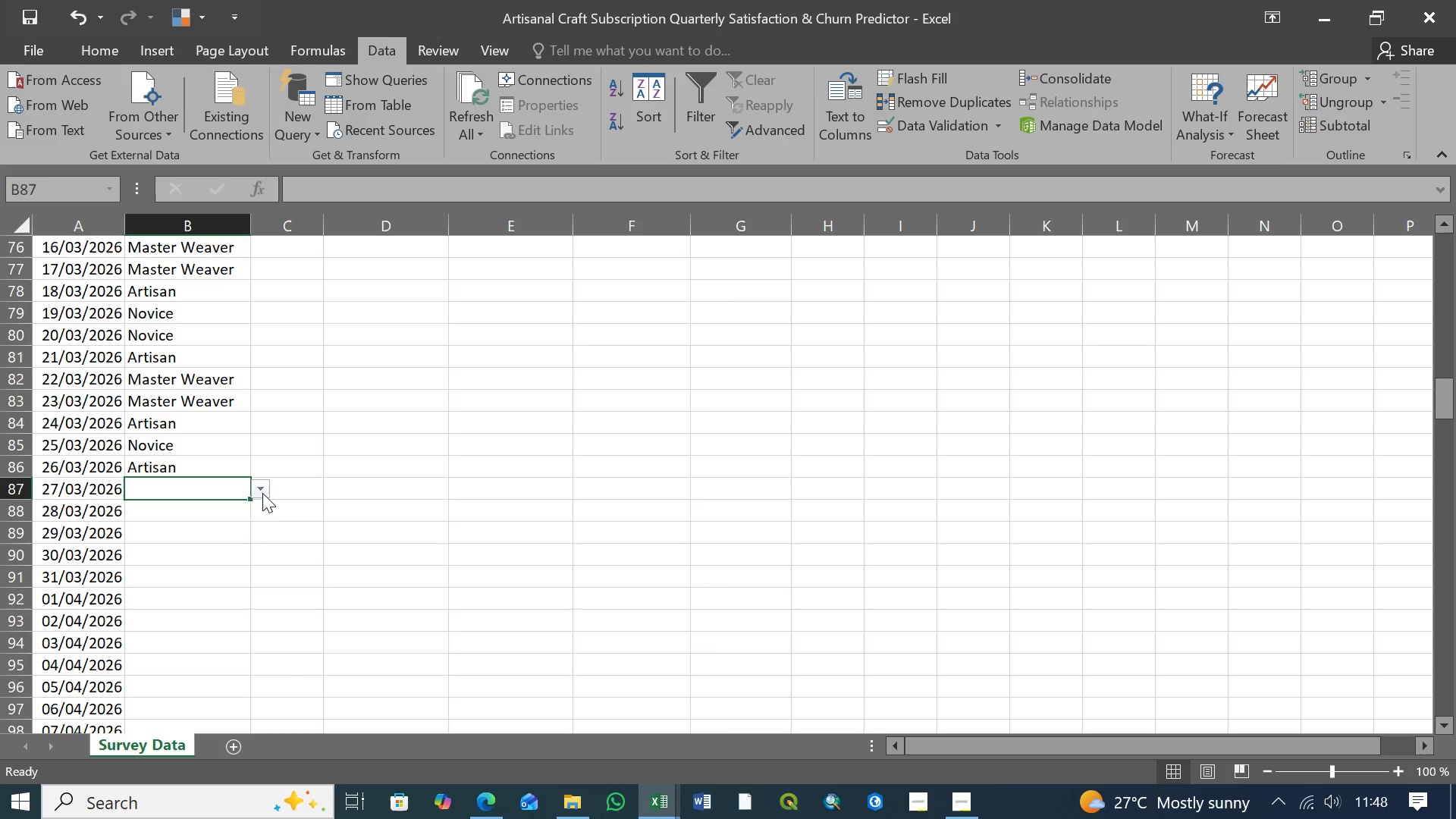 
left_click([262, 492])
 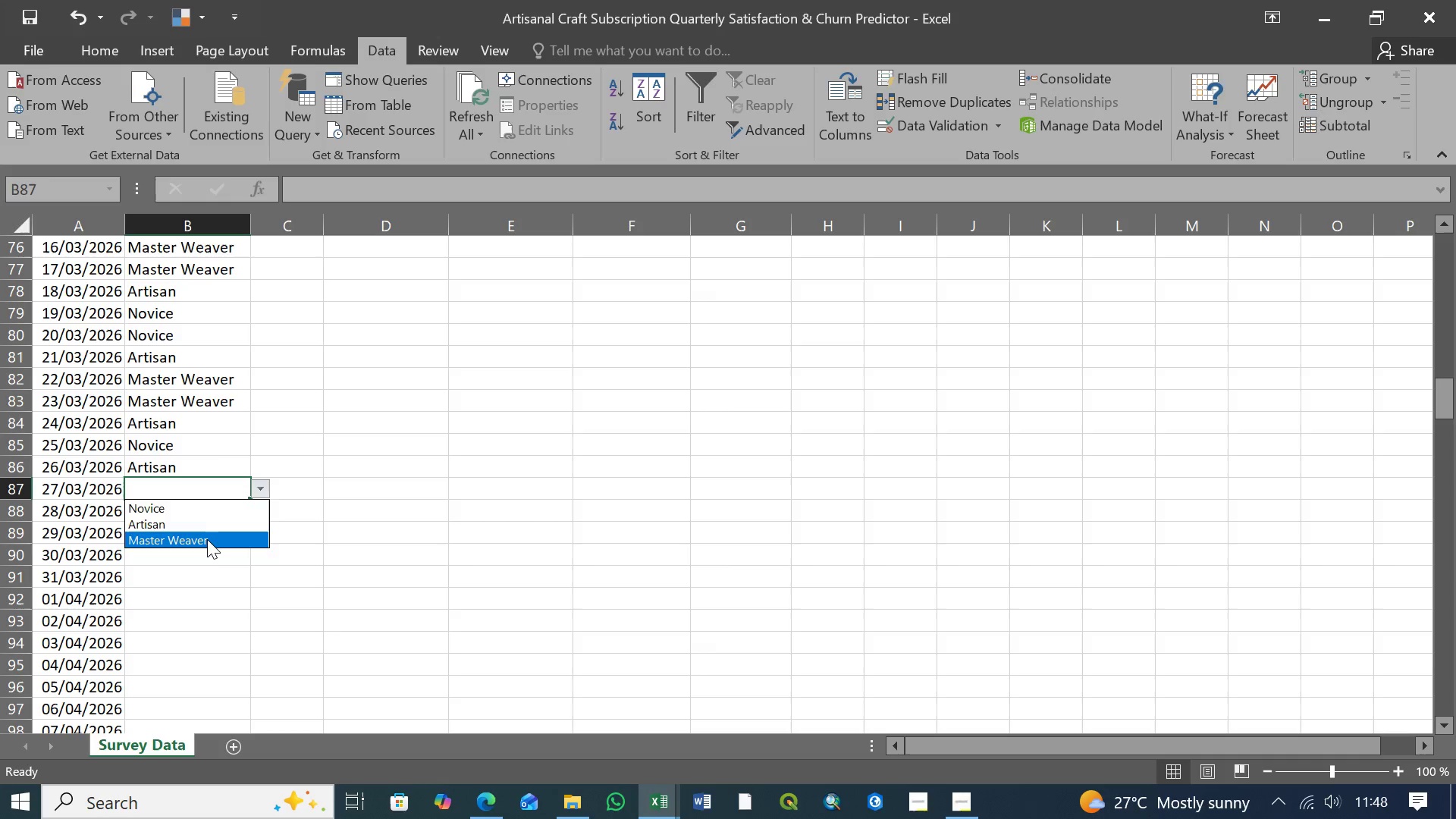 
left_click([207, 539])
 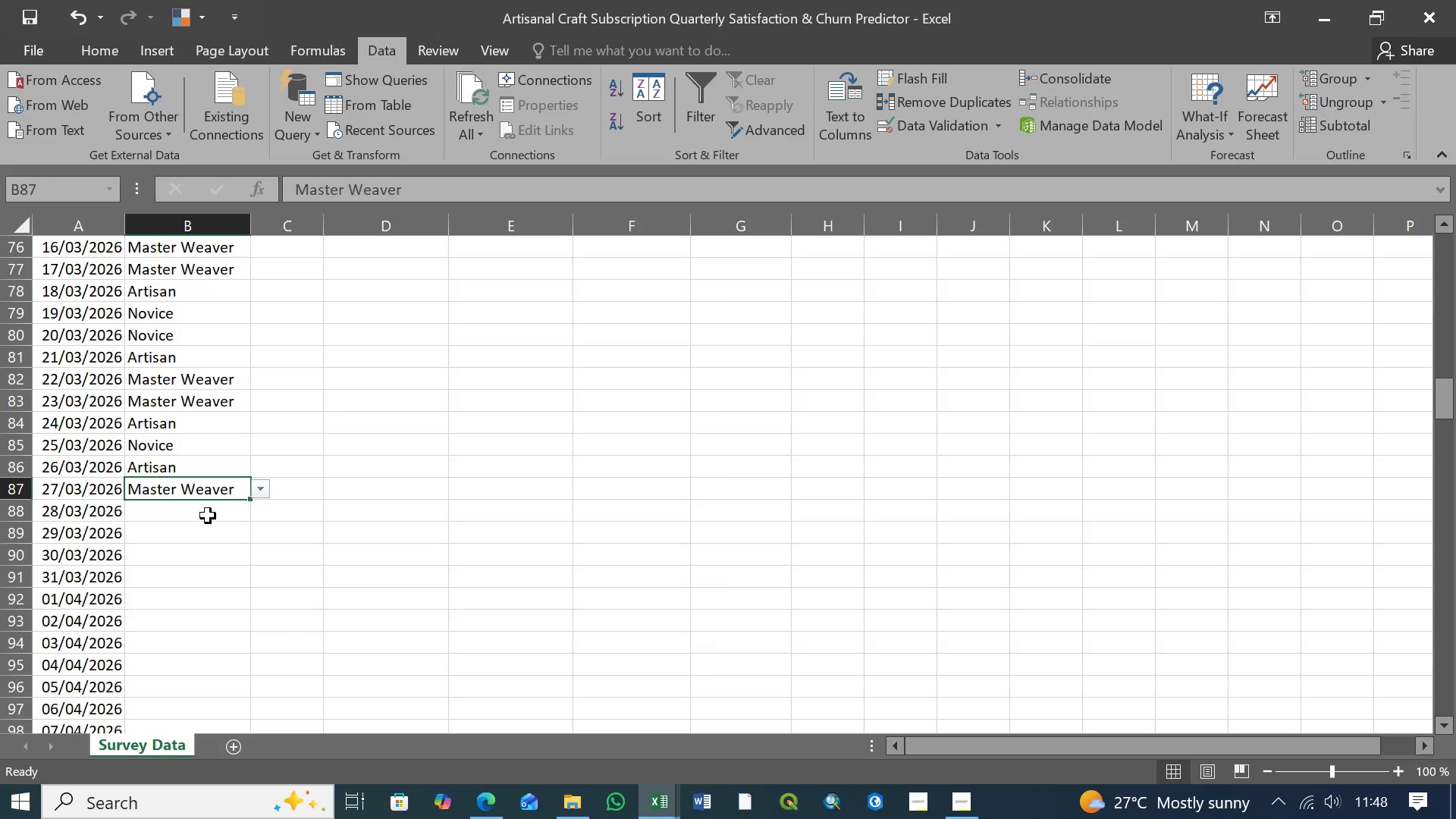 
left_click([208, 516])
 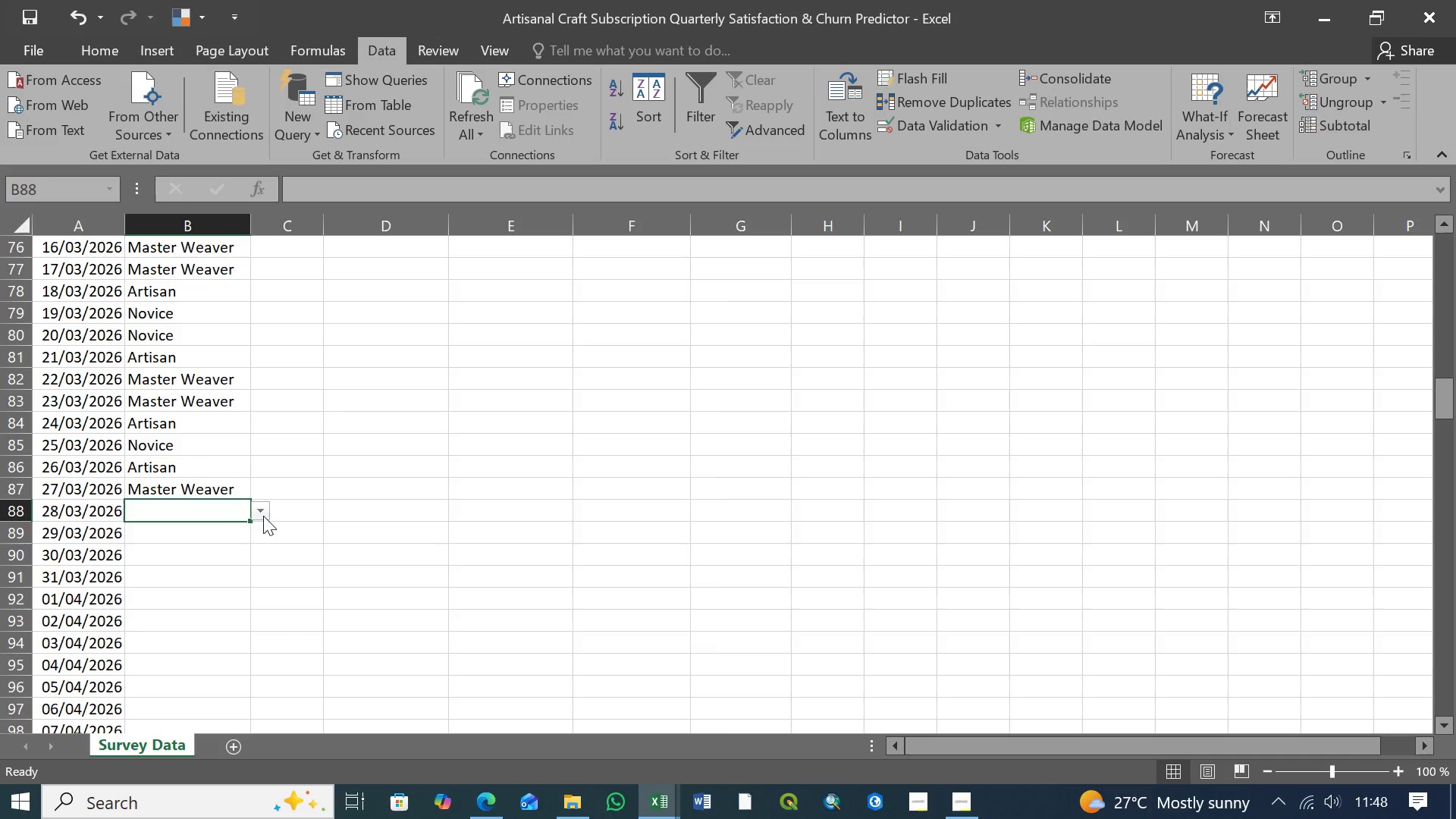 
left_click([263, 516])
 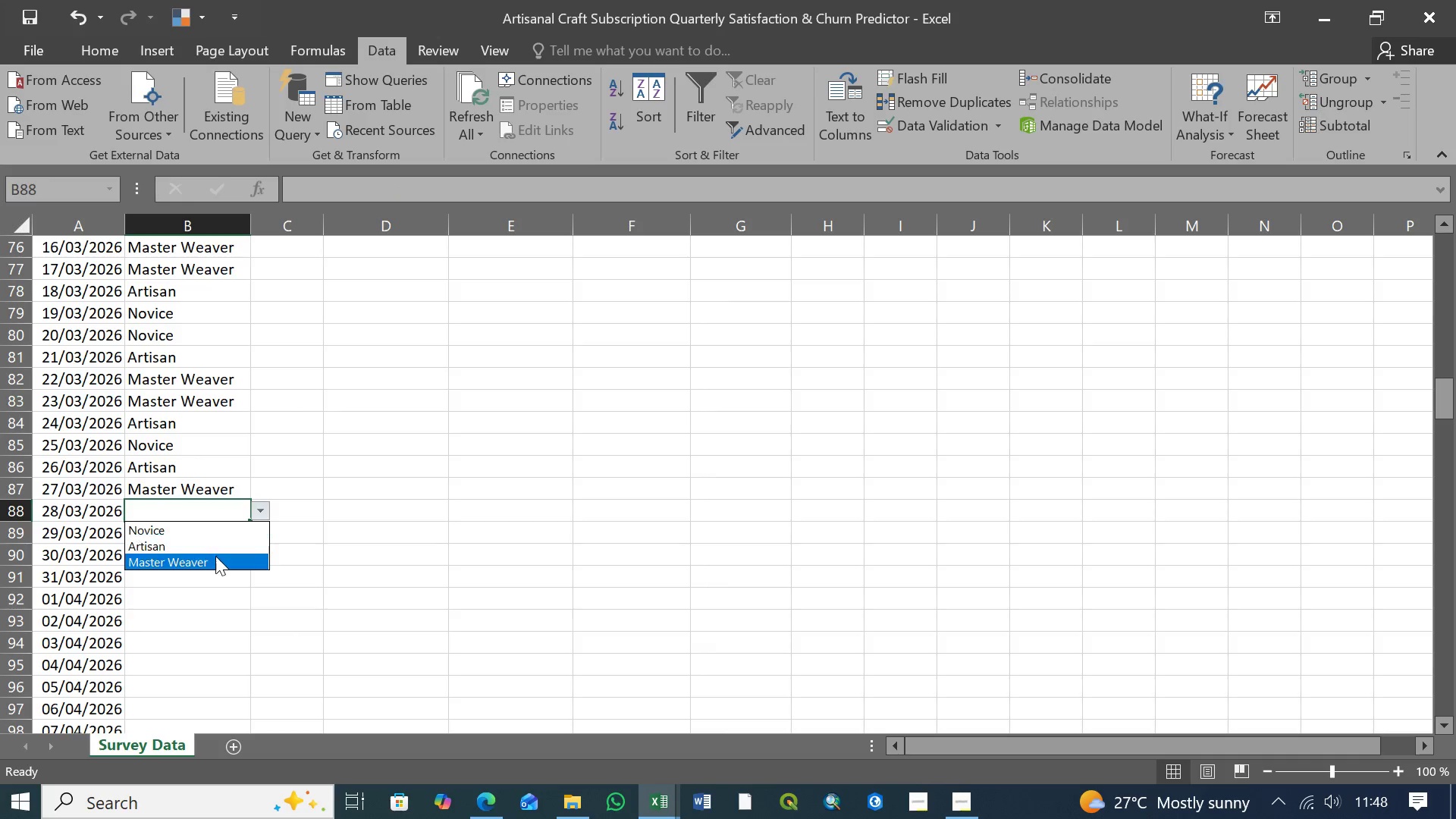 
left_click([215, 556])
 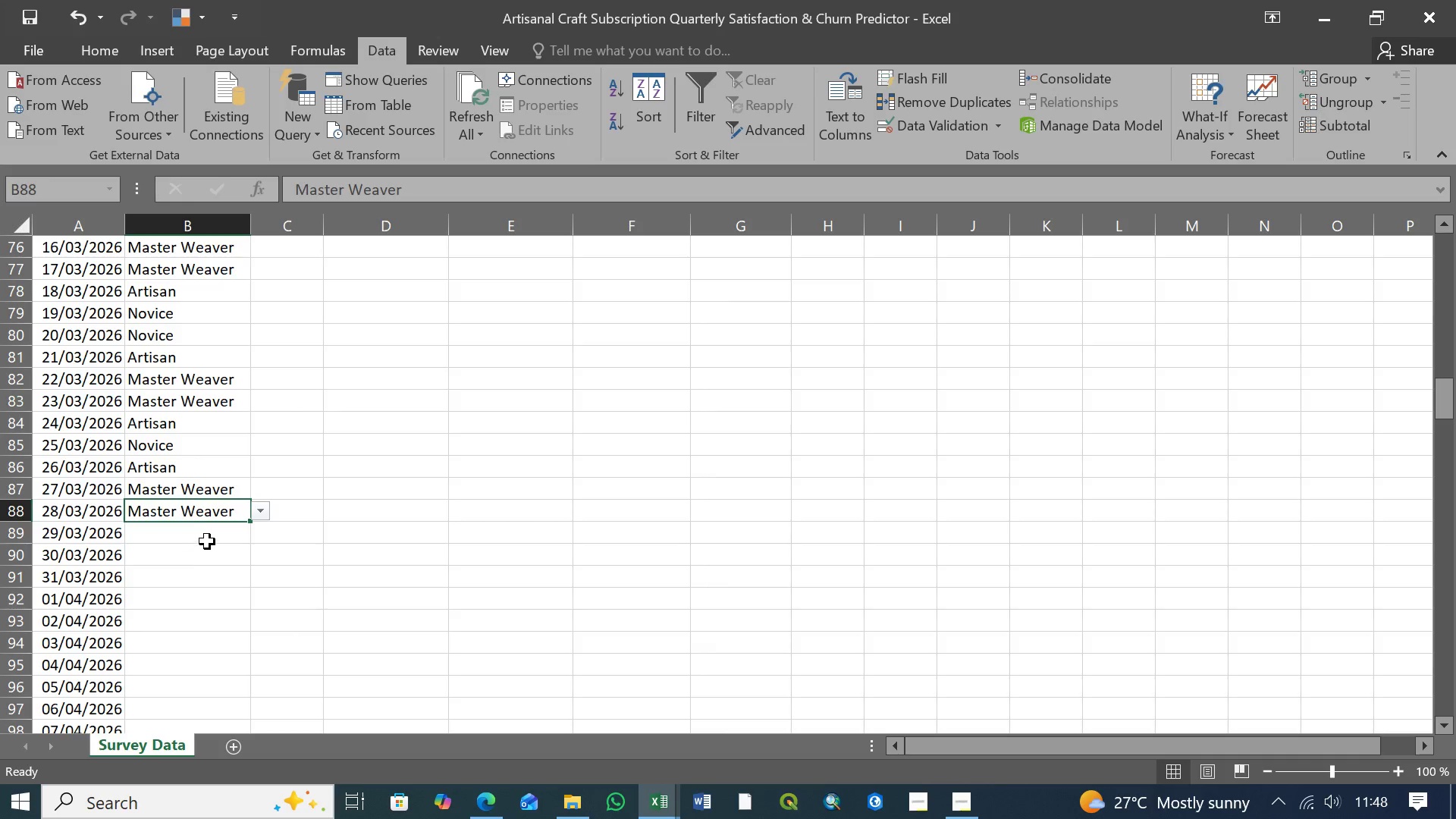 
left_click([208, 541])
 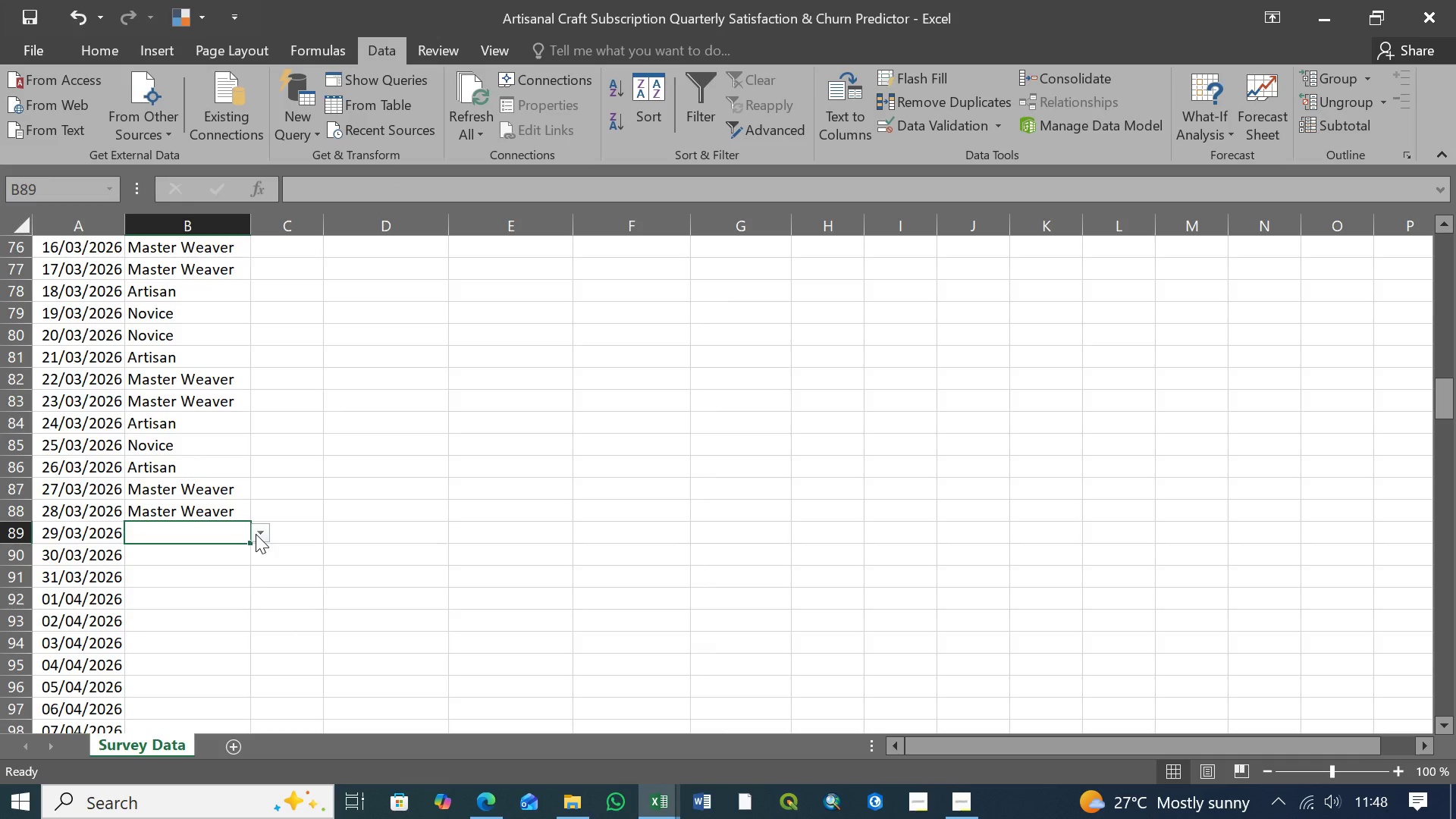 
left_click([256, 534])
 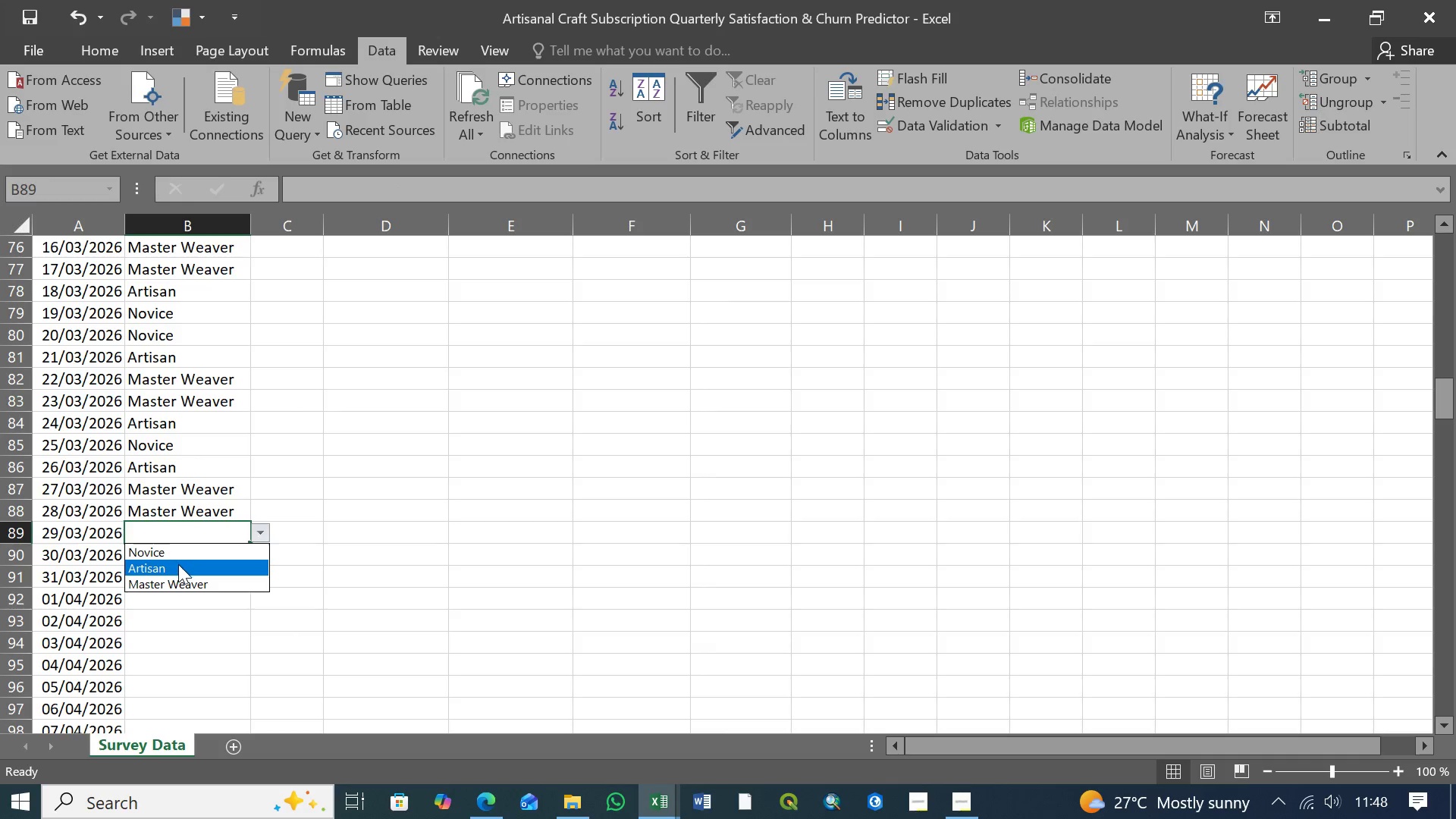 
left_click([178, 564])
 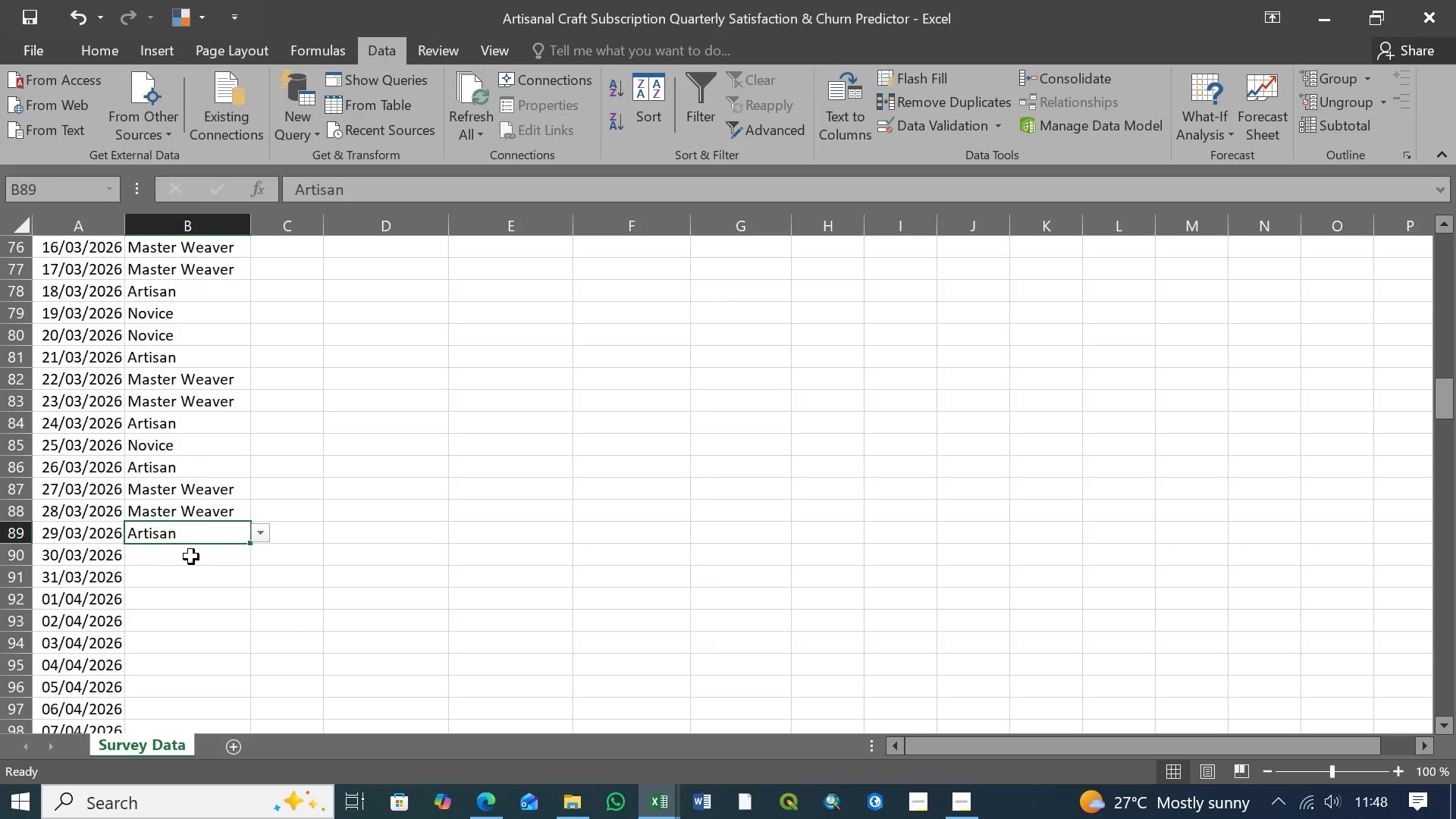 
left_click([195, 556])
 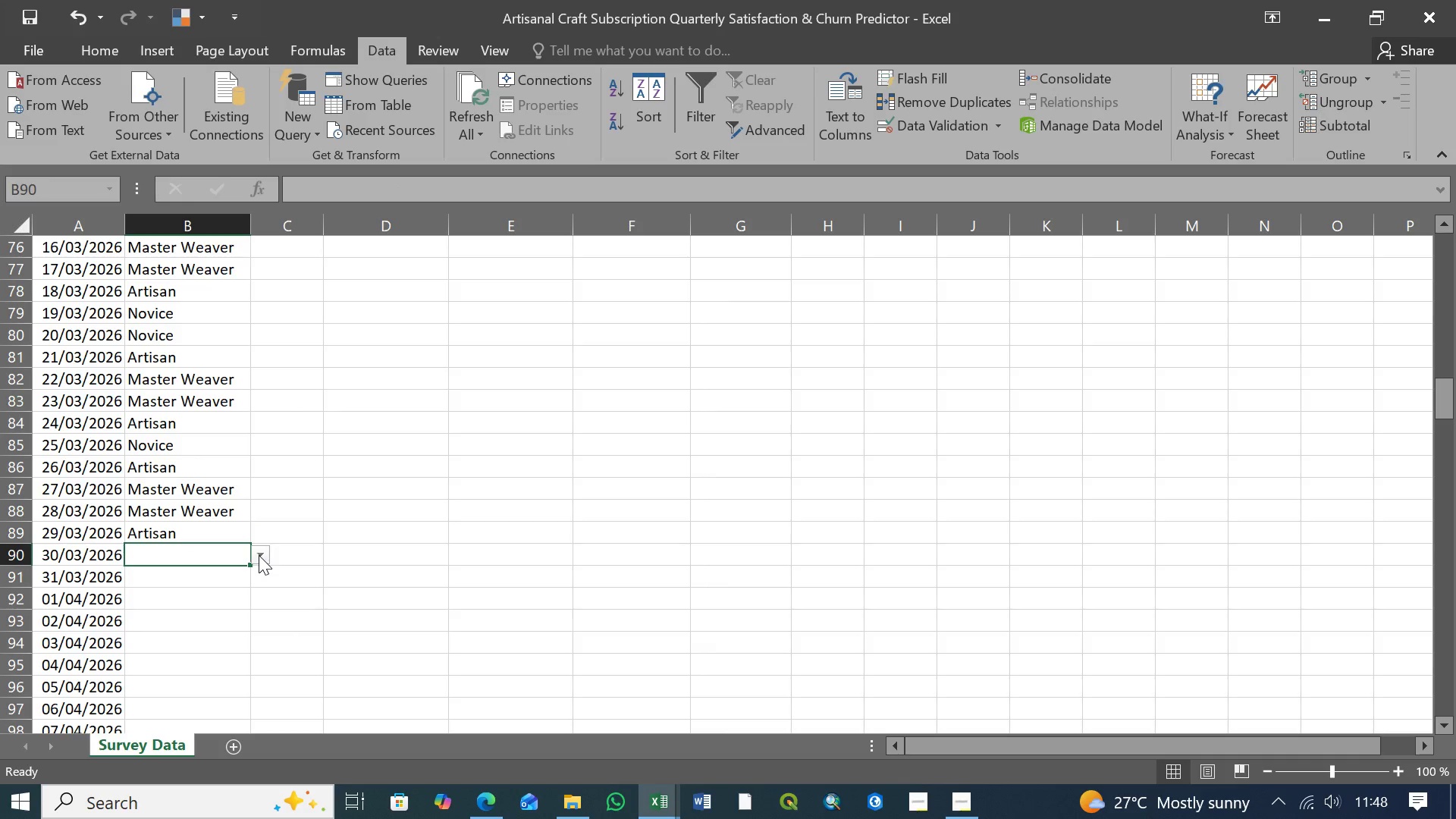 
double_click([259, 555])
 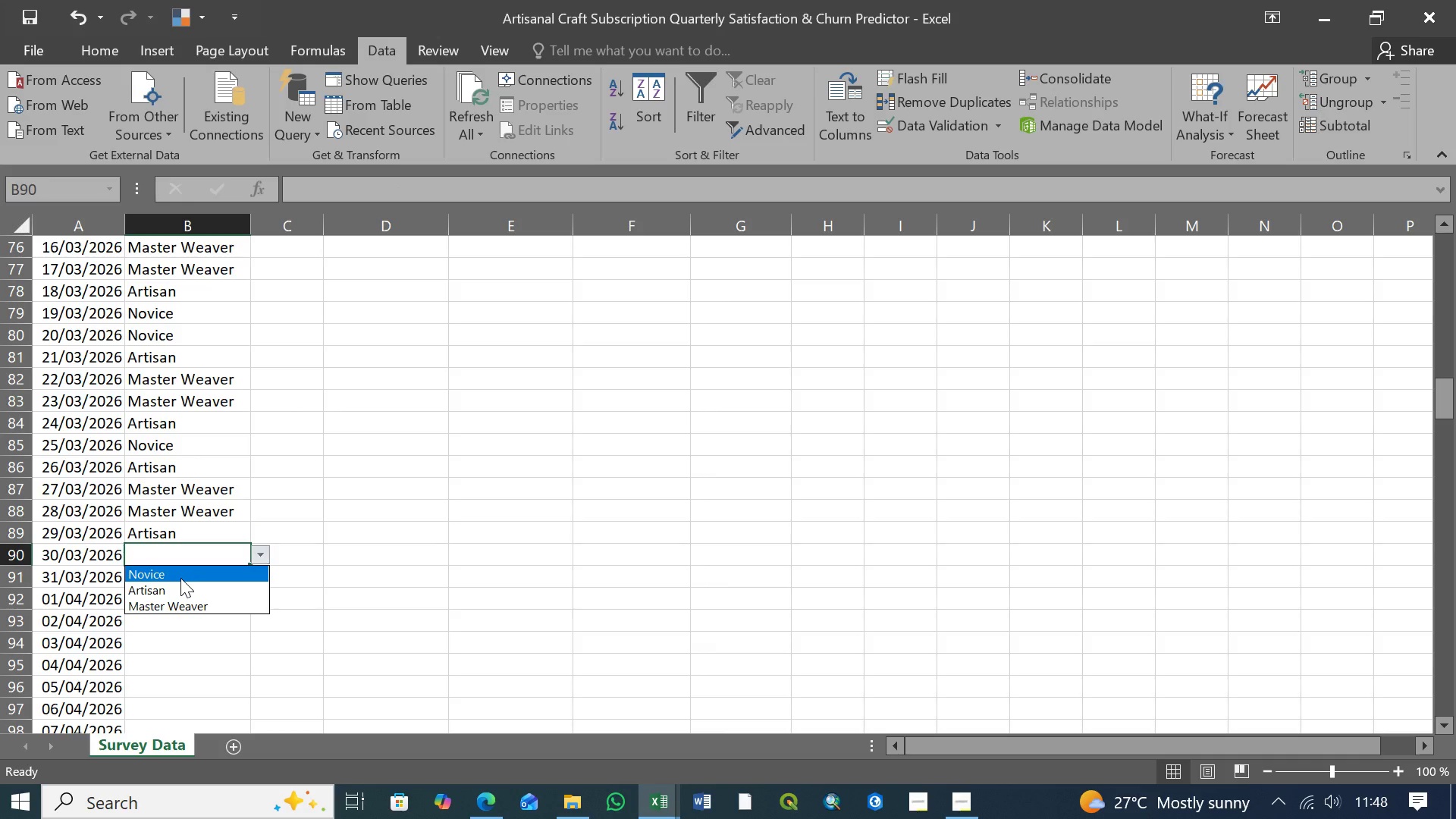 
left_click([180, 578])
 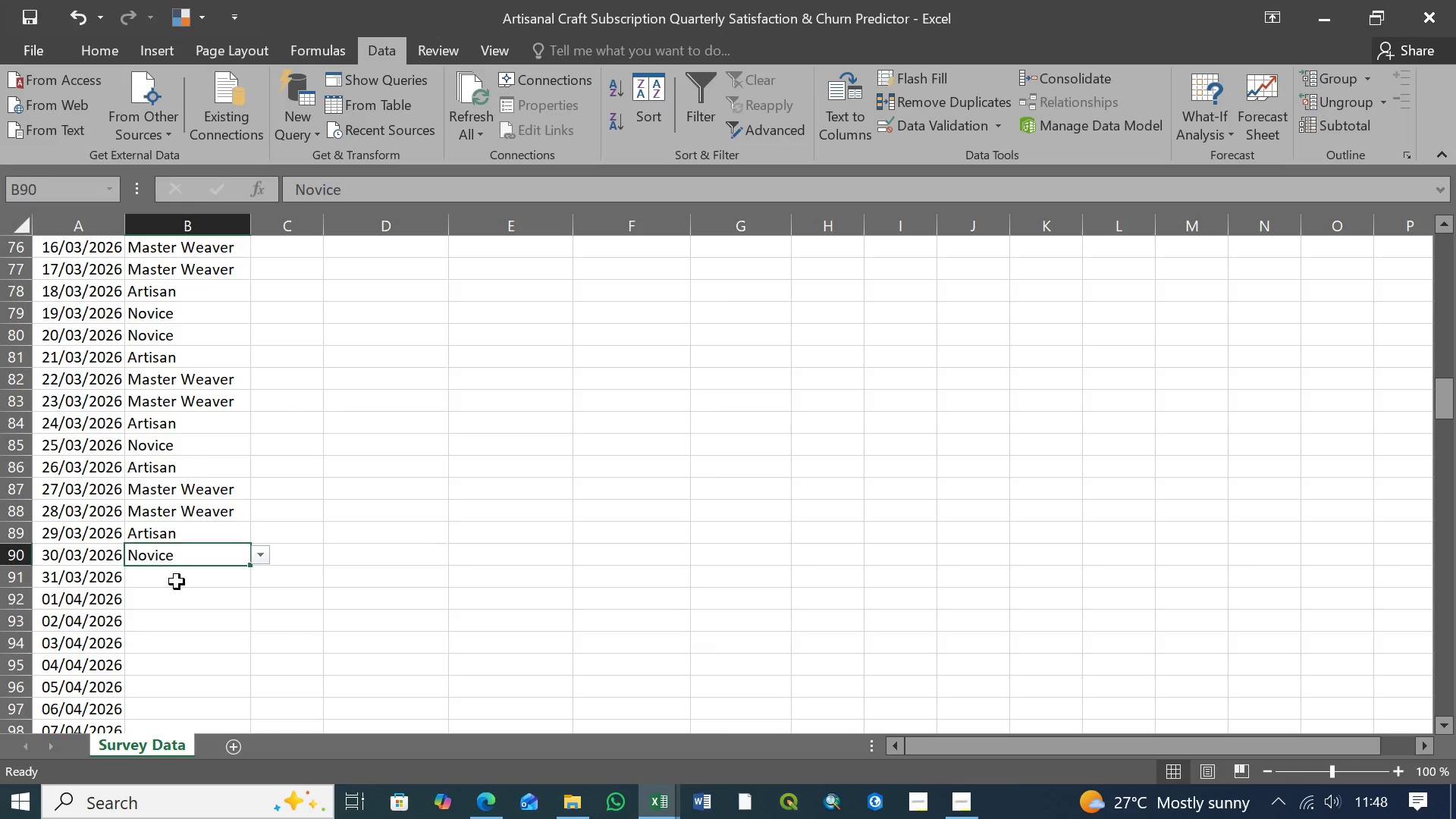 
left_click([177, 582])
 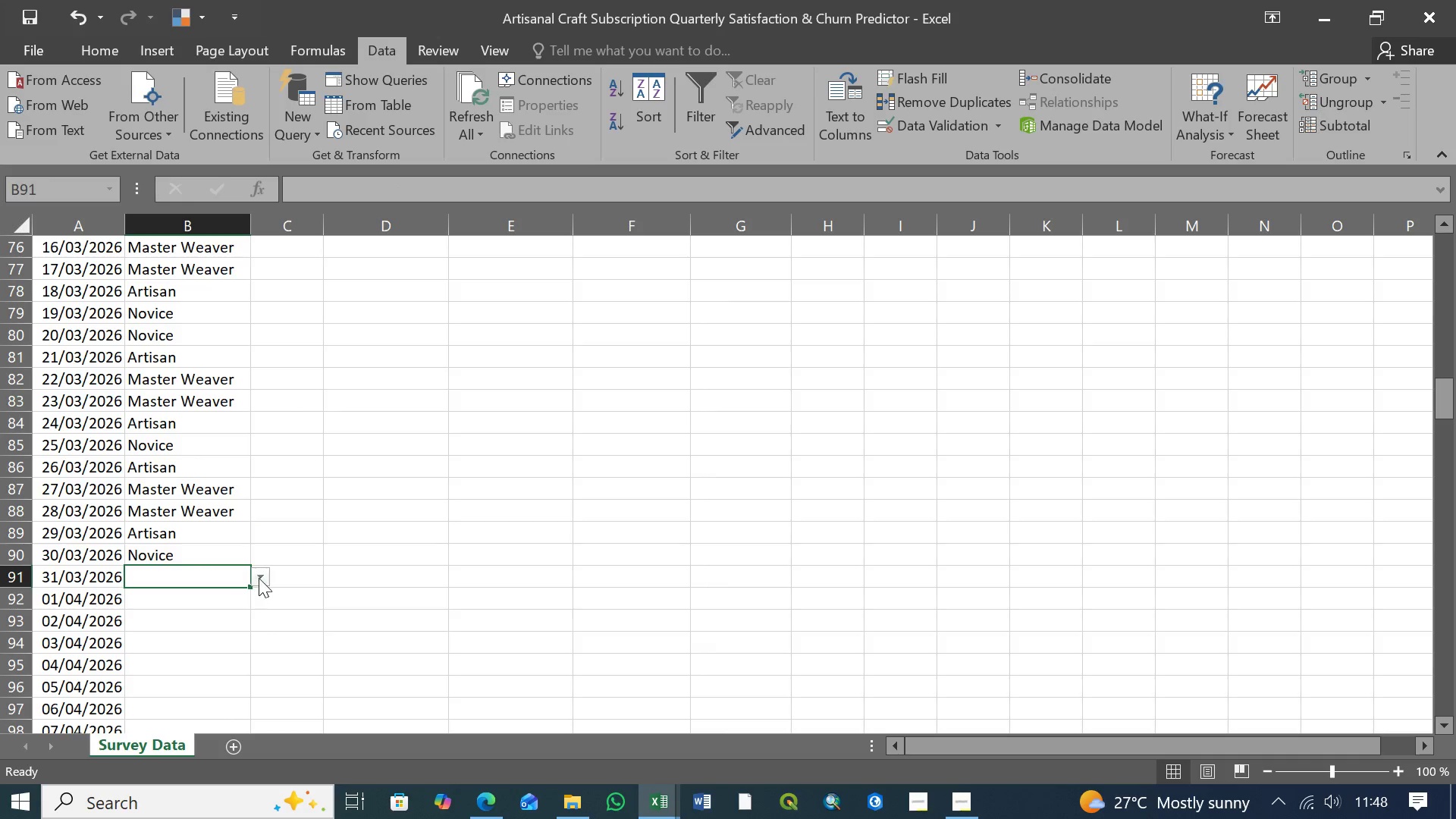 
left_click([259, 578])
 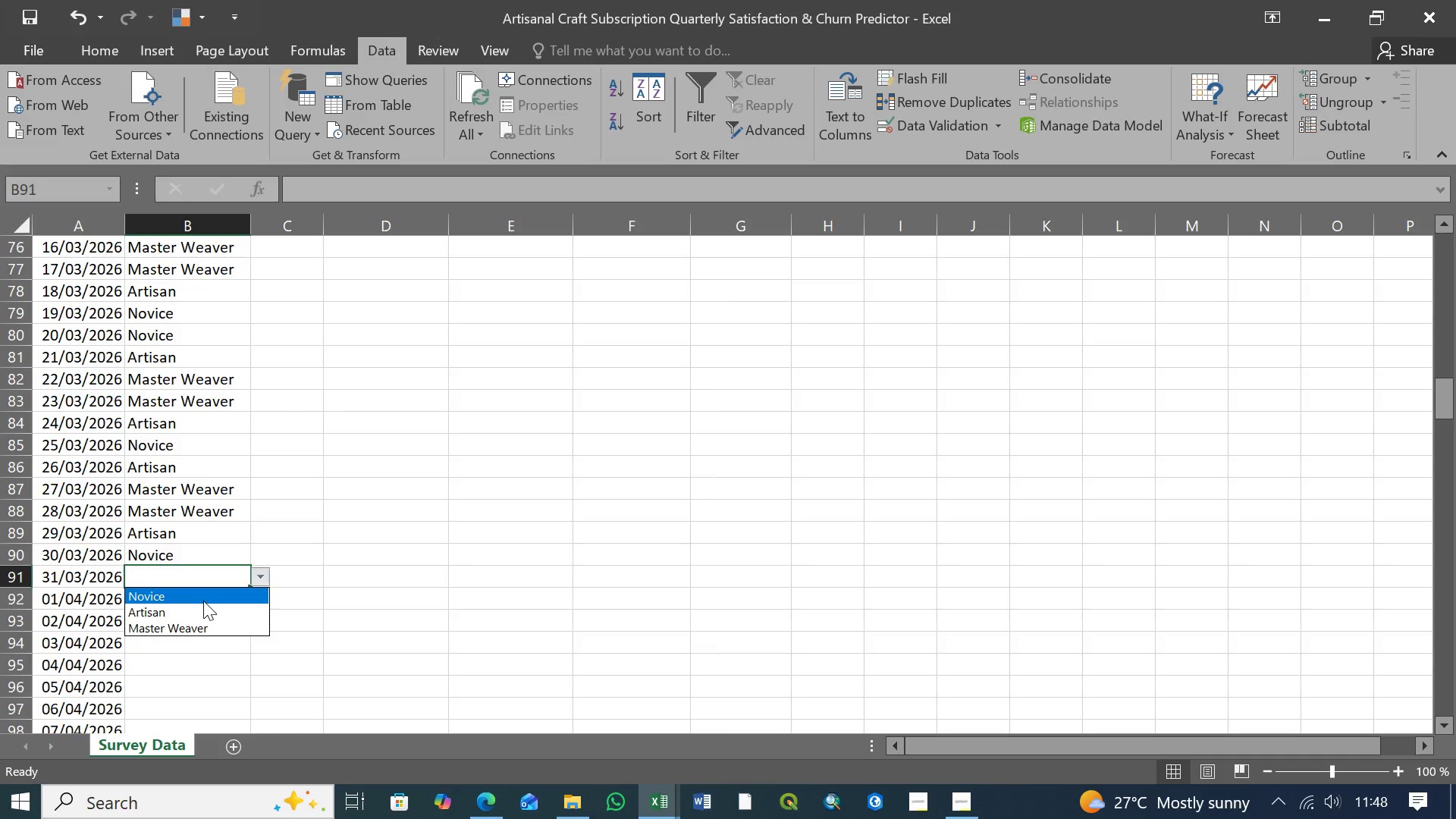 
left_click([203, 601])
 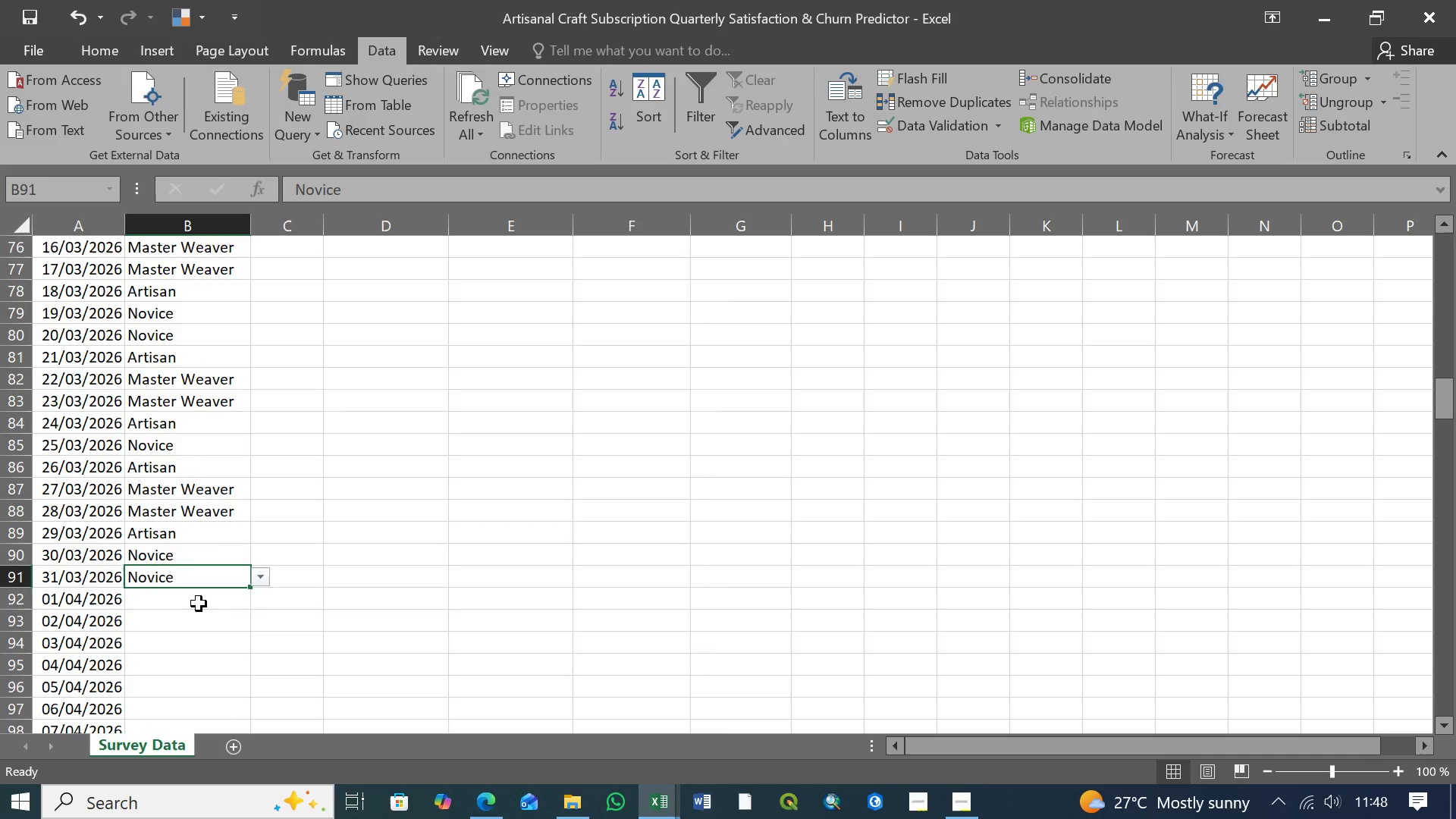 
left_click([200, 602])
 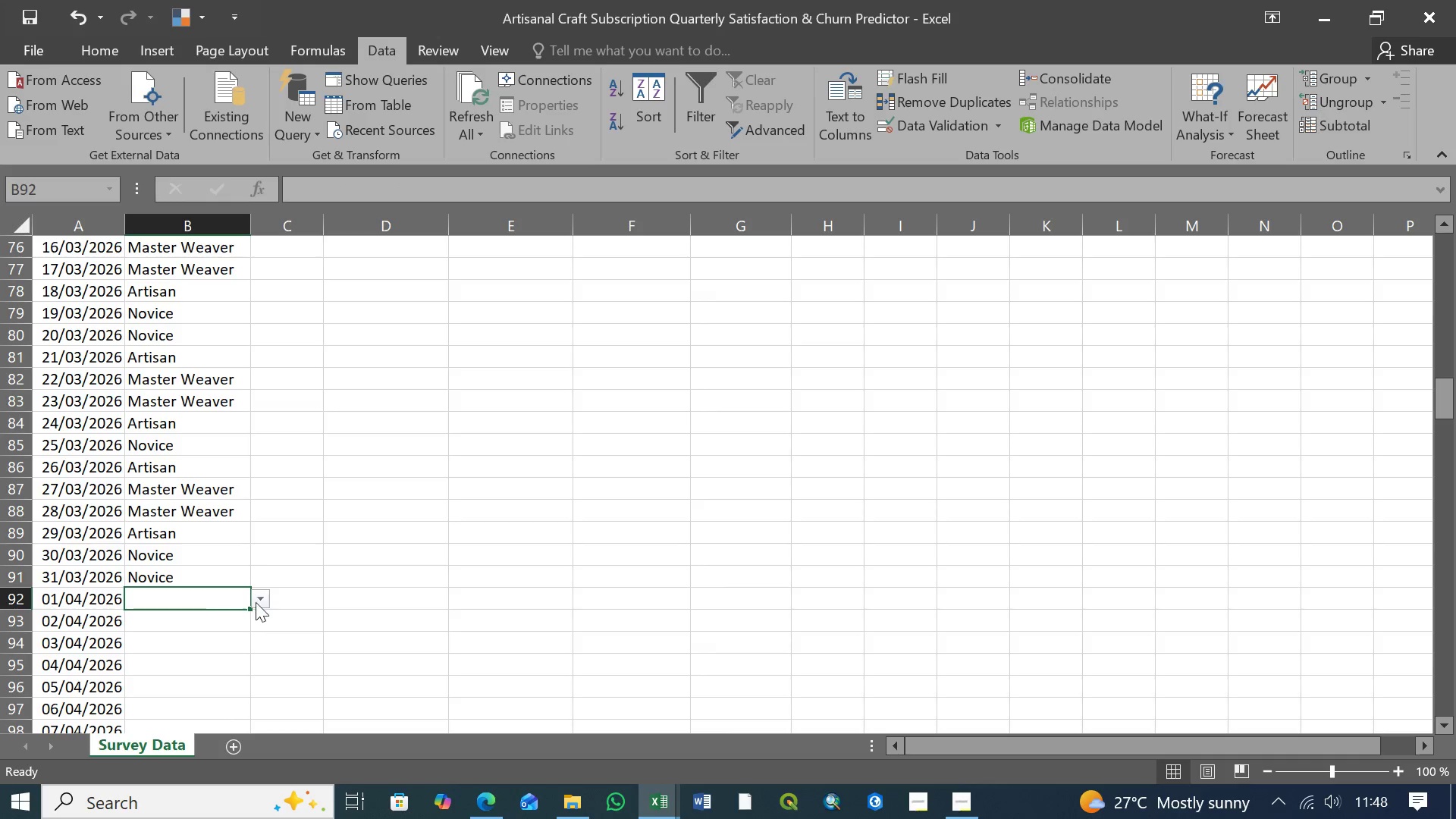 
left_click([258, 602])
 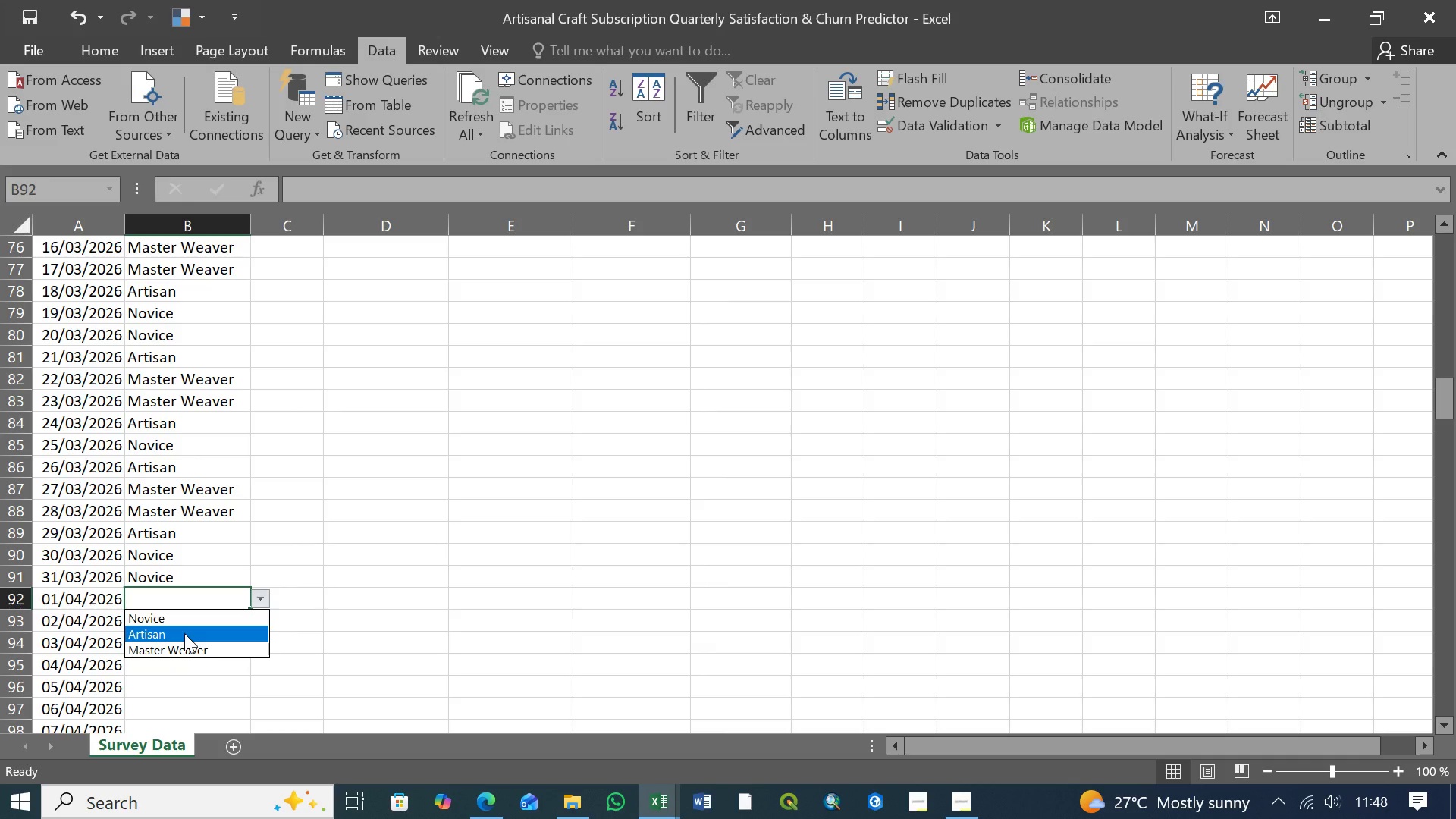 
left_click([184, 633])
 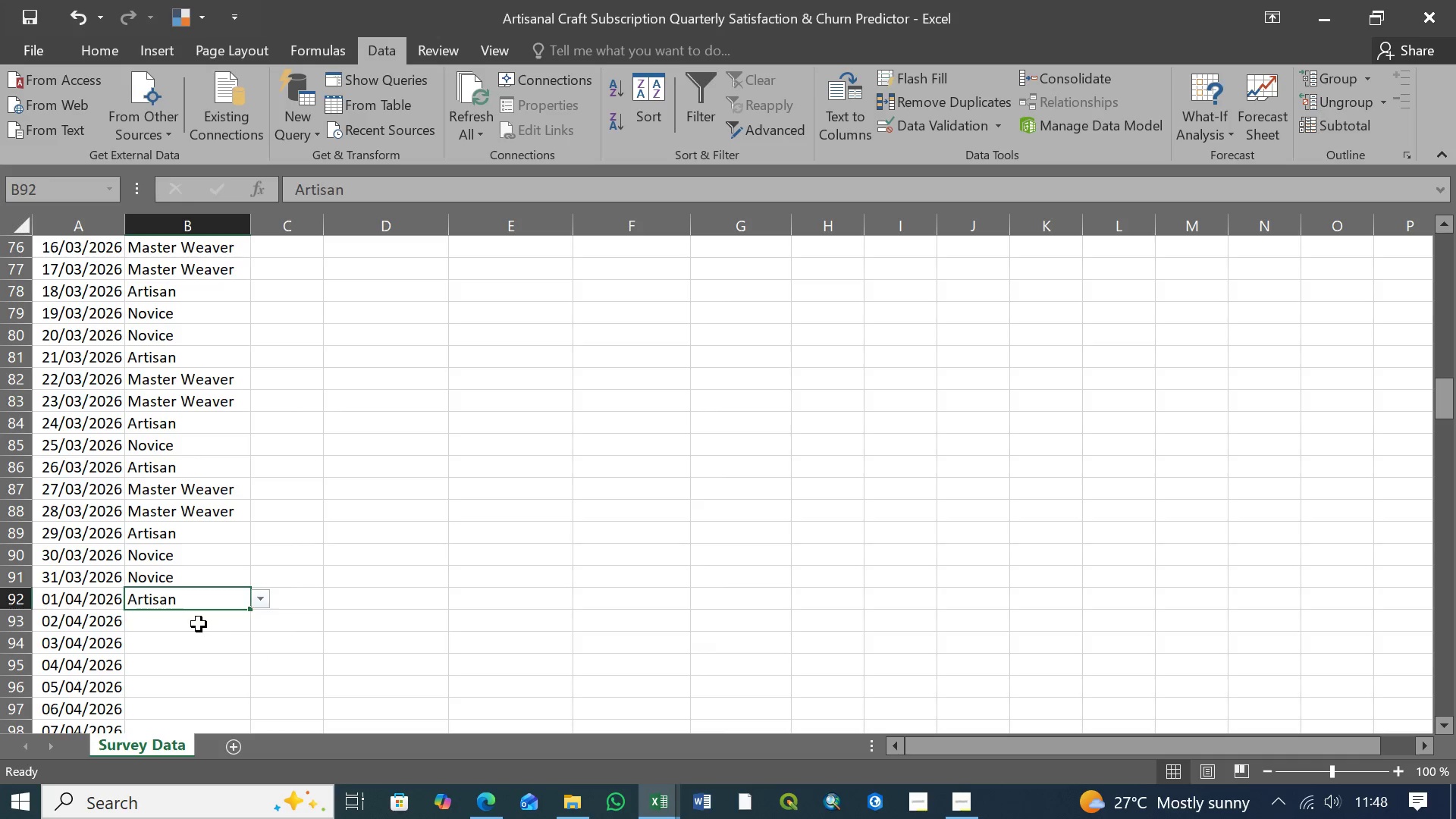 
left_click([199, 624])
 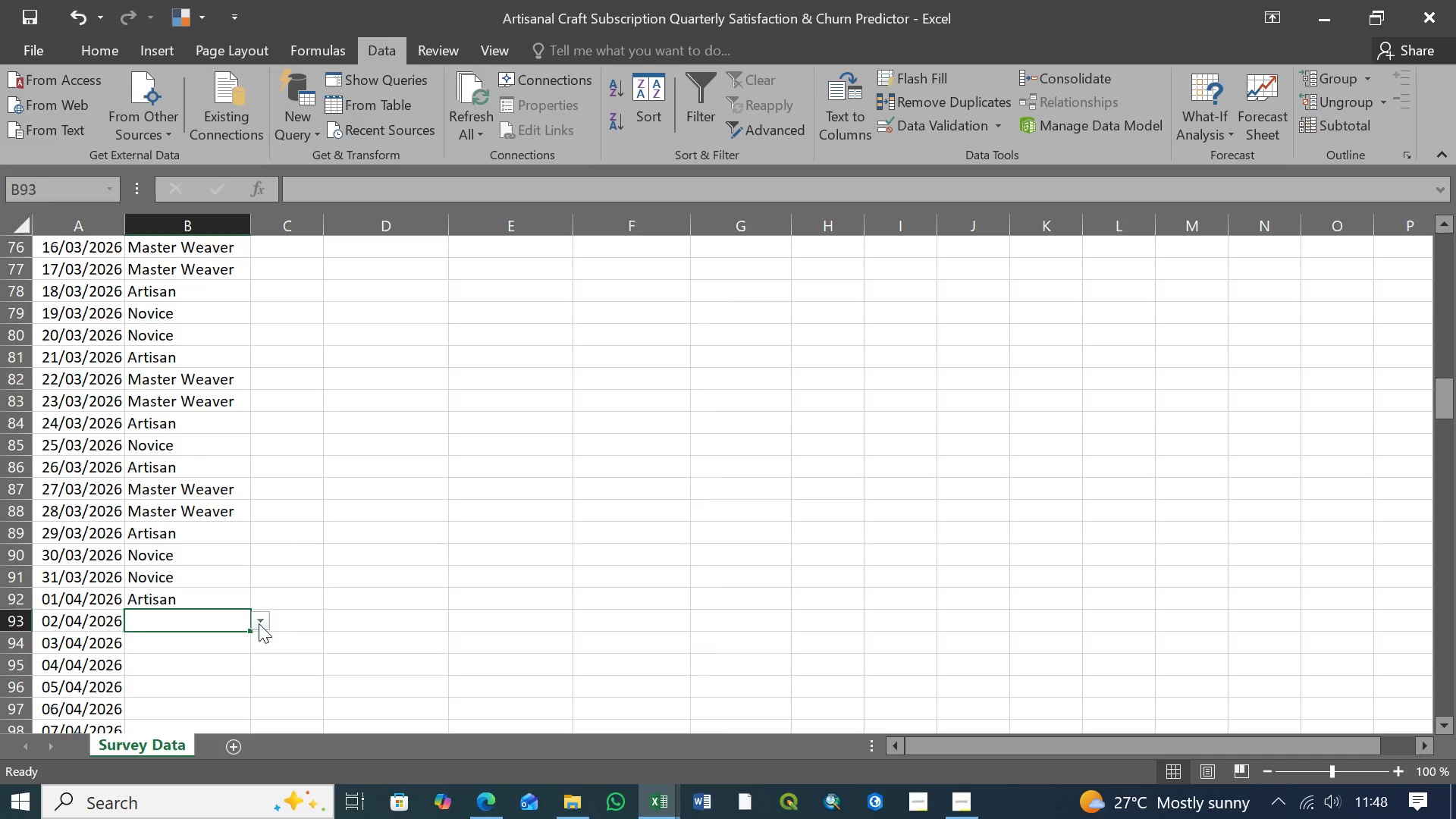 
left_click([261, 623])
 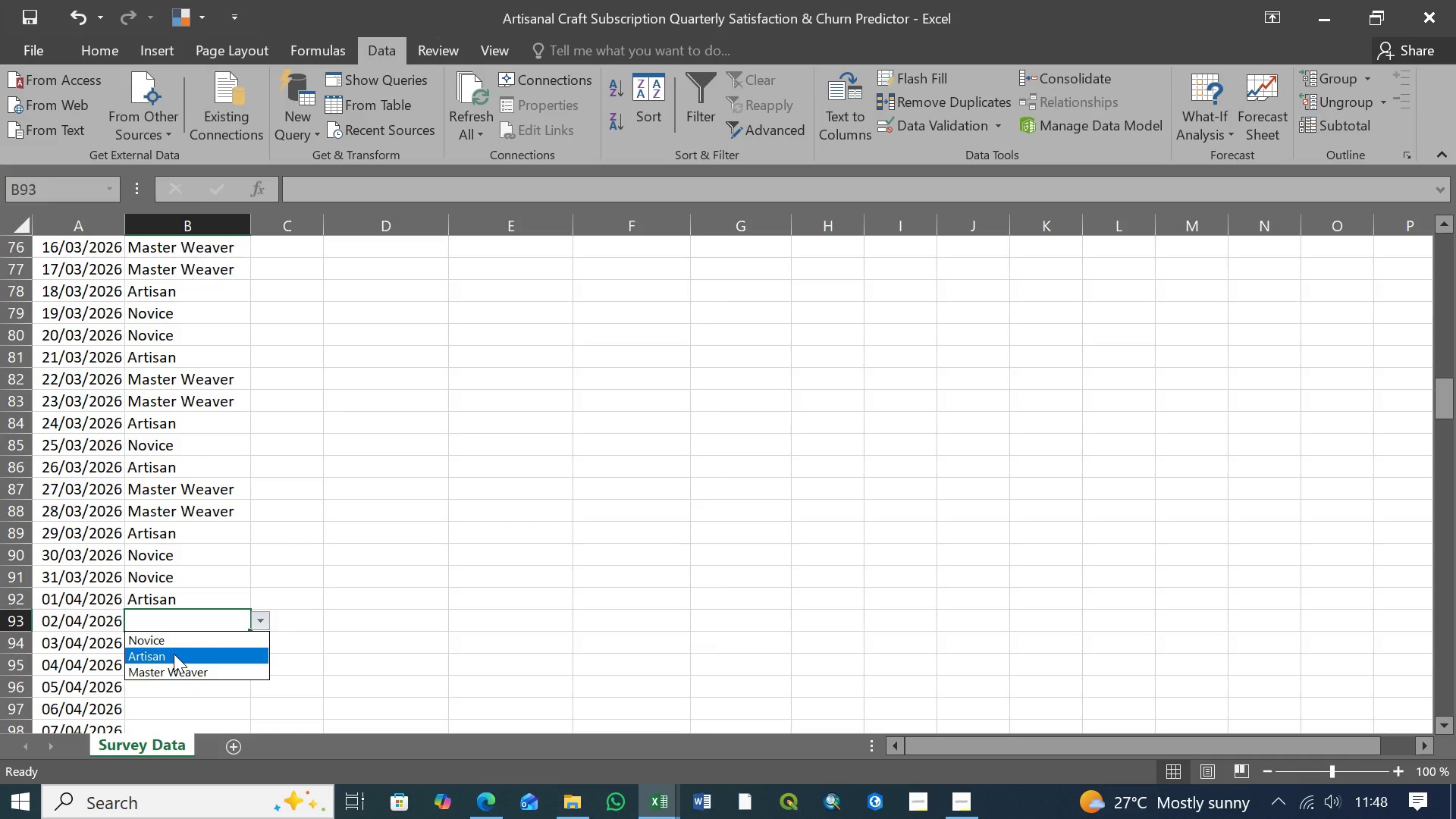 
left_click([174, 654])
 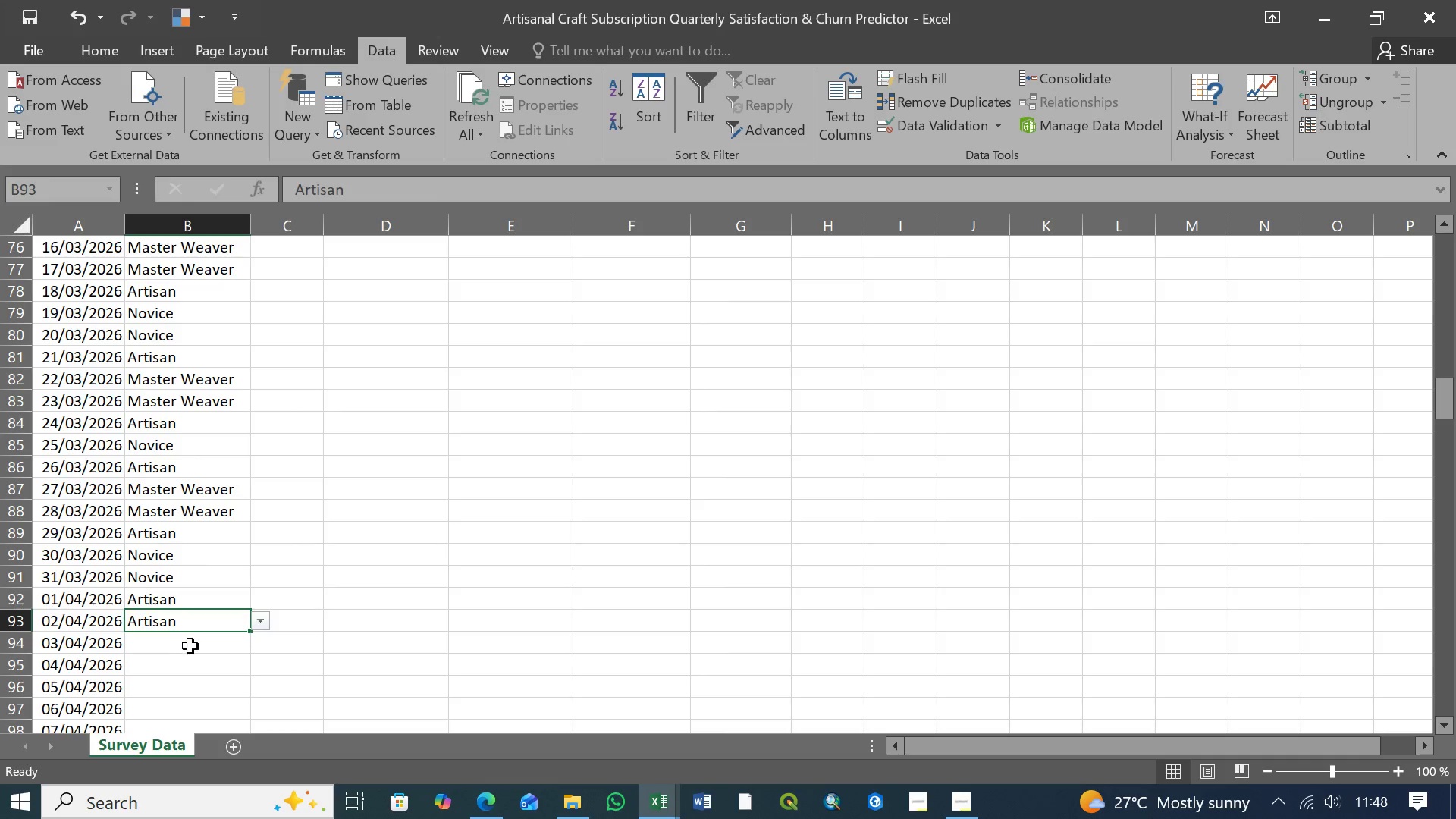 
left_click([192, 645])
 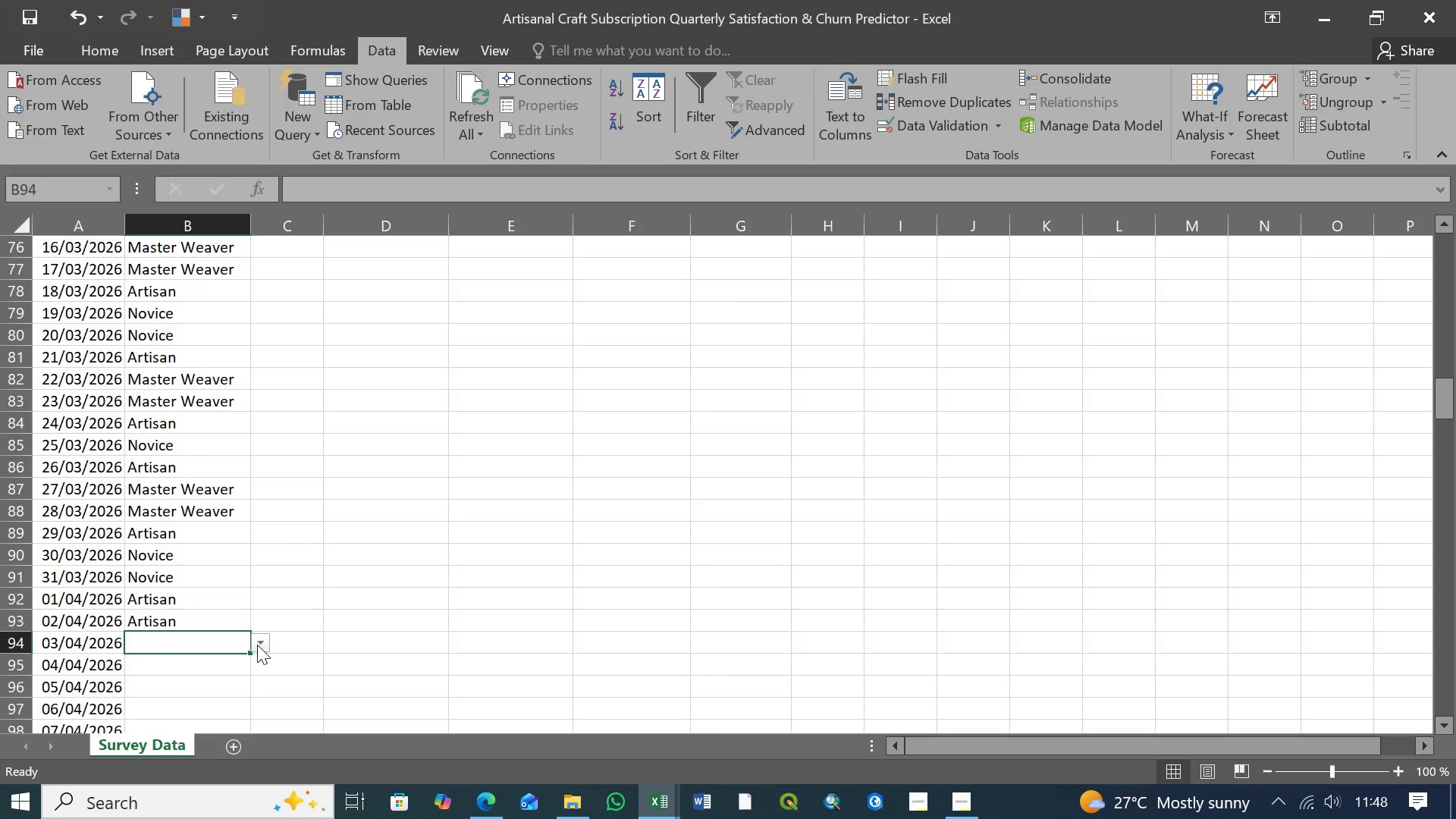 
left_click([257, 645])
 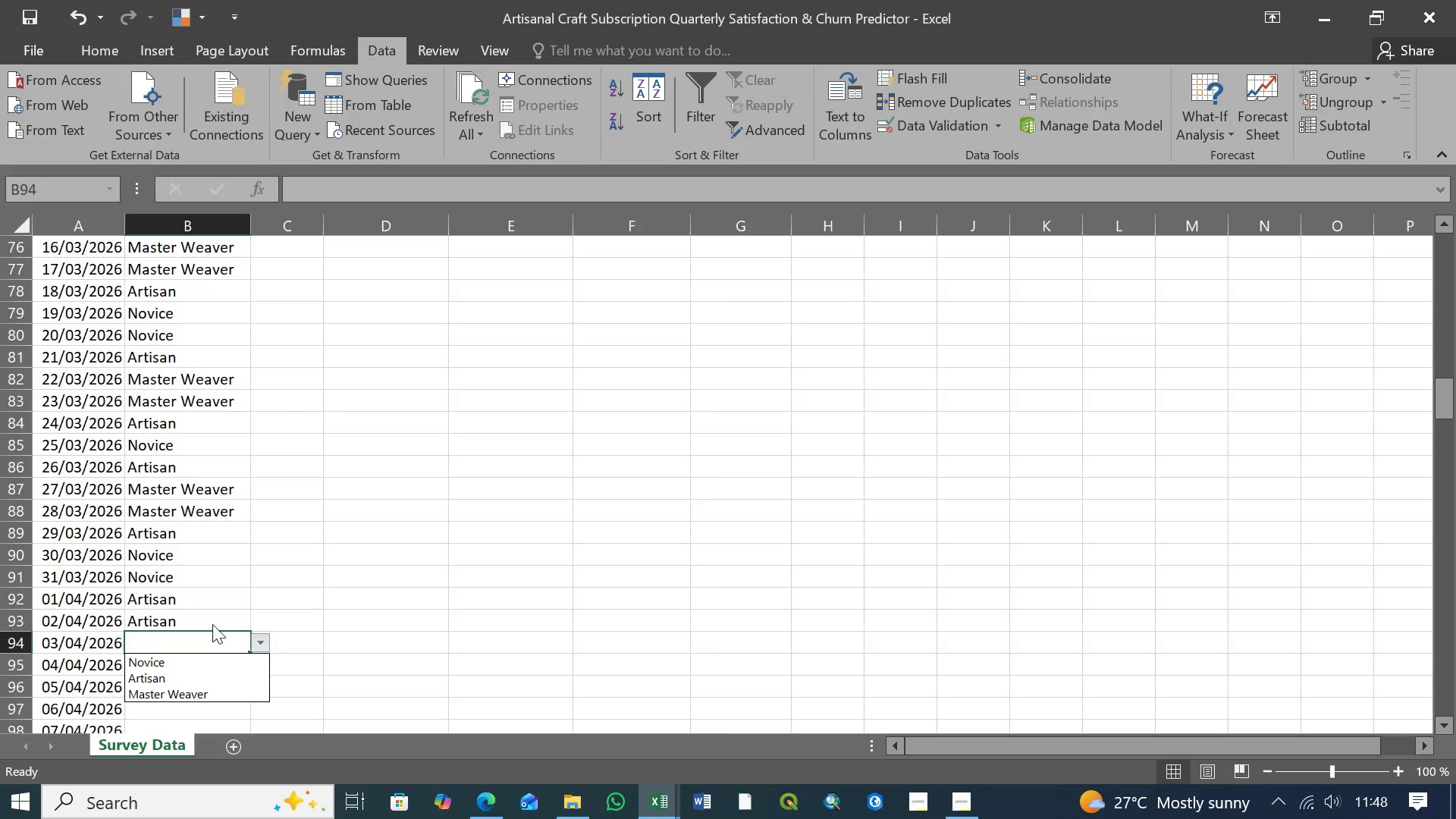 
left_click([212, 620])
 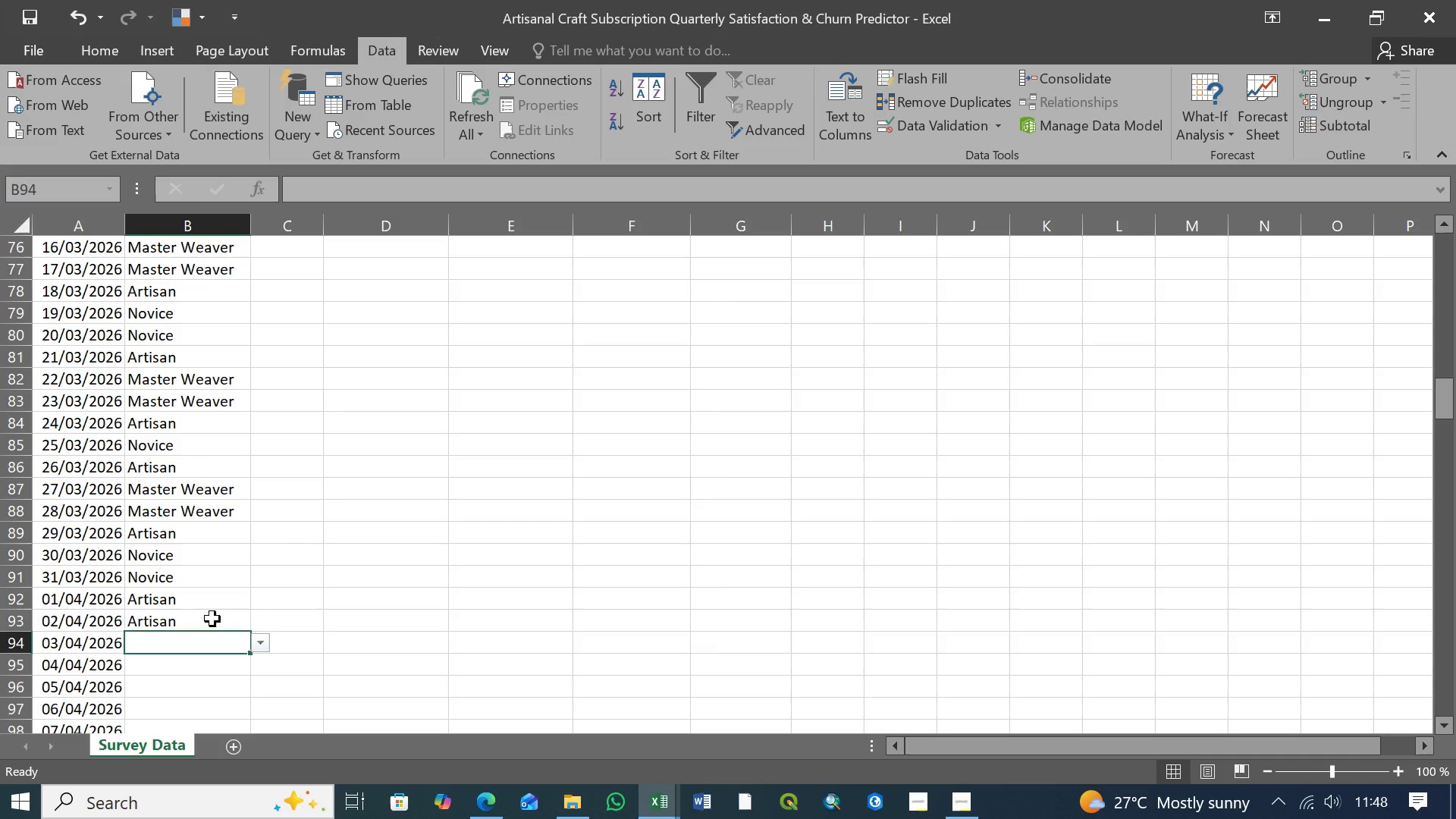 
left_click([212, 619])
 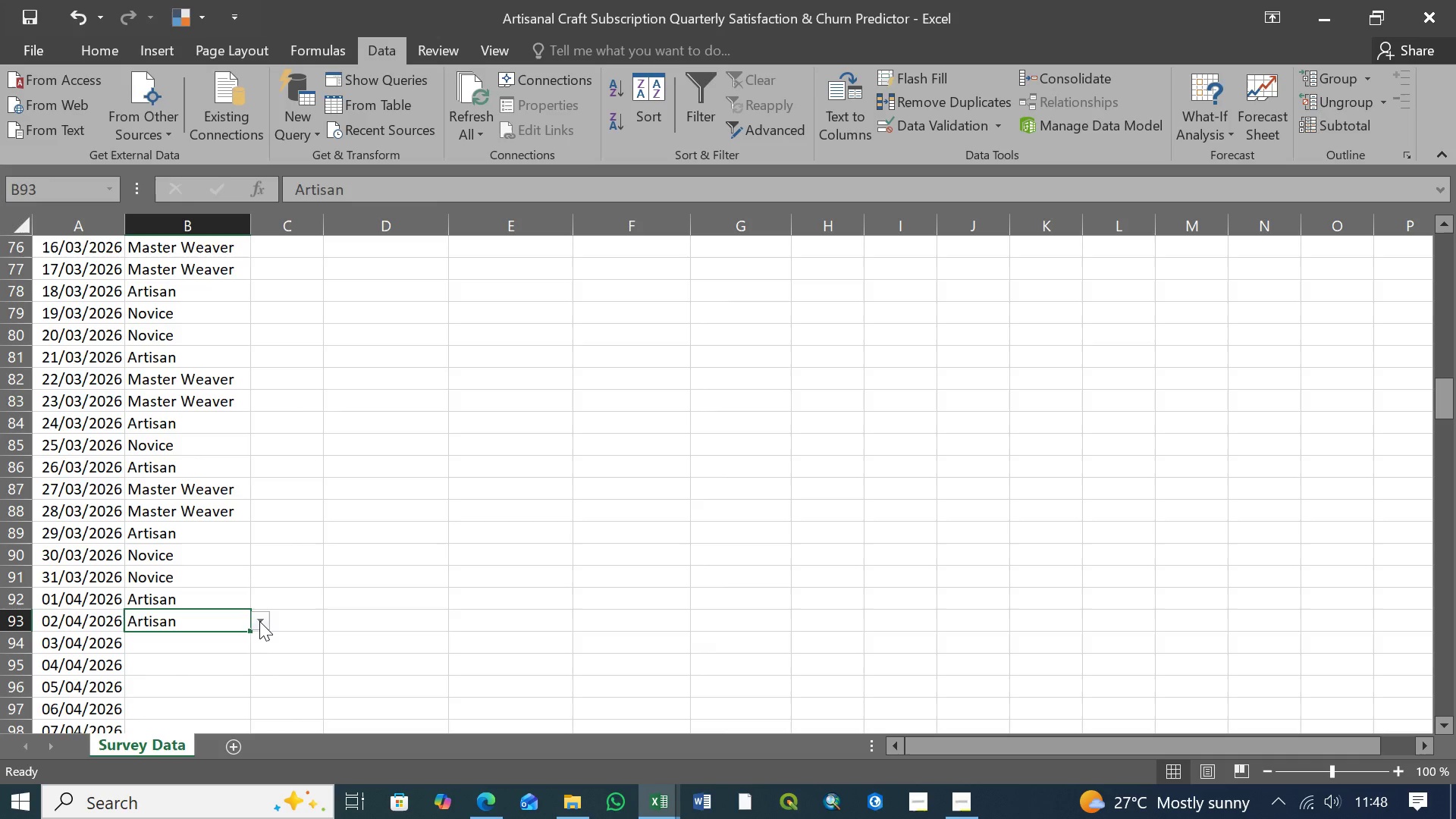 
left_click([259, 621])
 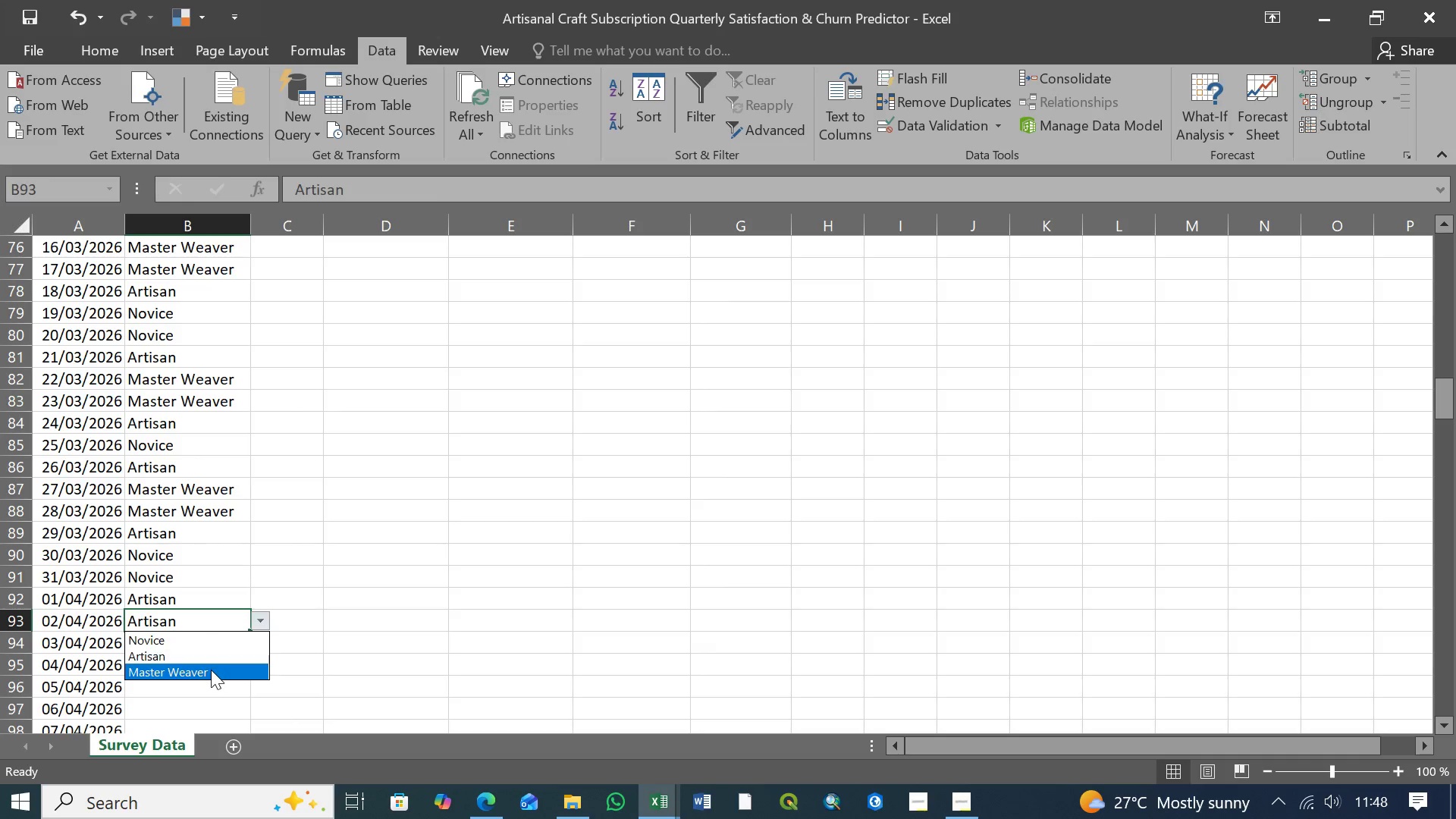 
left_click([211, 670])
 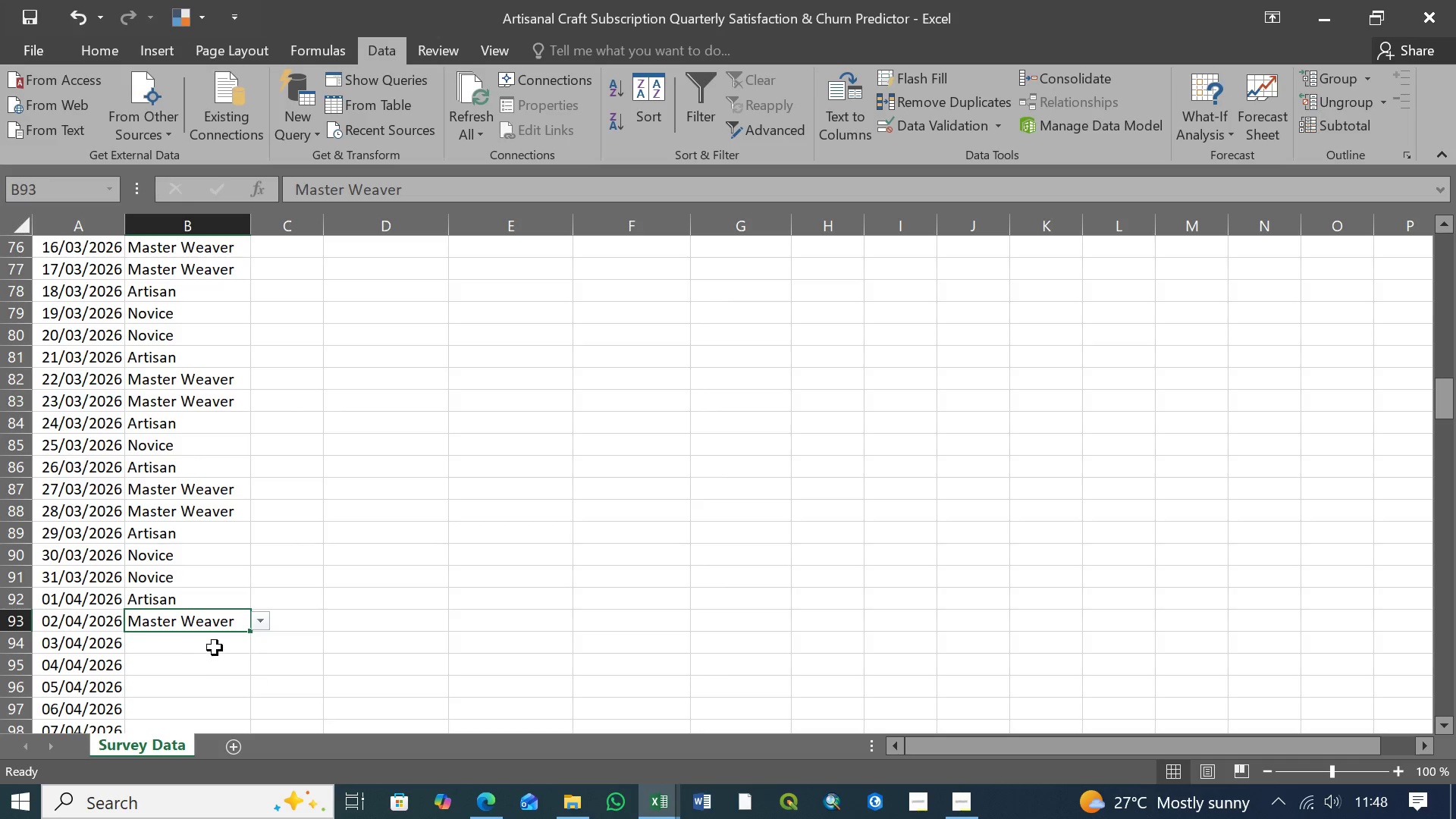 
left_click([215, 647])
 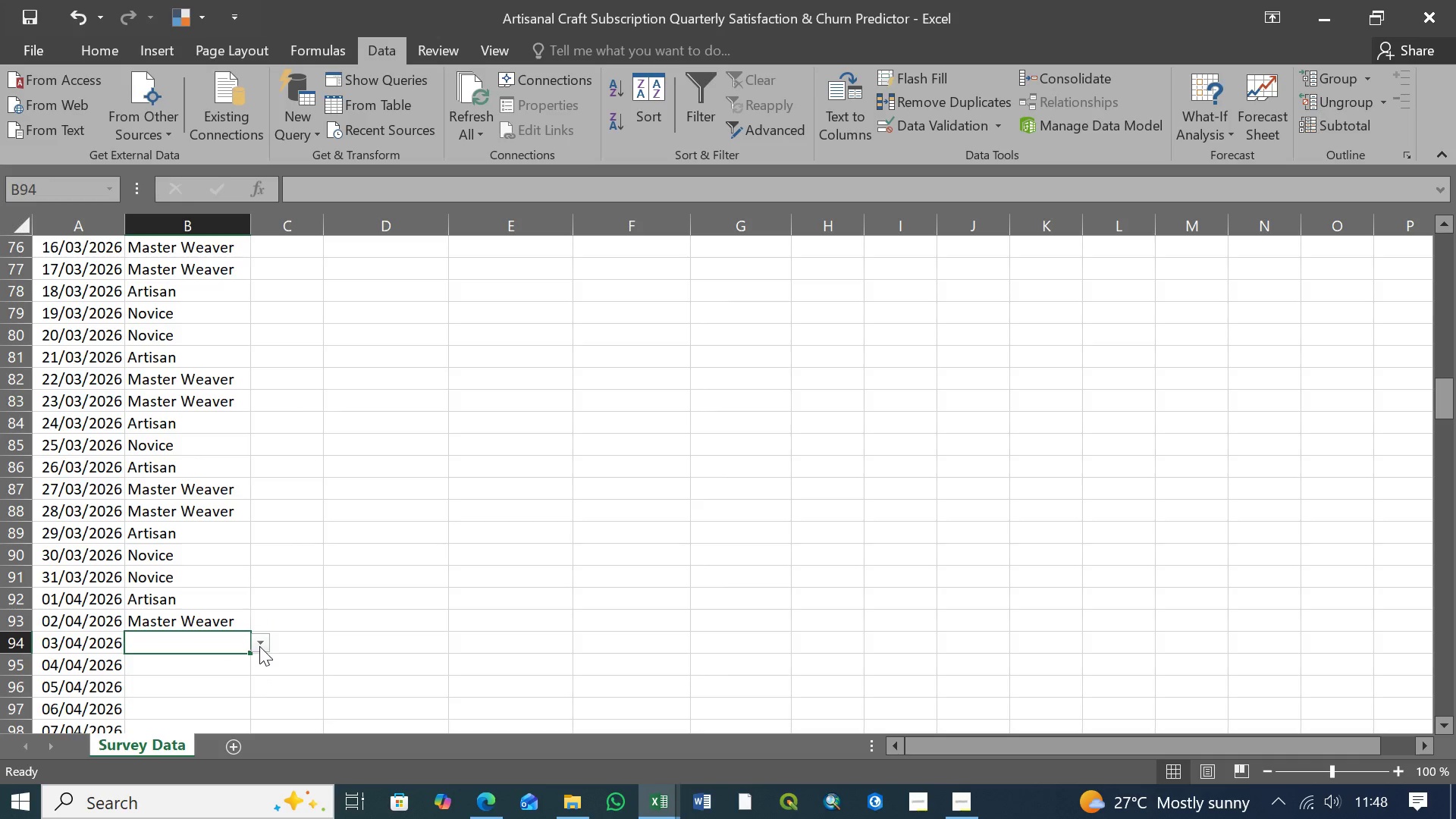 
left_click([259, 646])
 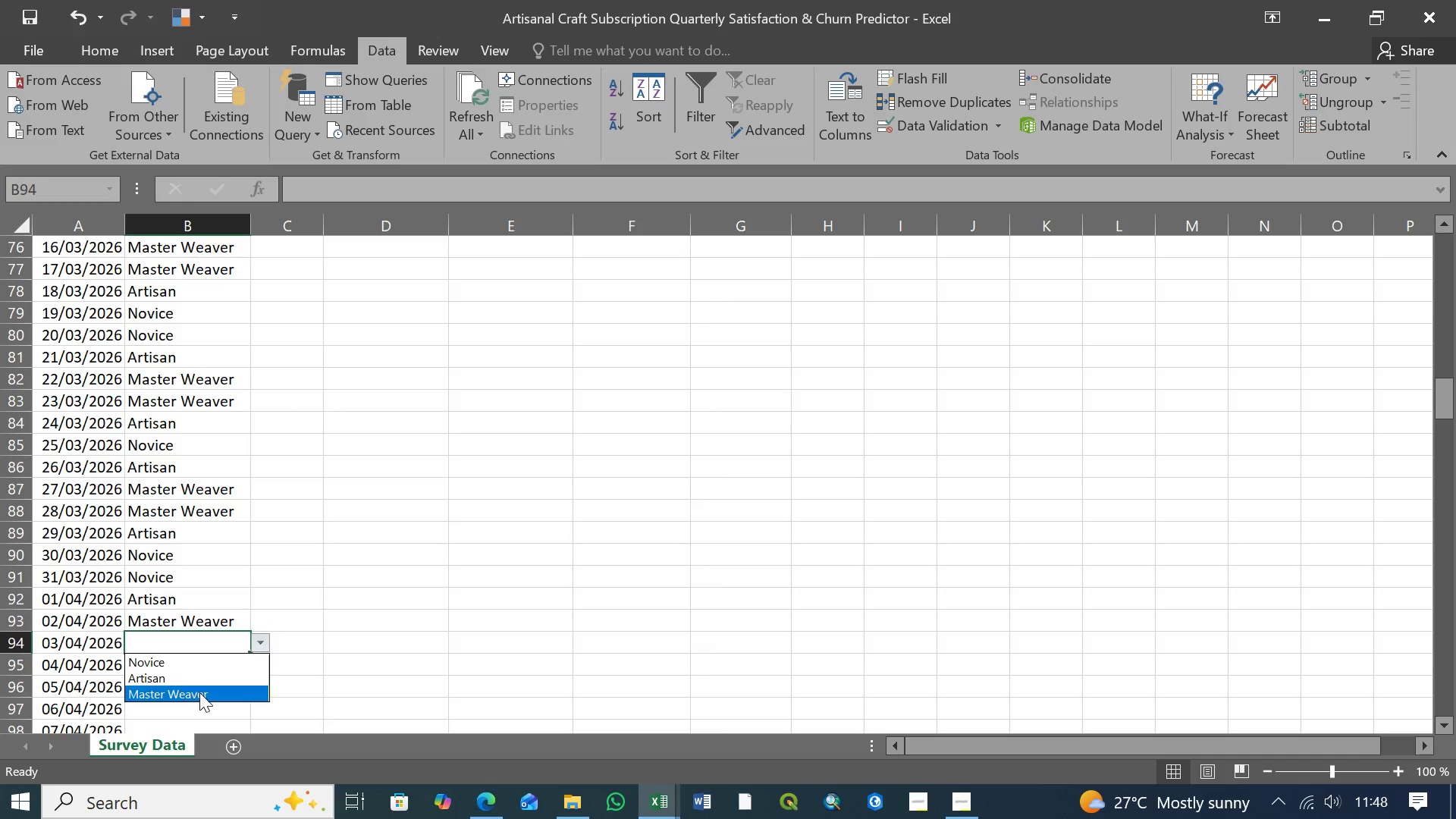 
left_click([199, 692])
 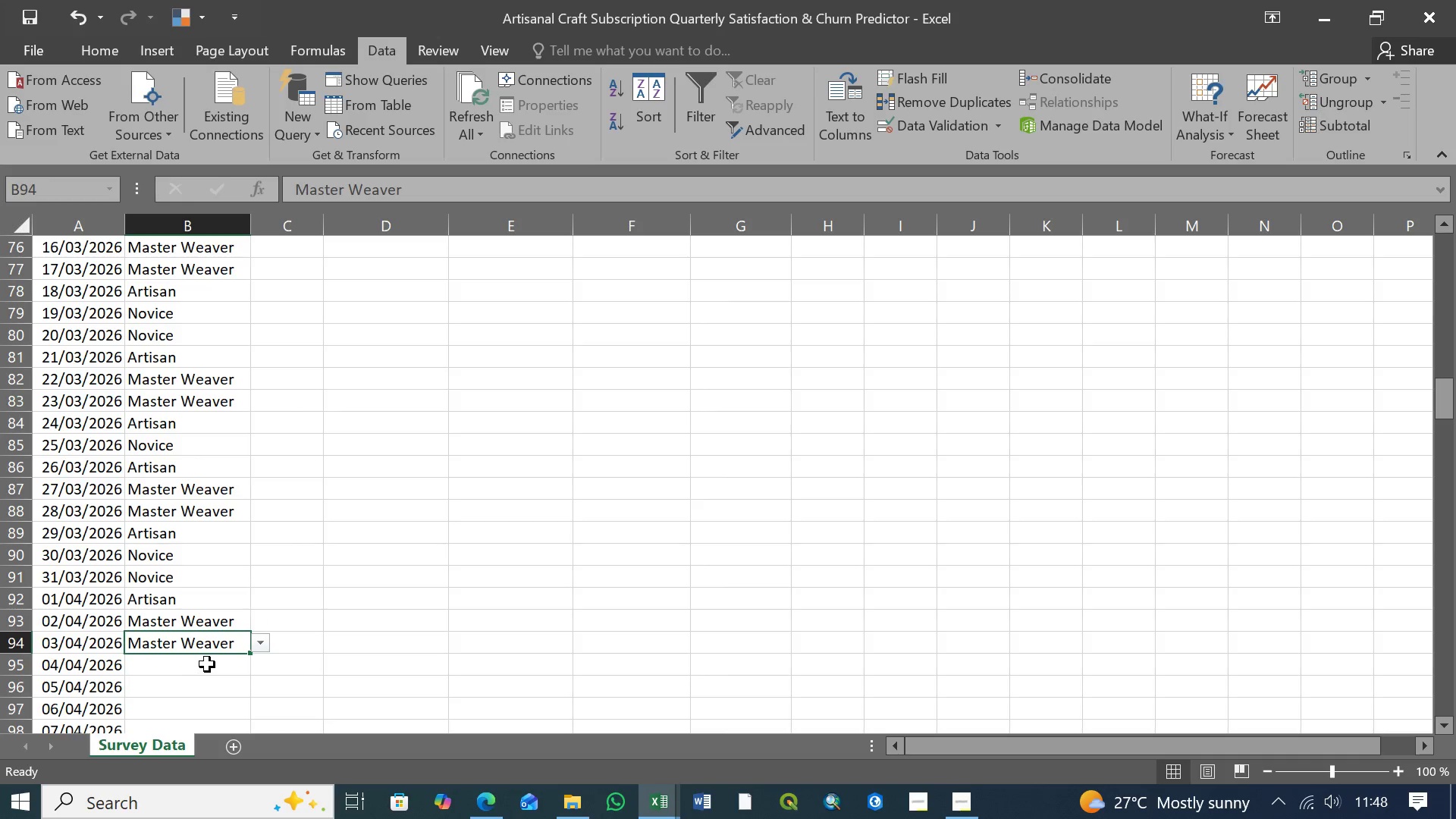 
left_click([208, 664])
 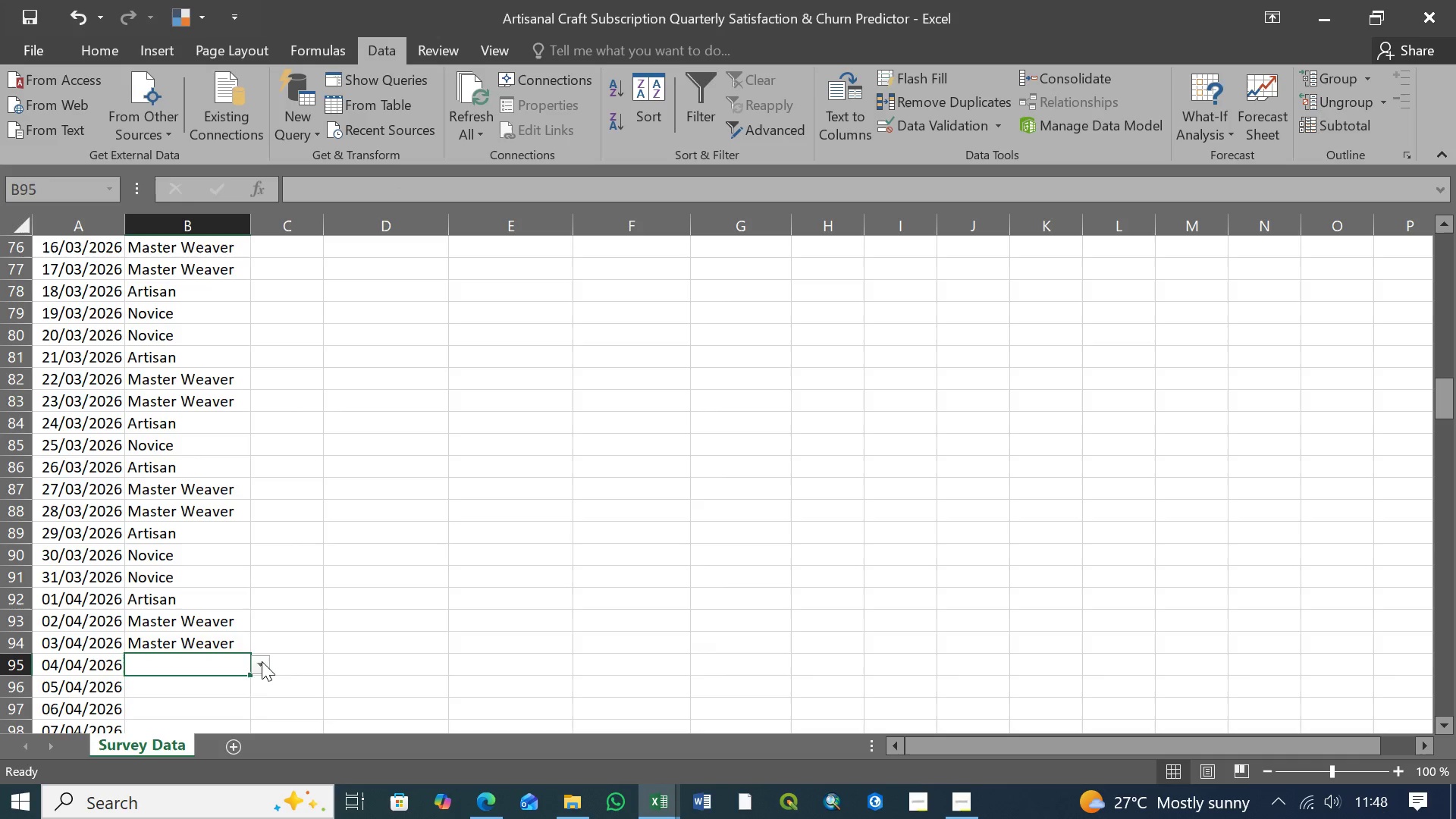 
left_click([262, 661])
 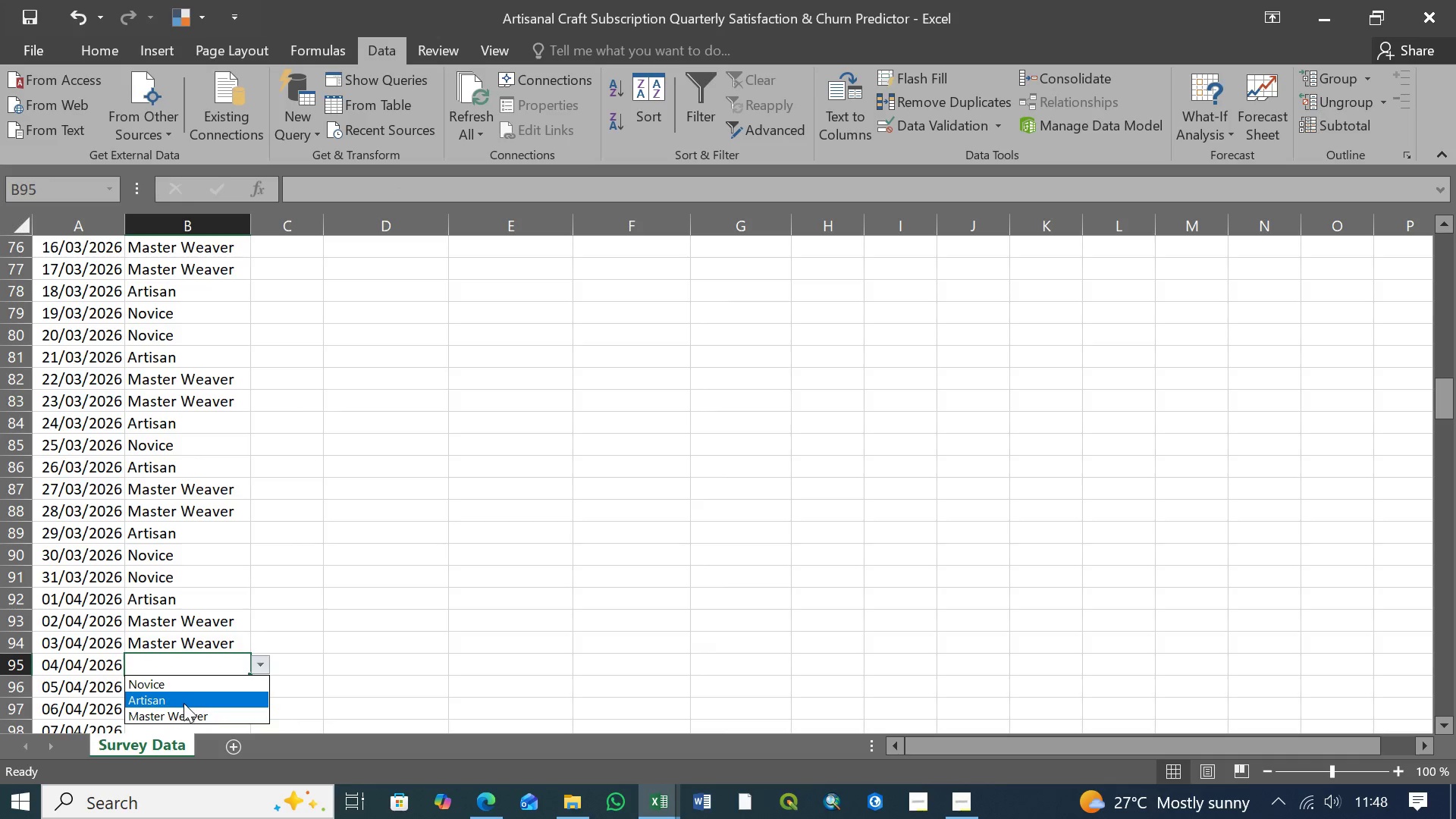 
left_click([181, 697])
 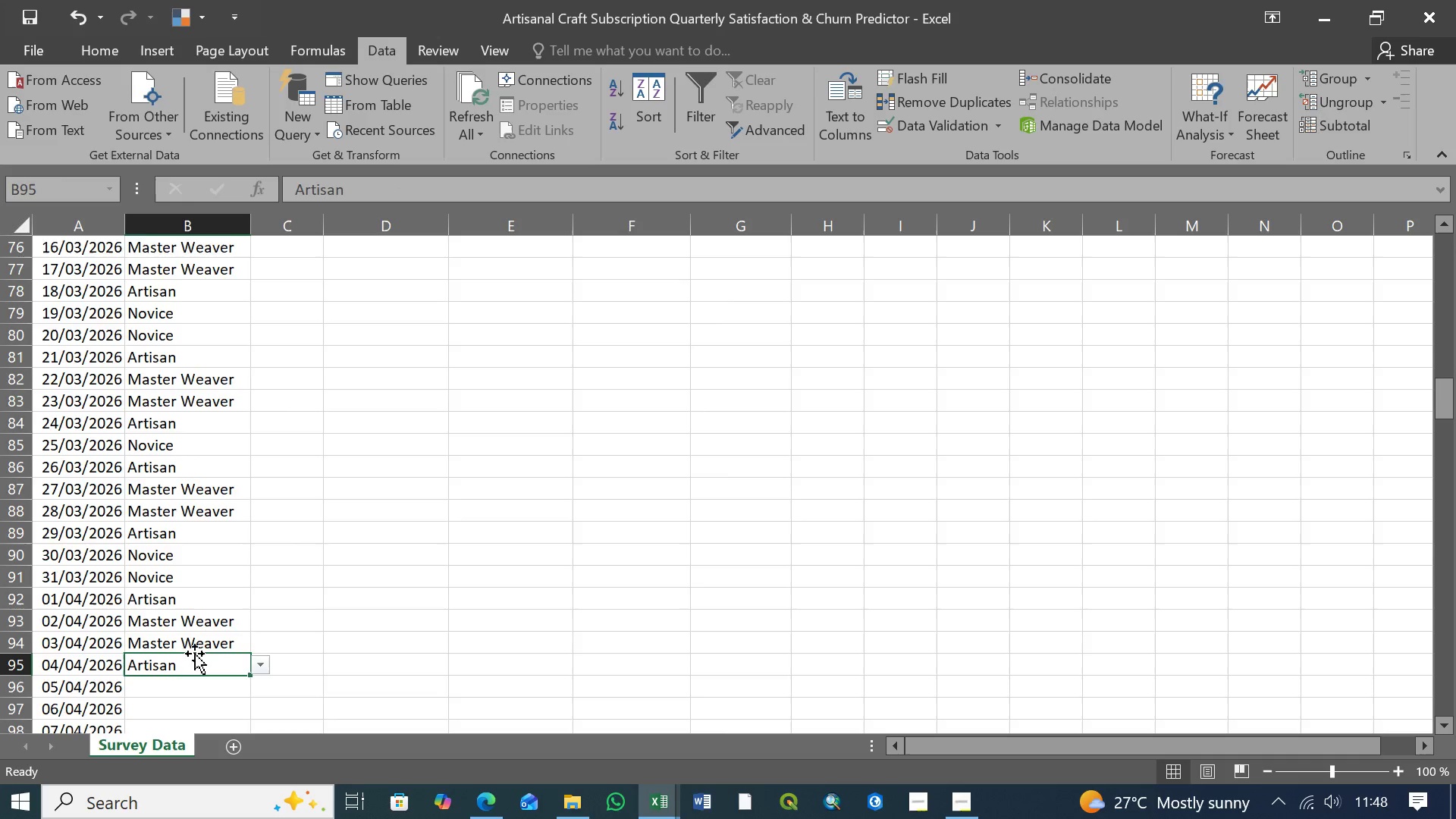 
scroll: coordinate [195, 624], scroll_direction: down, amount: 5.0
 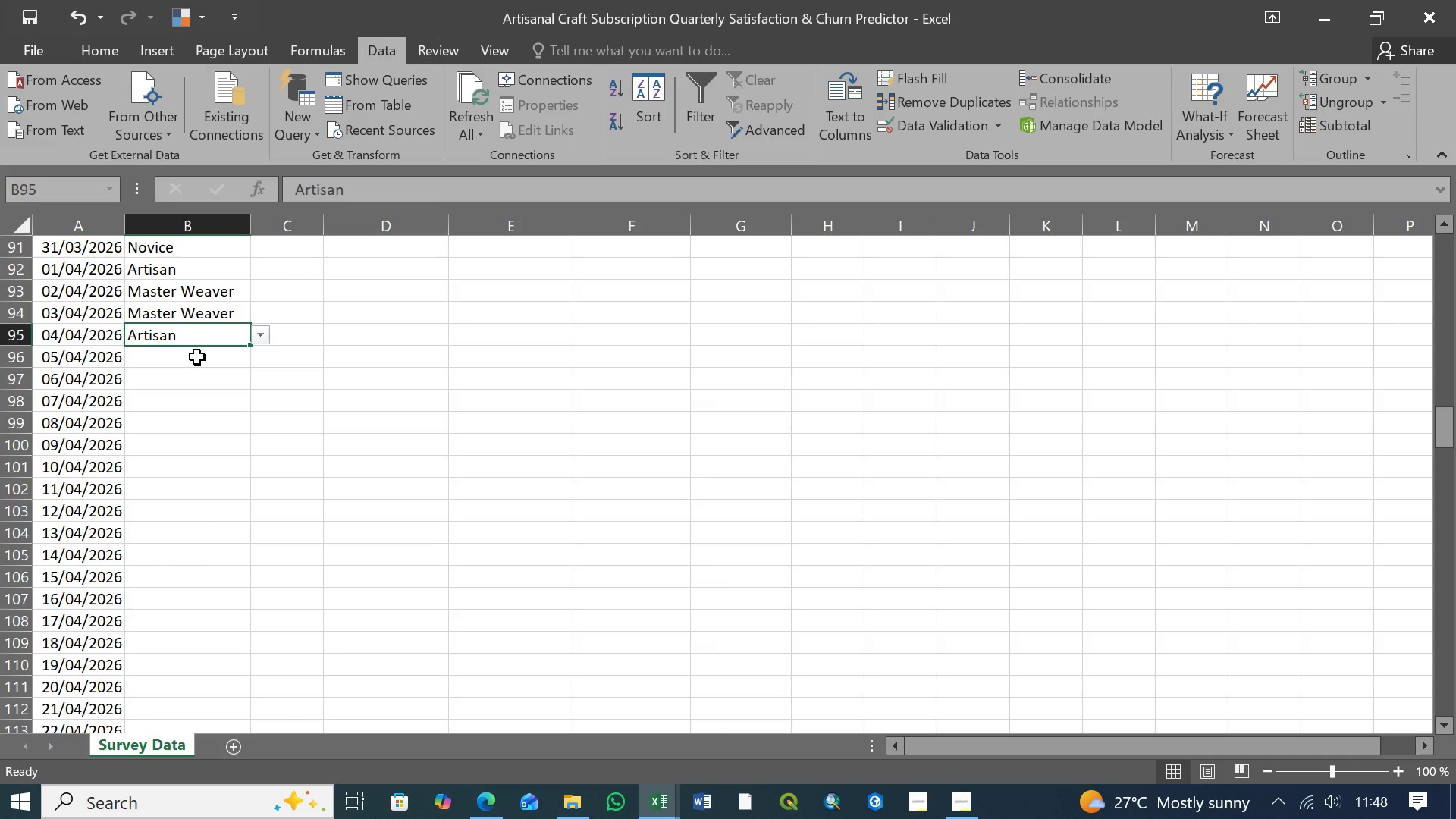 
left_click([197, 357])
 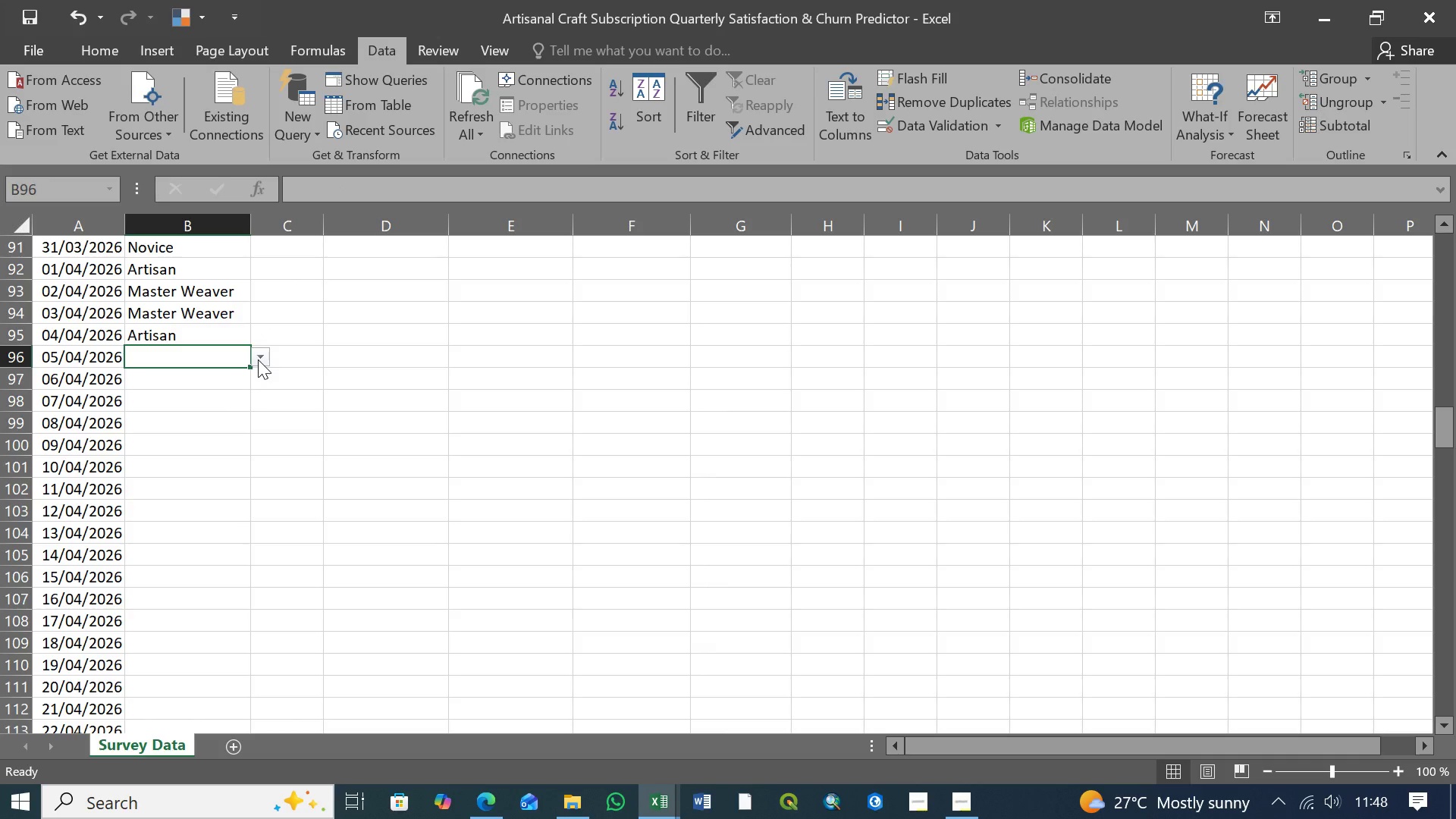 
left_click([258, 359])
 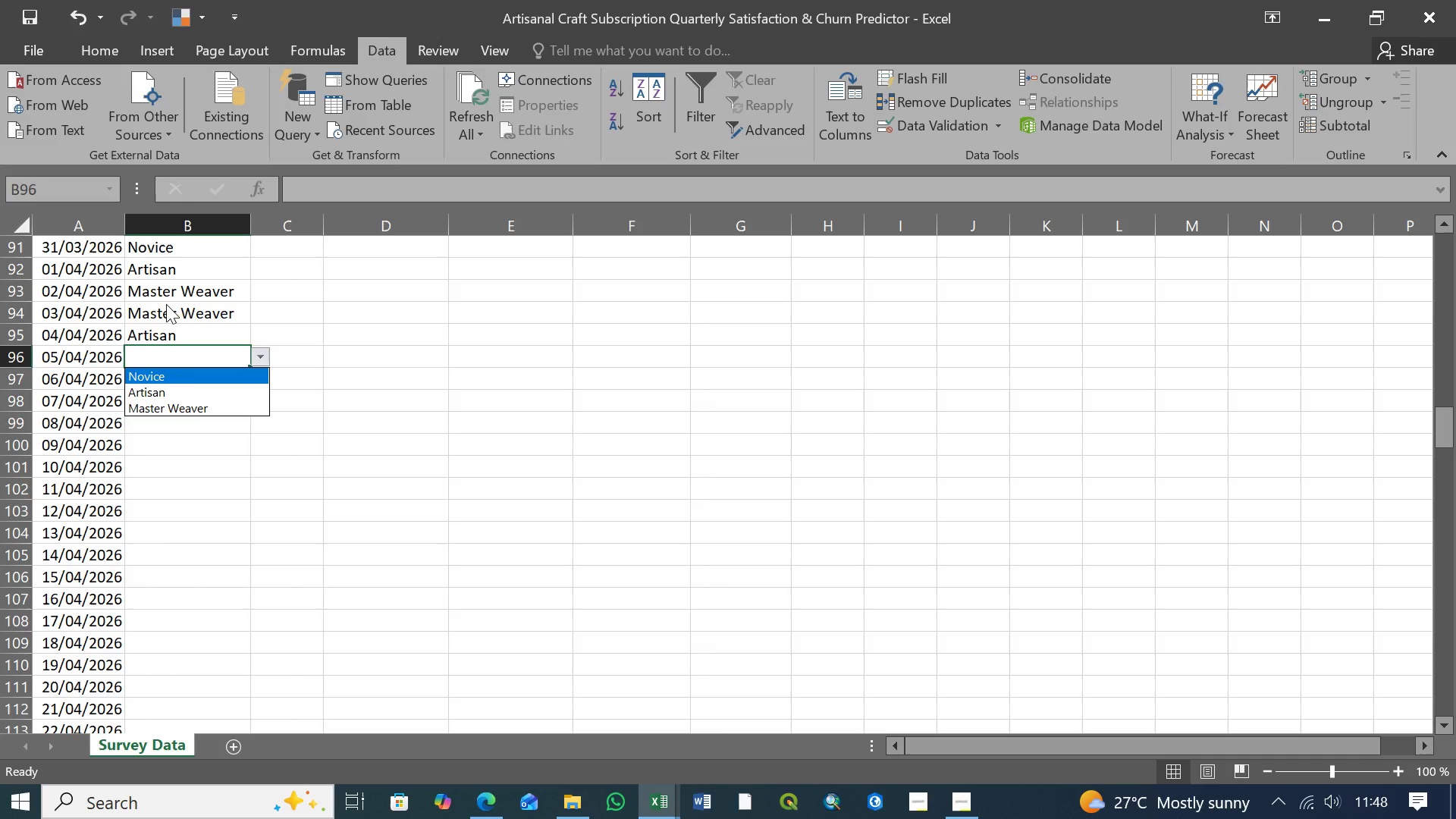 
wait(16.09)
 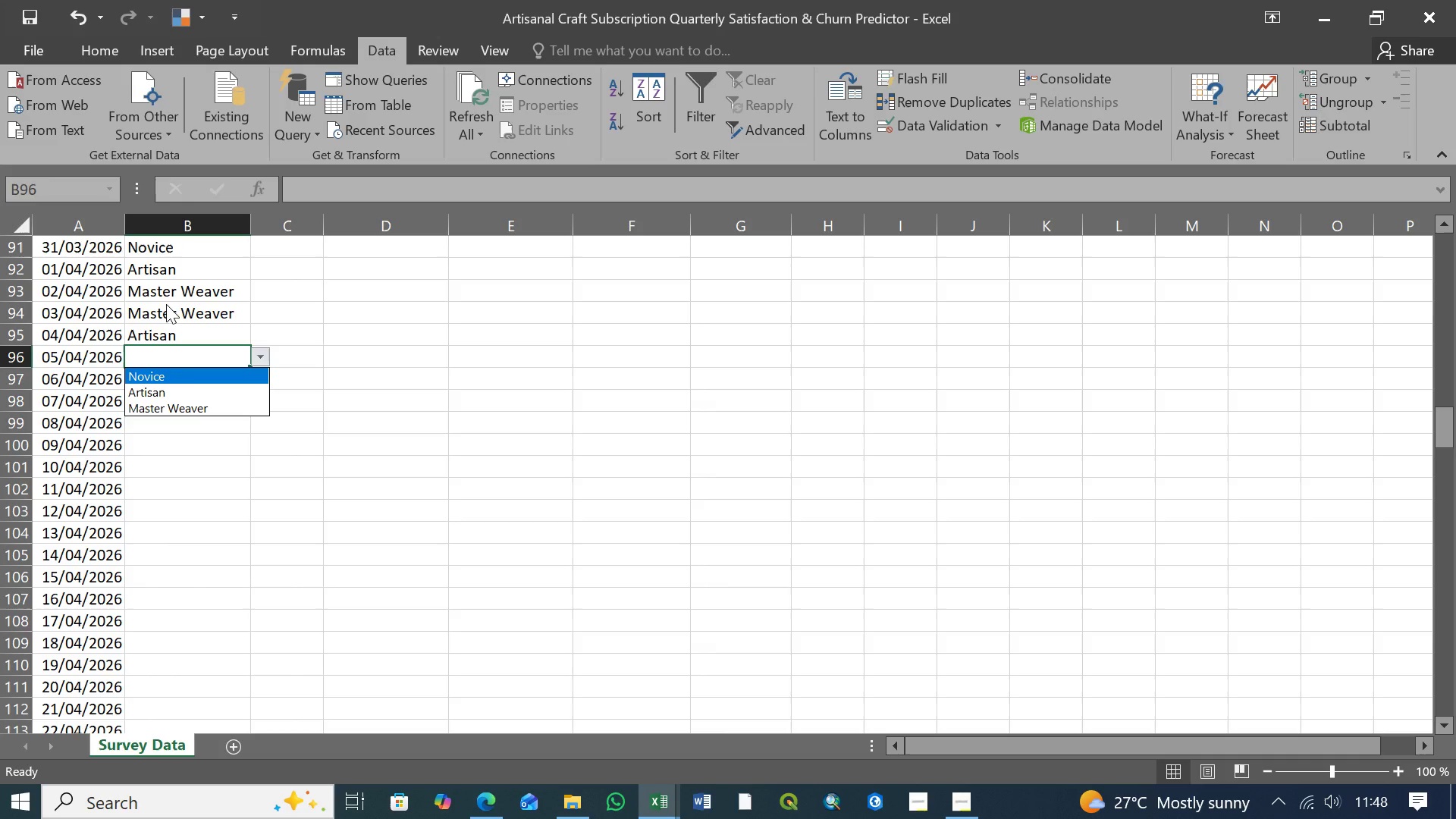 
left_click([149, 375])
 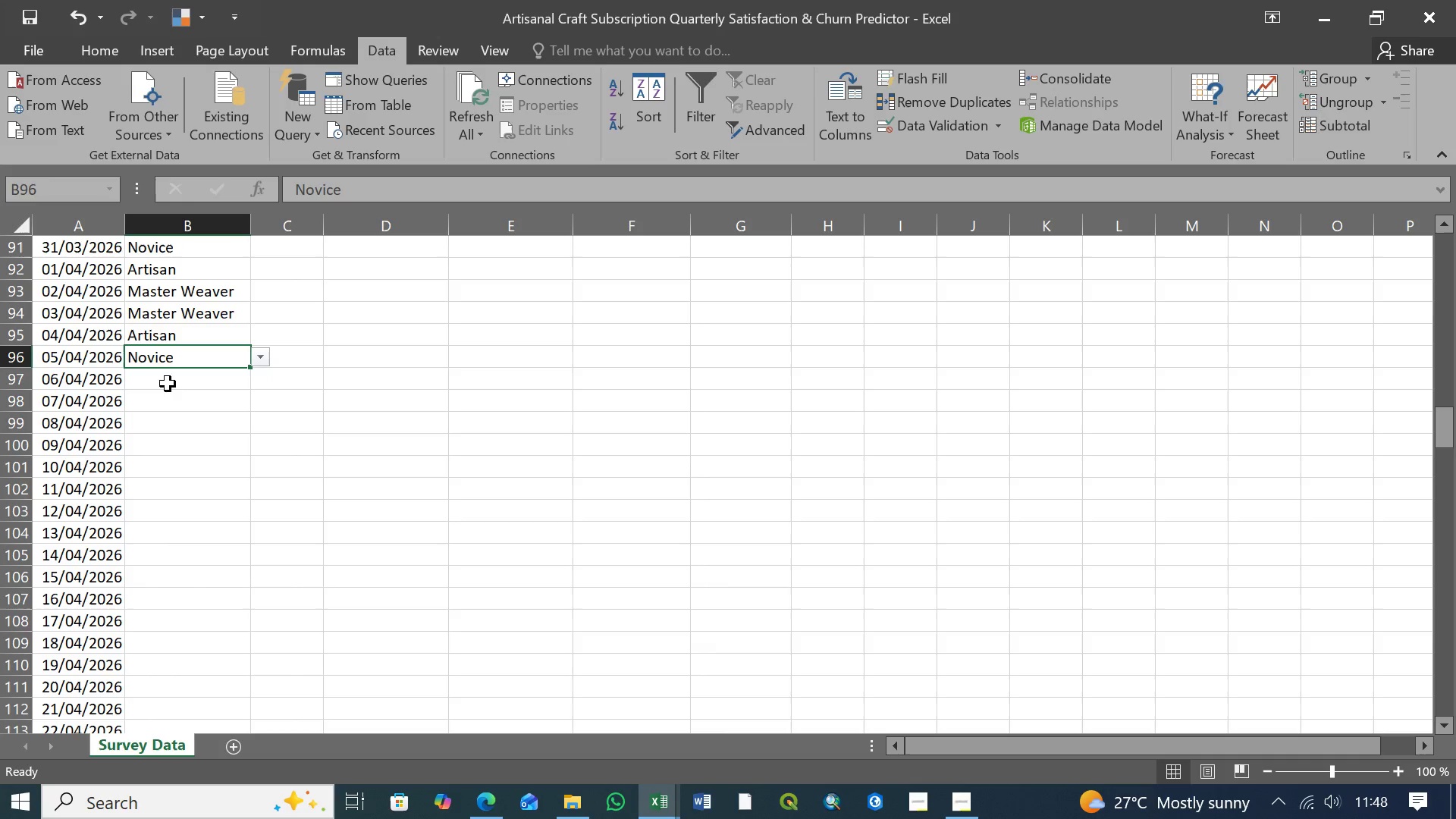 
left_click([176, 384])
 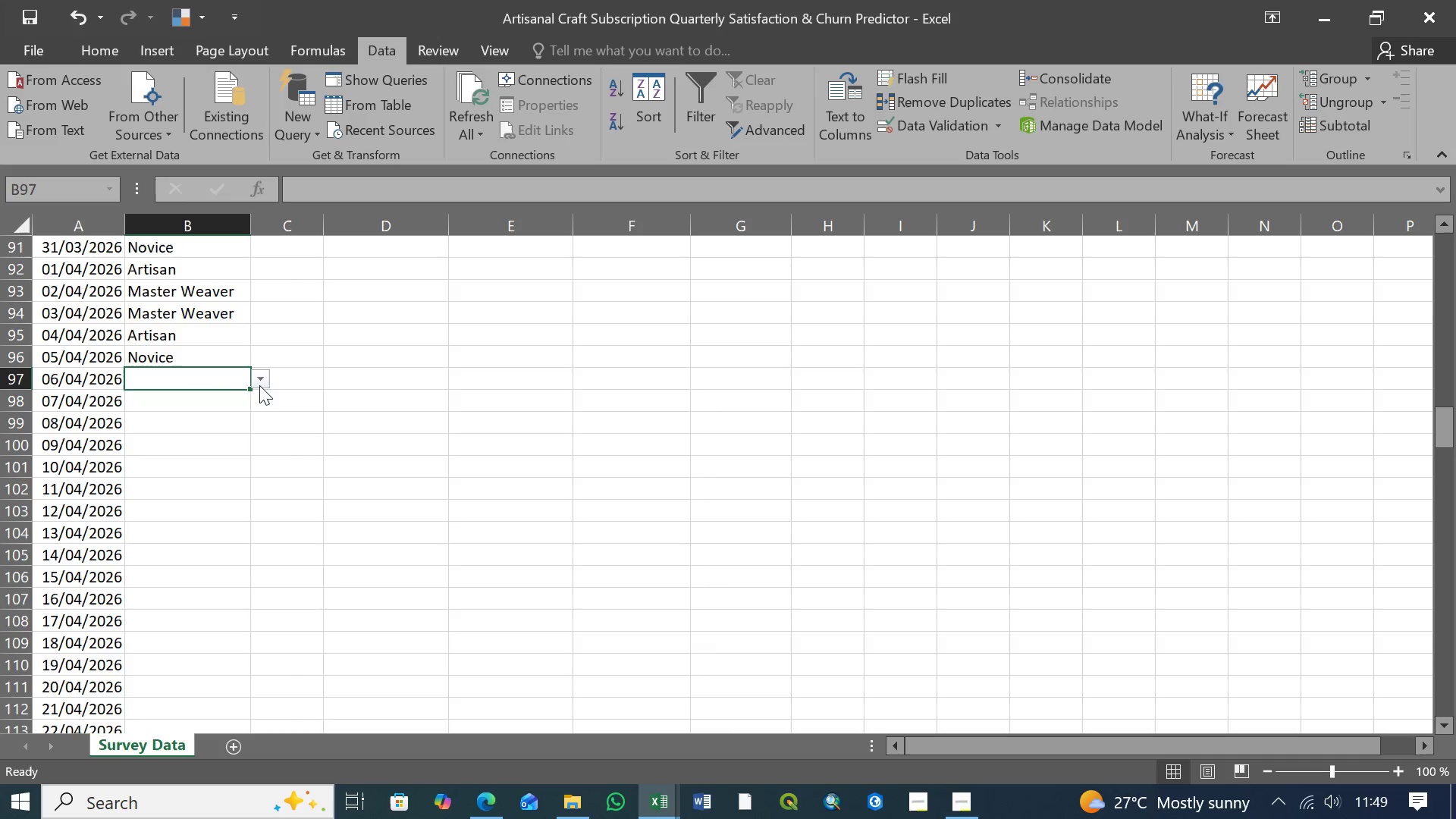 
left_click([265, 380])
 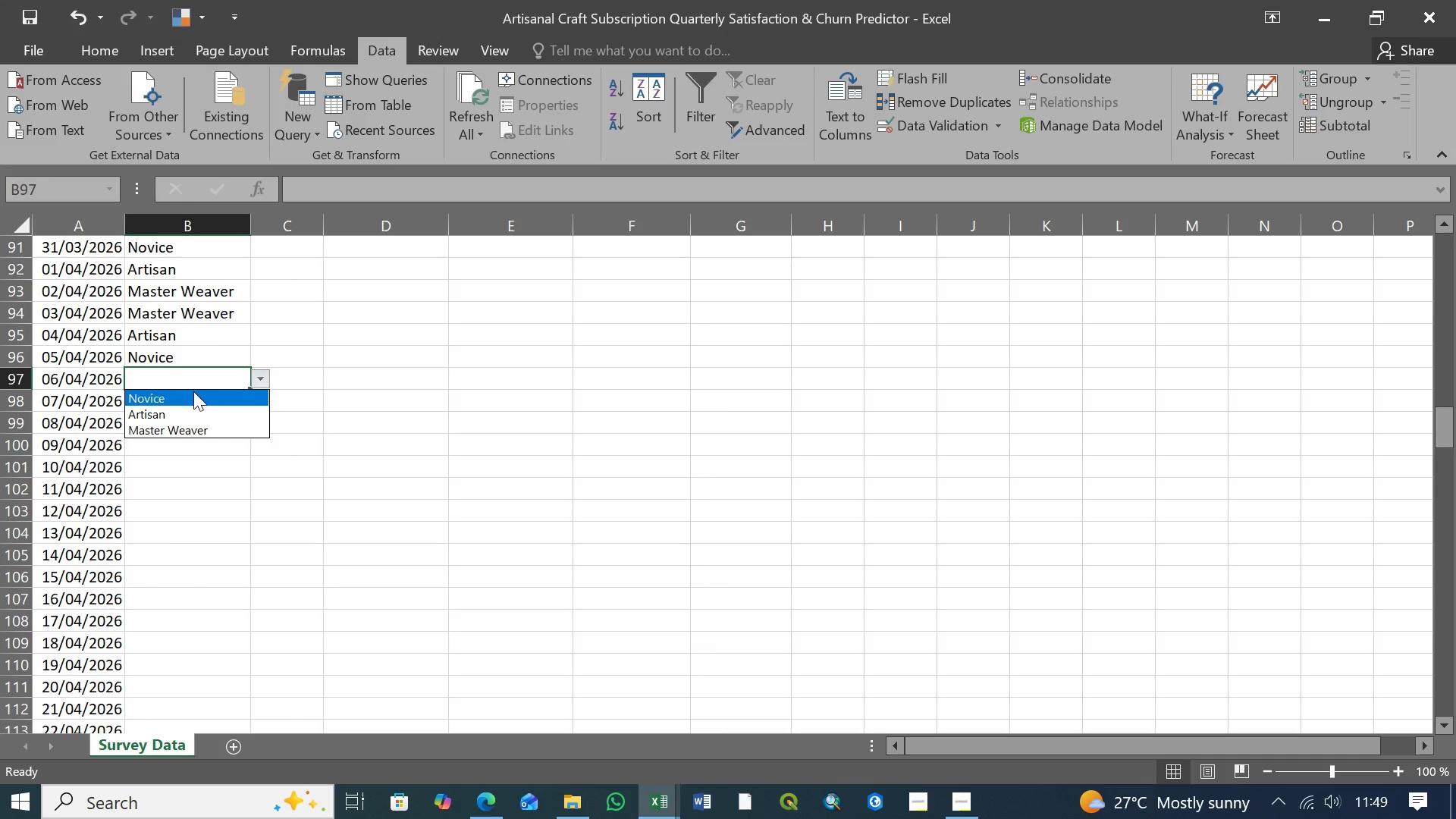 
left_click([193, 391])
 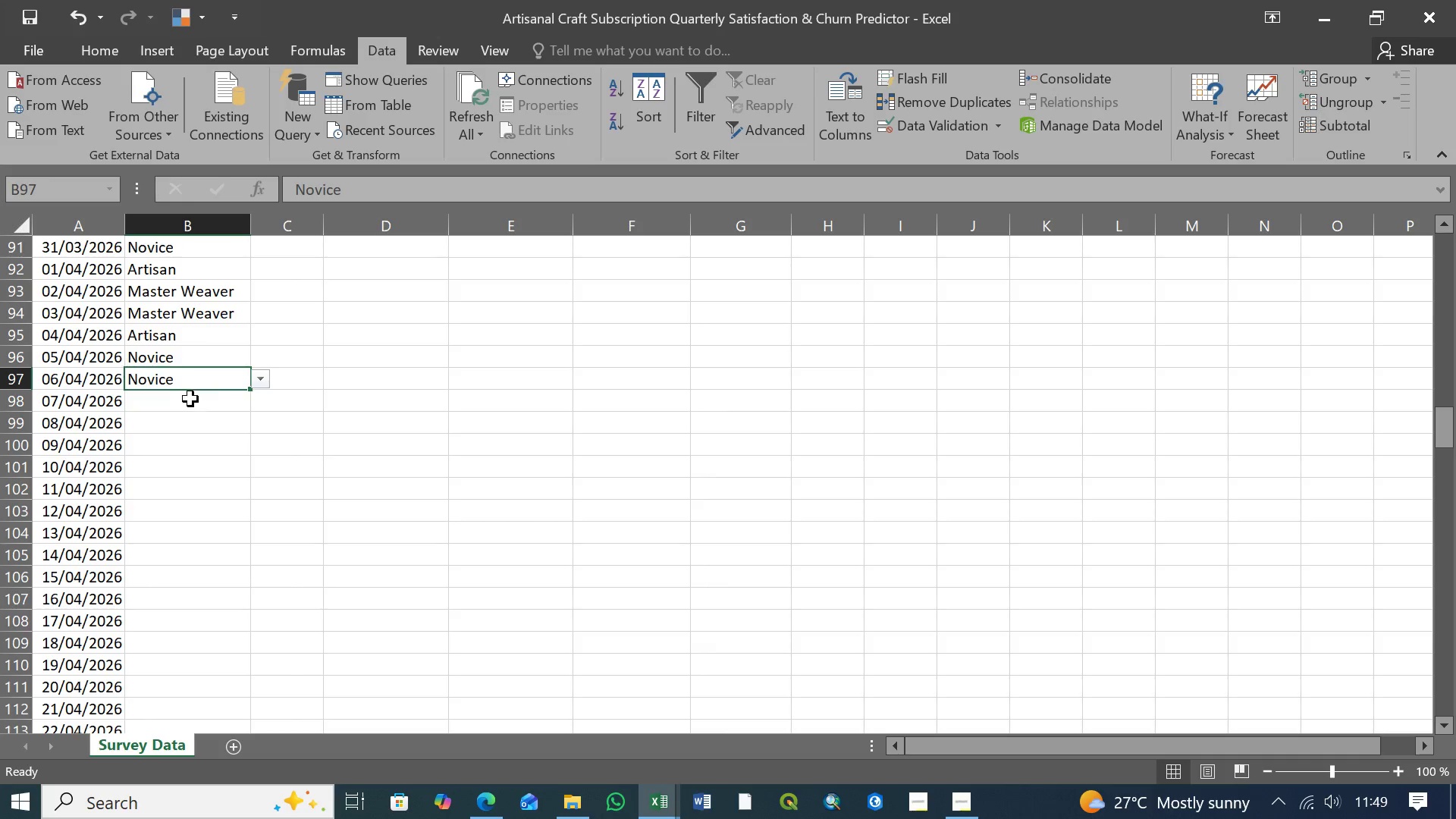 
left_click([190, 399])
 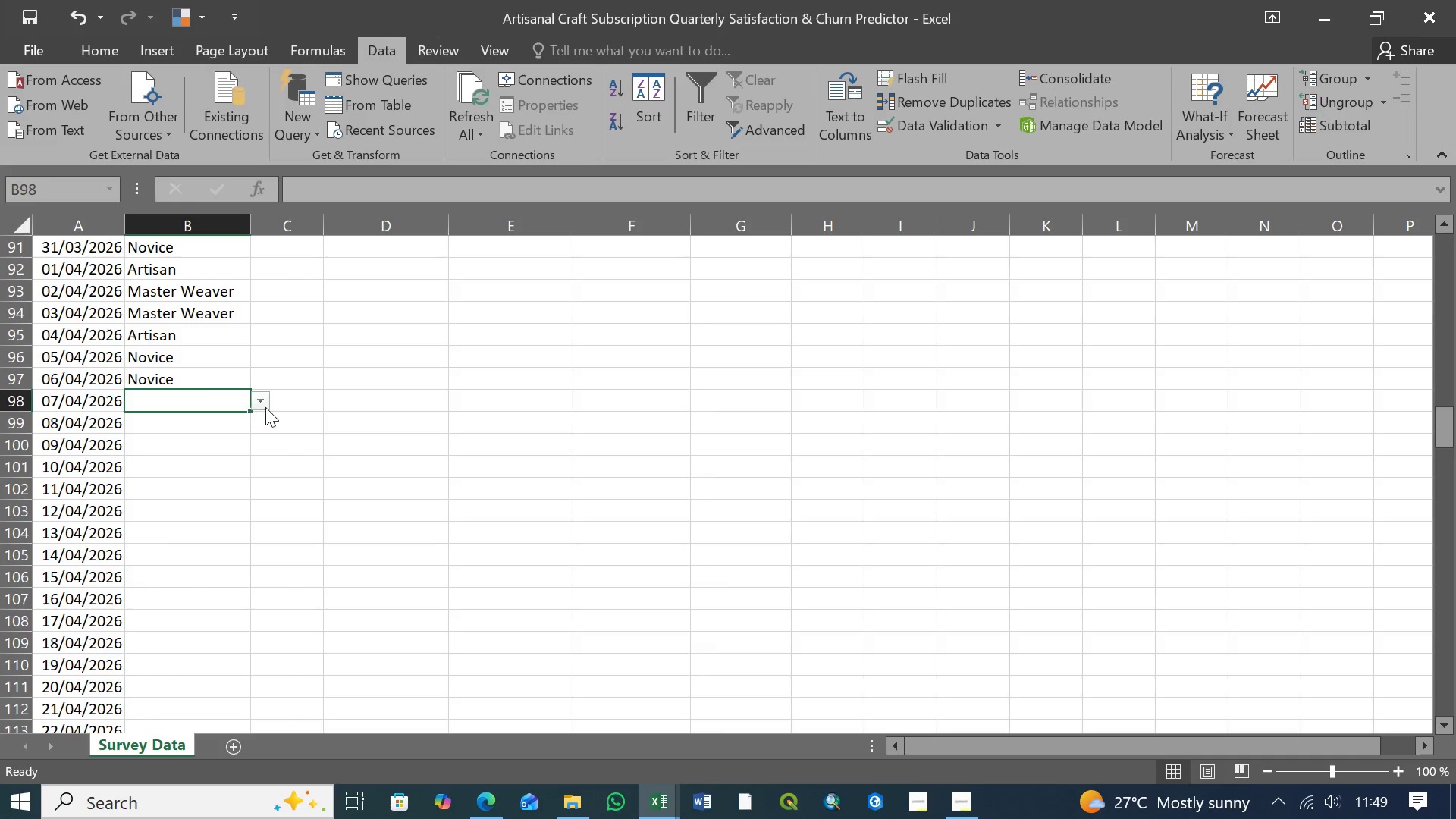 
left_click([265, 406])
 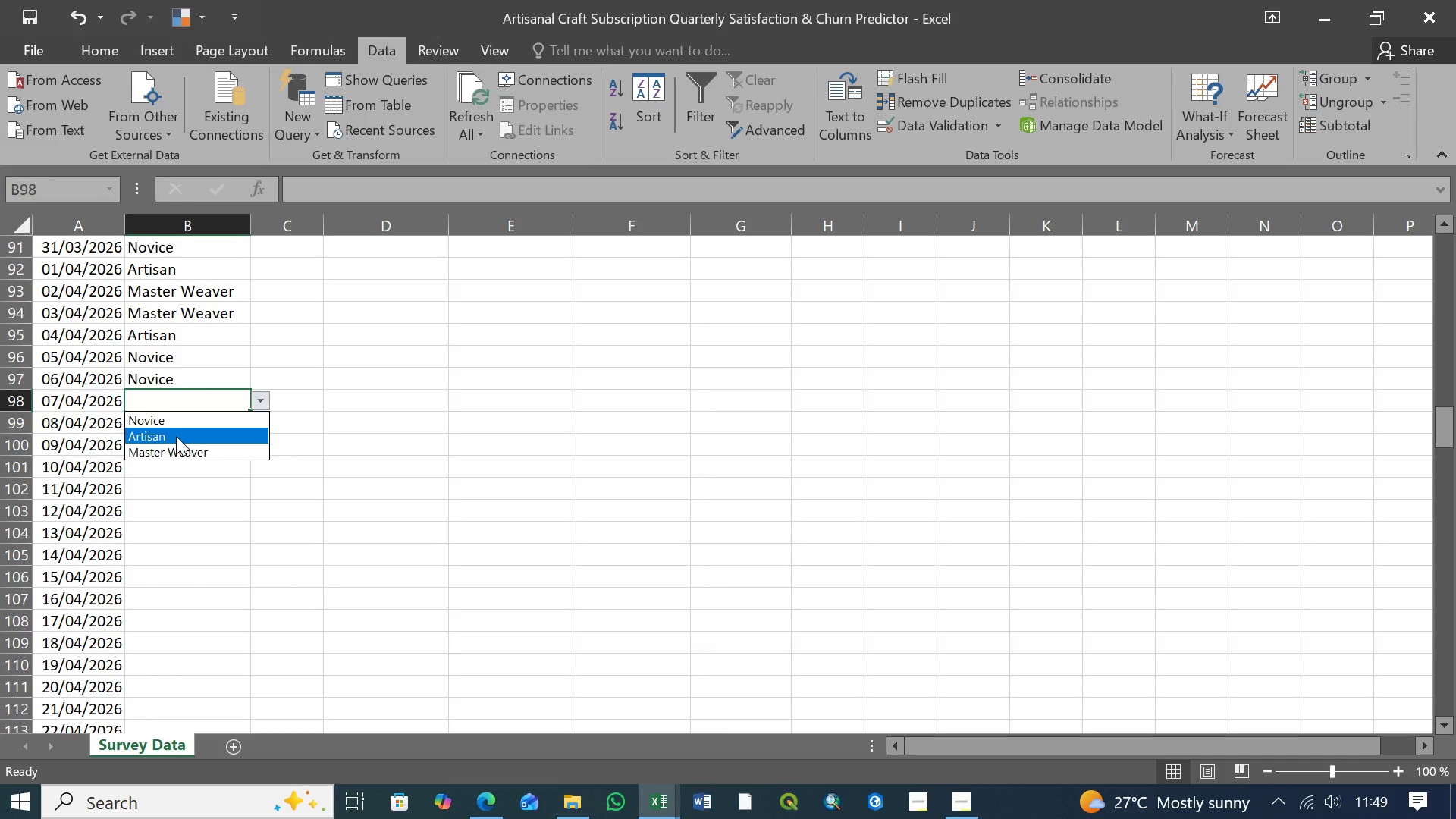 
left_click([176, 436])
 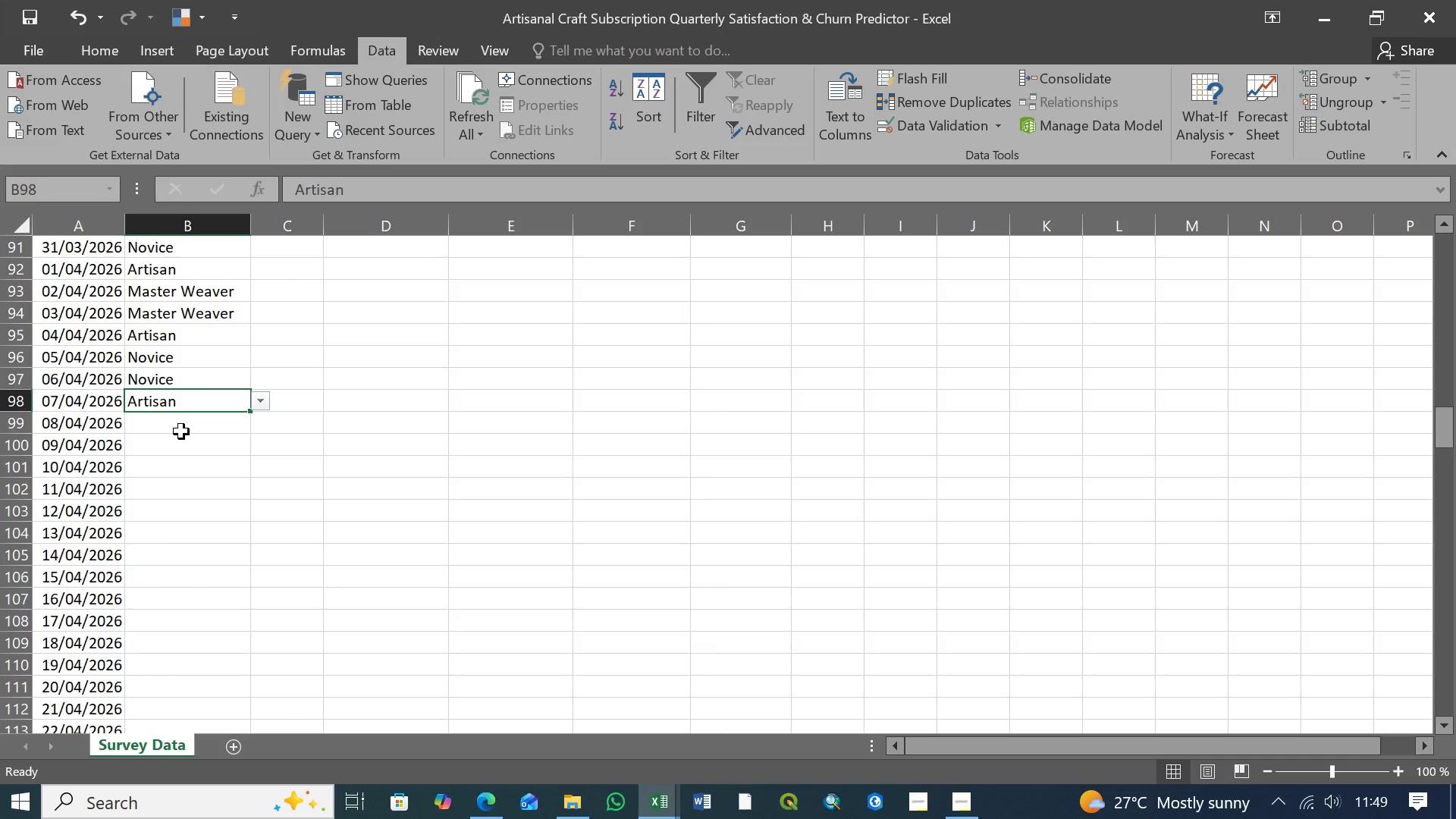 
left_click([184, 428])
 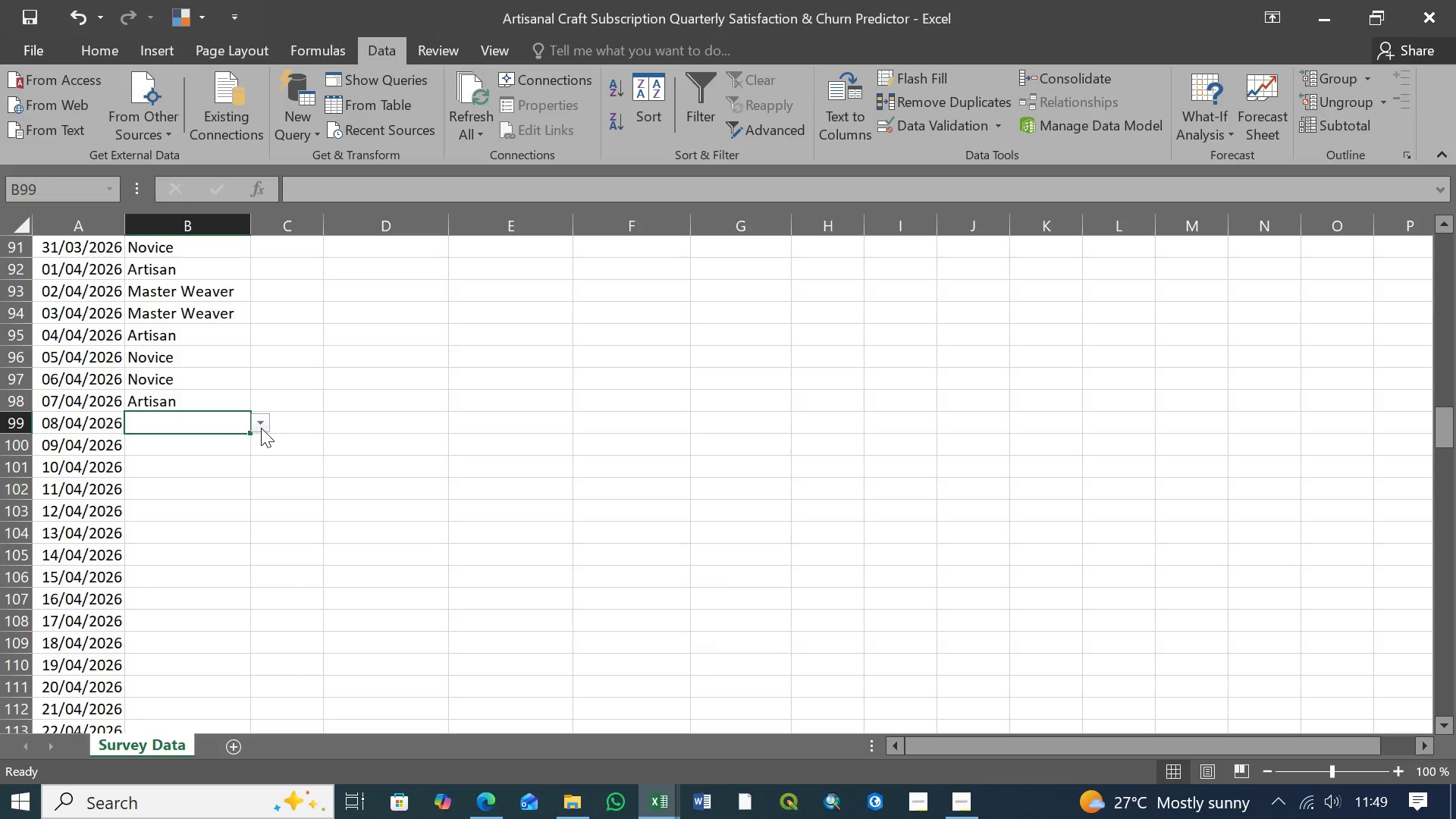 
left_click([261, 428])
 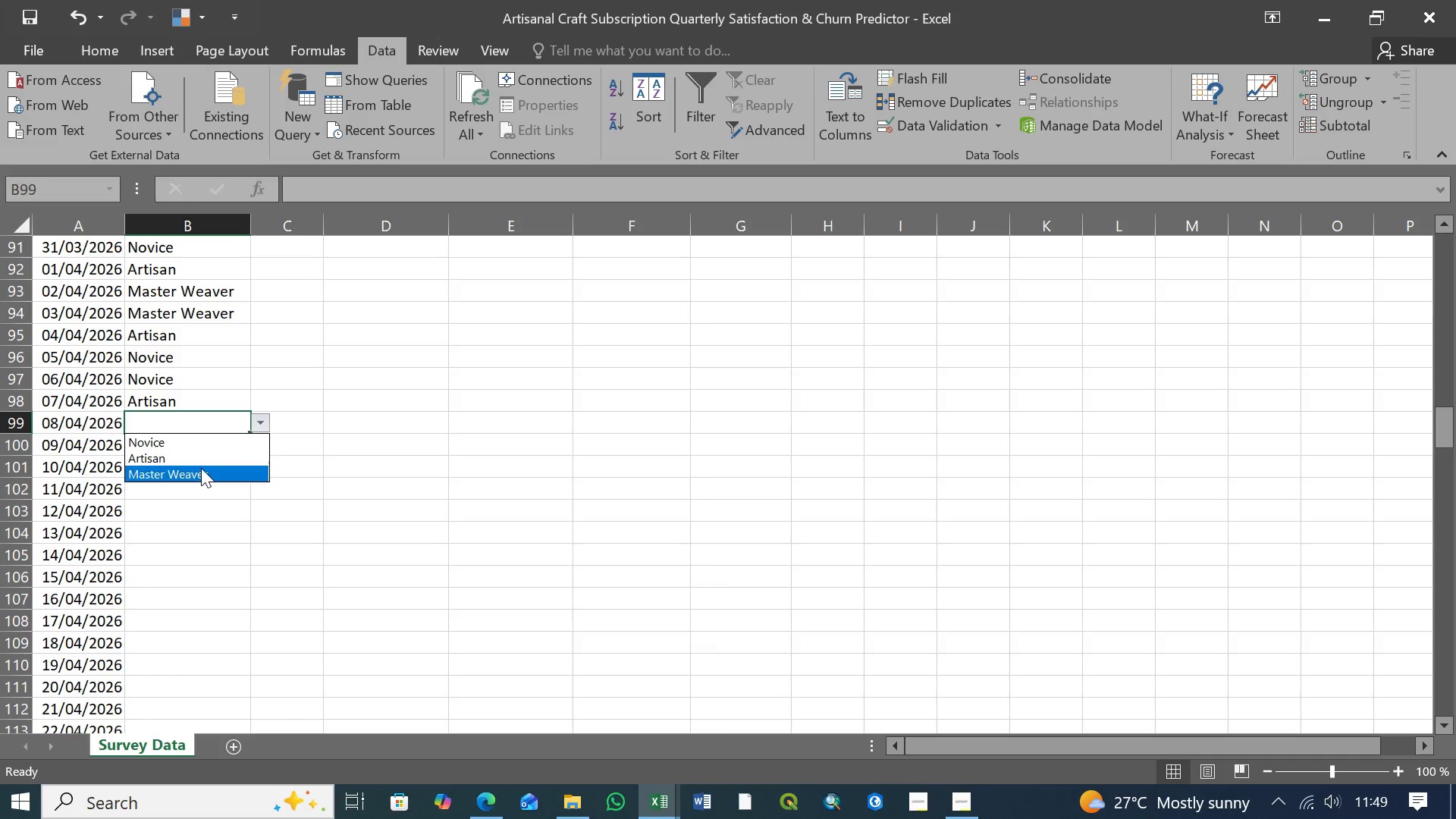 
left_click([202, 469])
 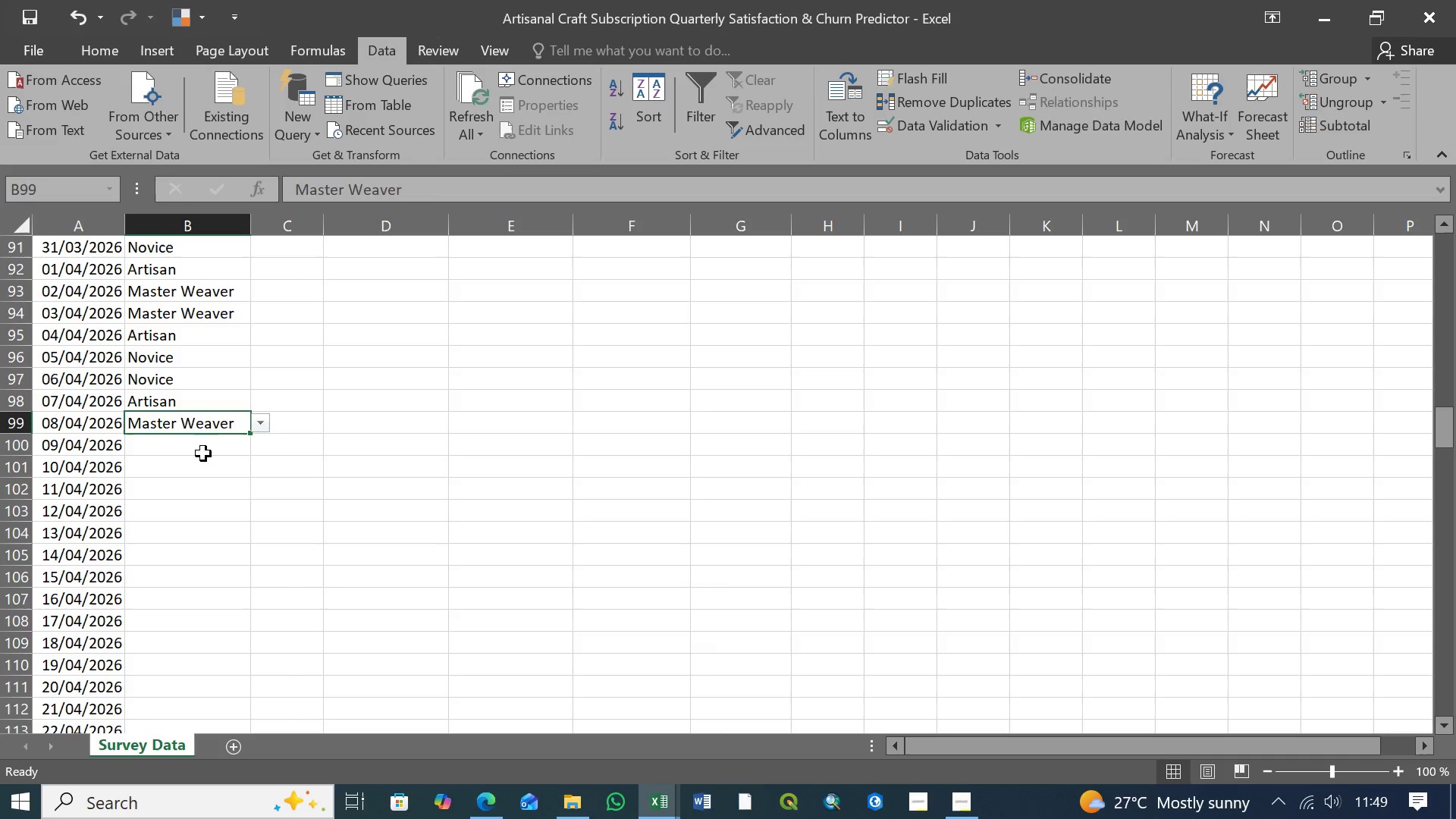 
left_click([204, 453])
 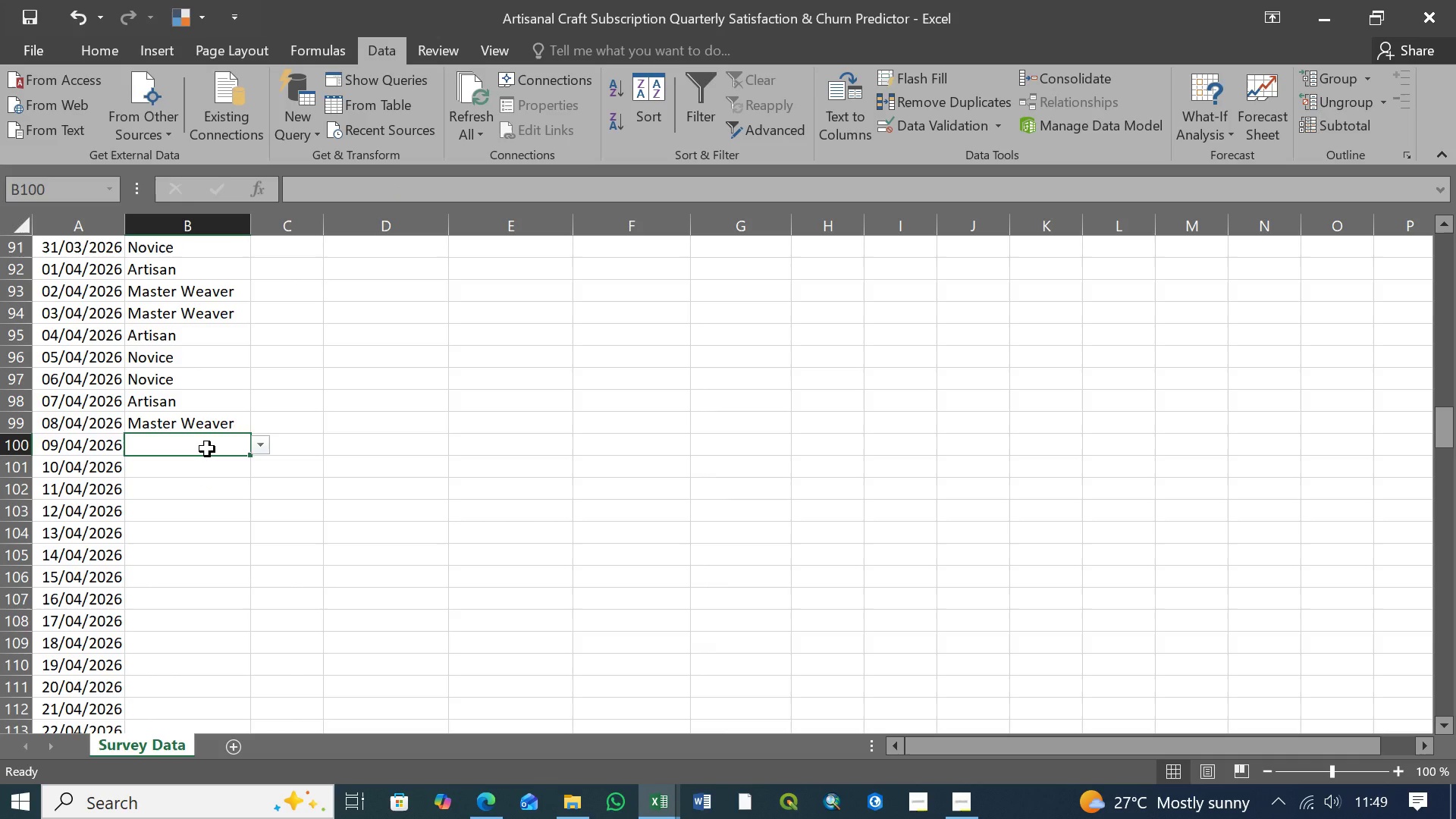 
scroll: coordinate [181, 457], scroll_direction: up, amount: 10.0
 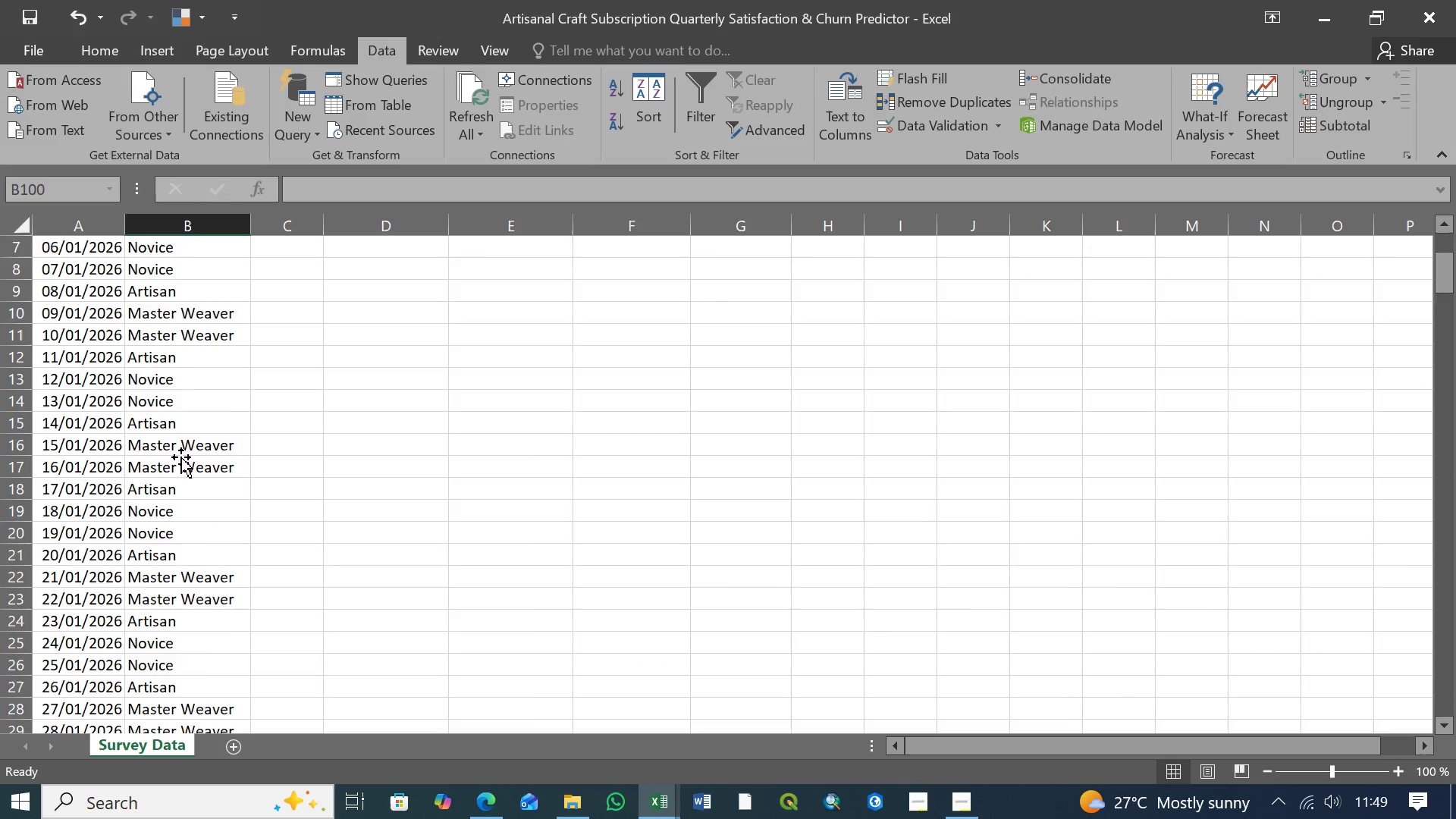 
scroll: coordinate [180, 460], scroll_direction: down, amount: 26.0
 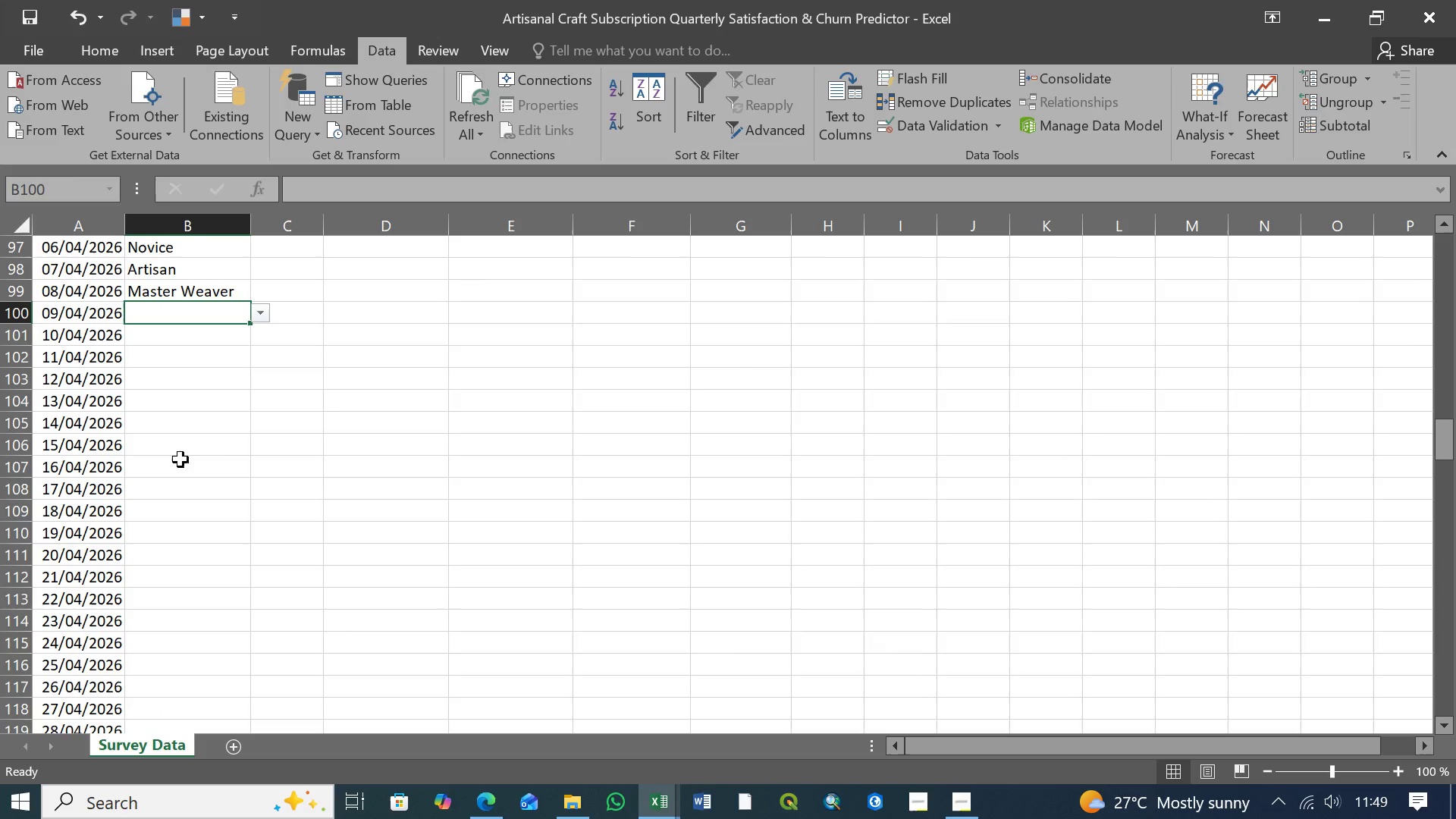 
scroll: coordinate [180, 460], scroll_direction: up, amount: 3.0
 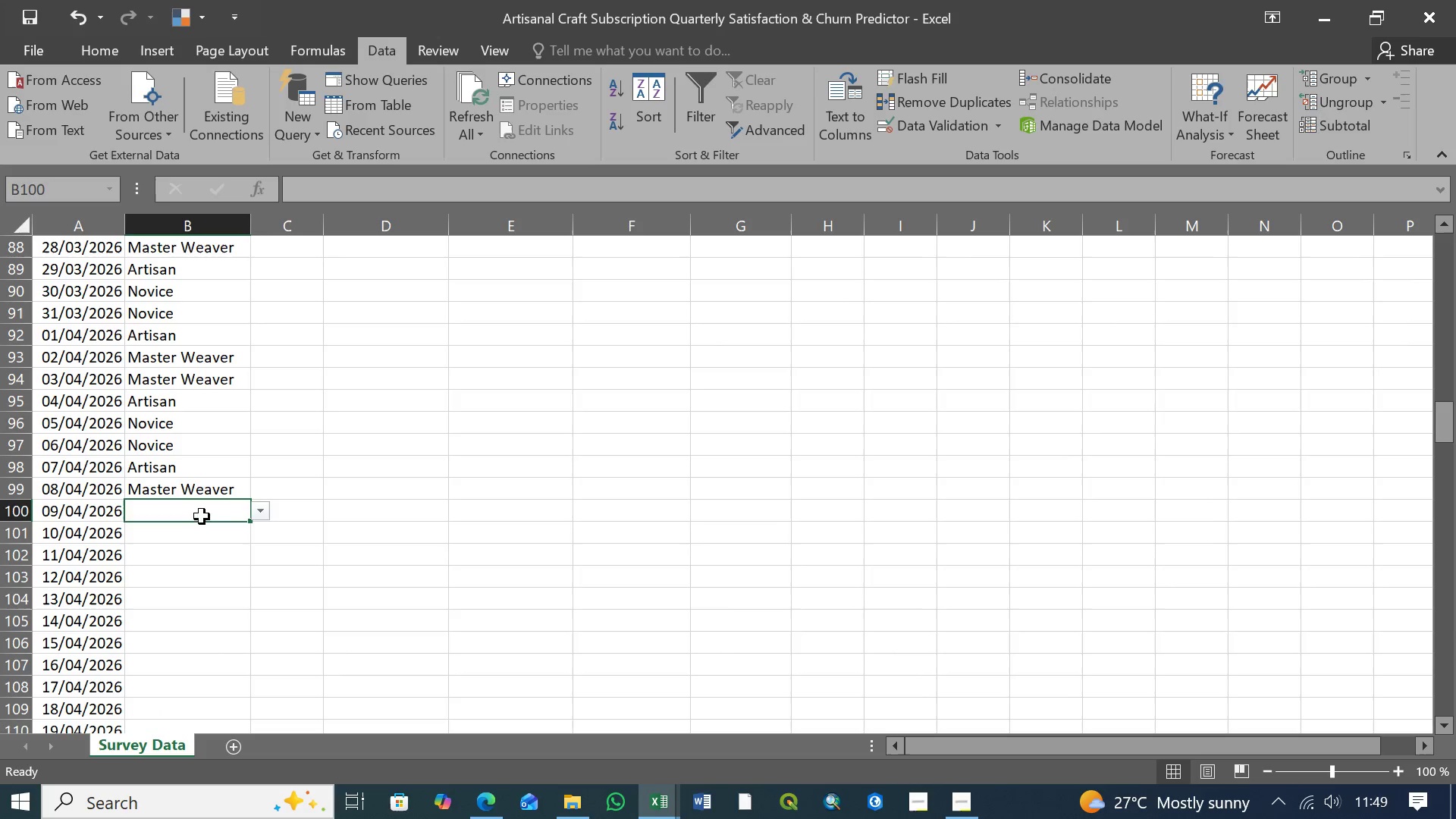 
left_click([264, 510])
 